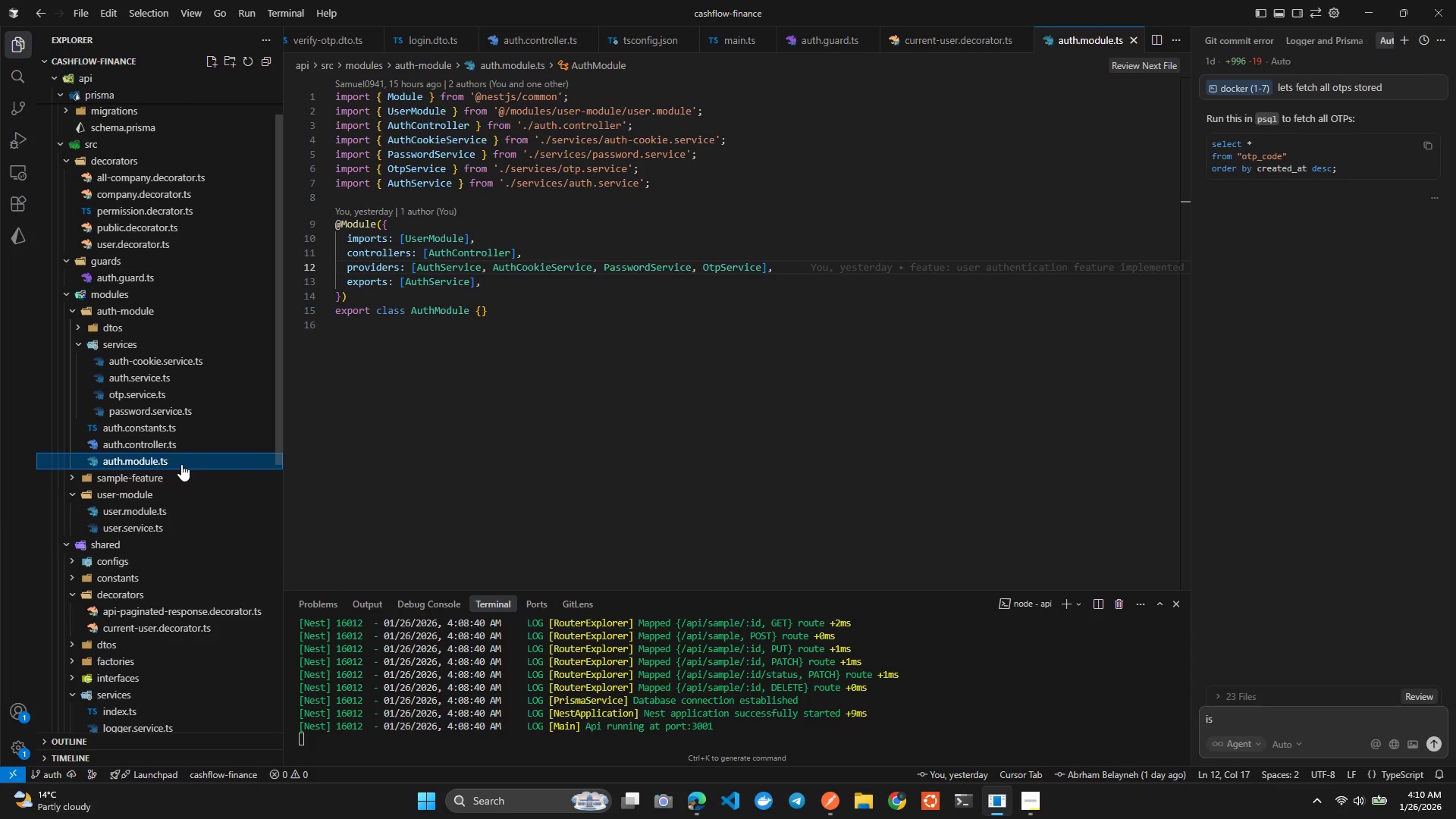 
left_click([187, 444])
 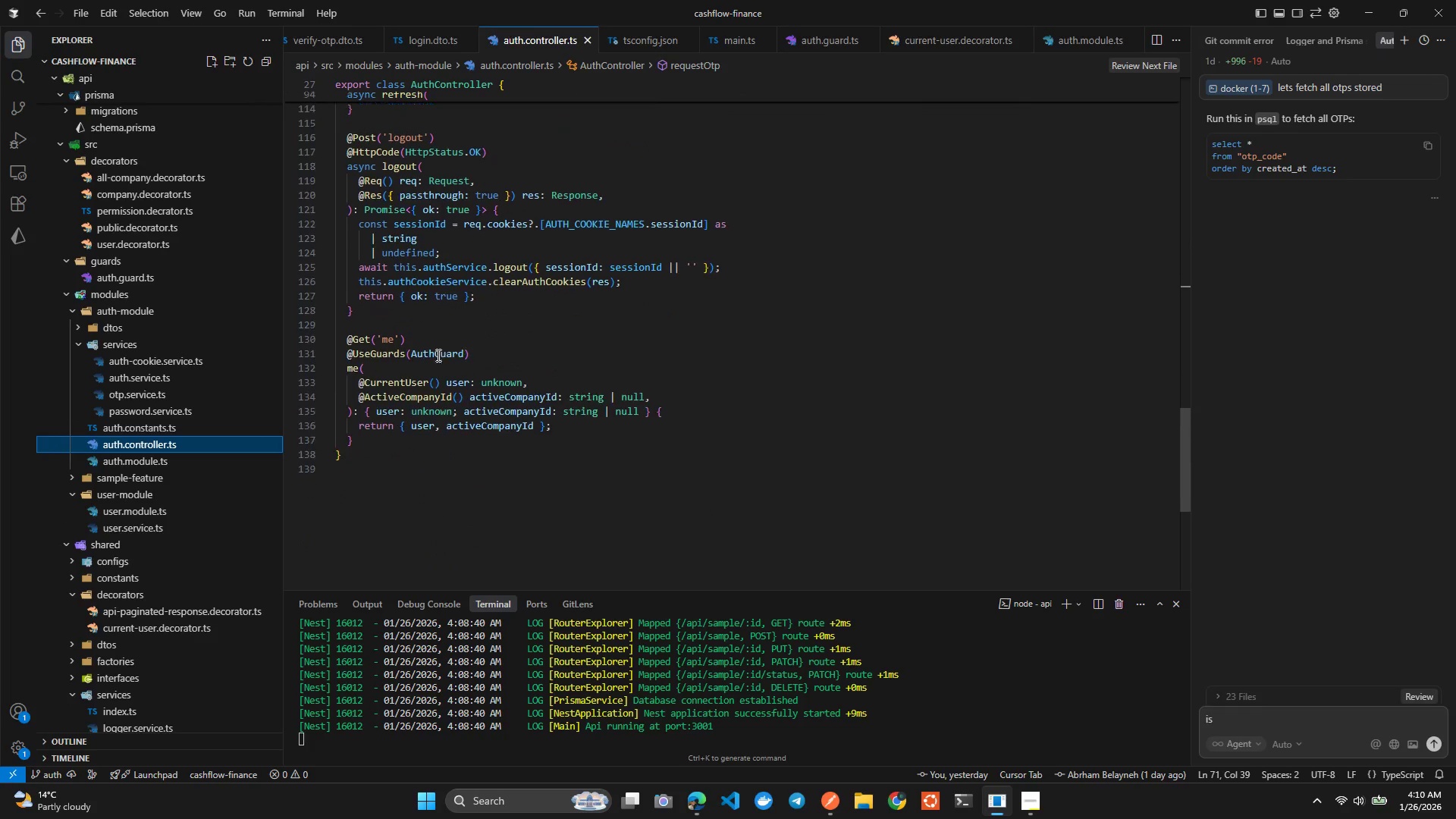 
left_click([379, 353])
 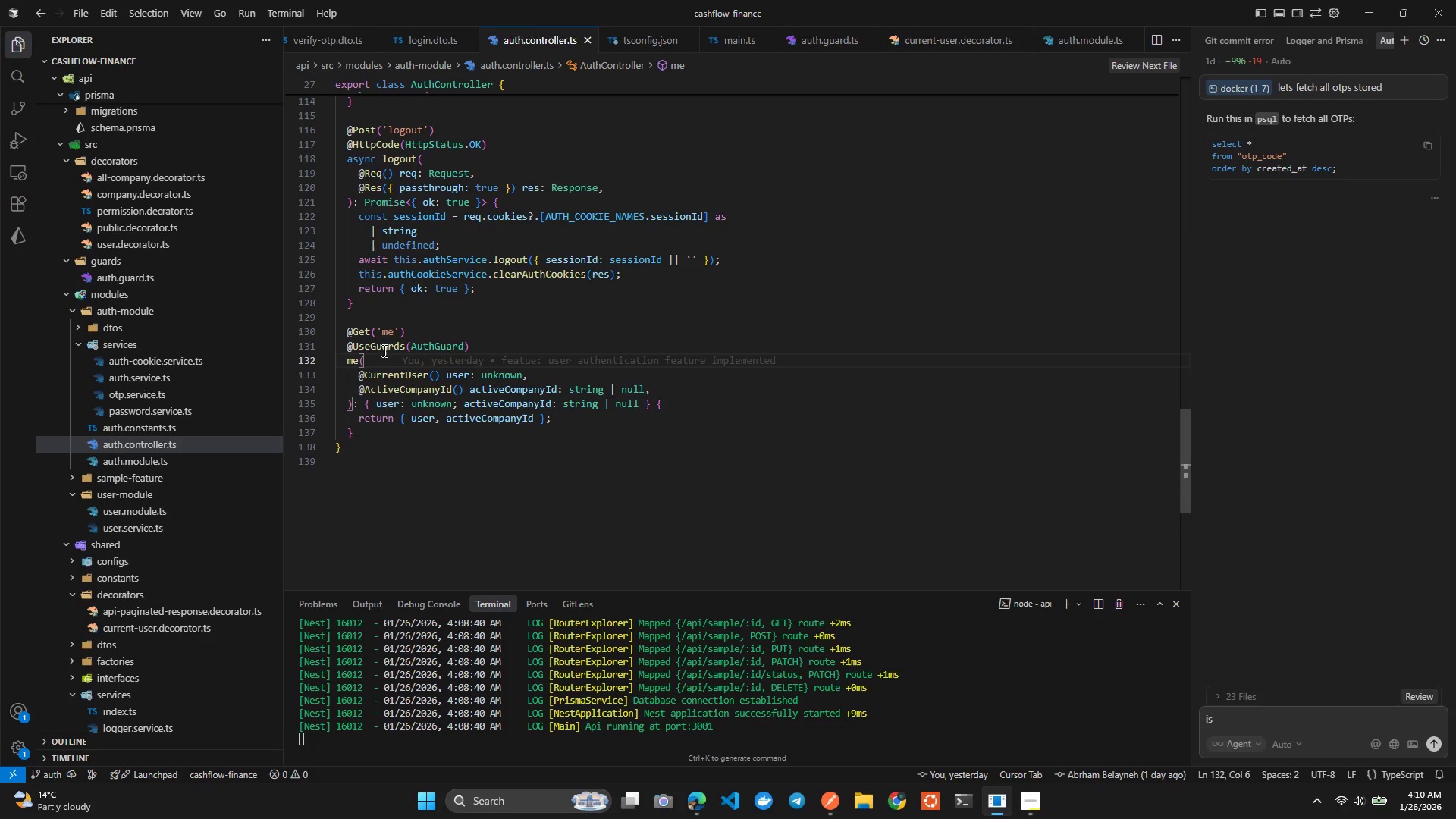 
left_click([392, 342])
 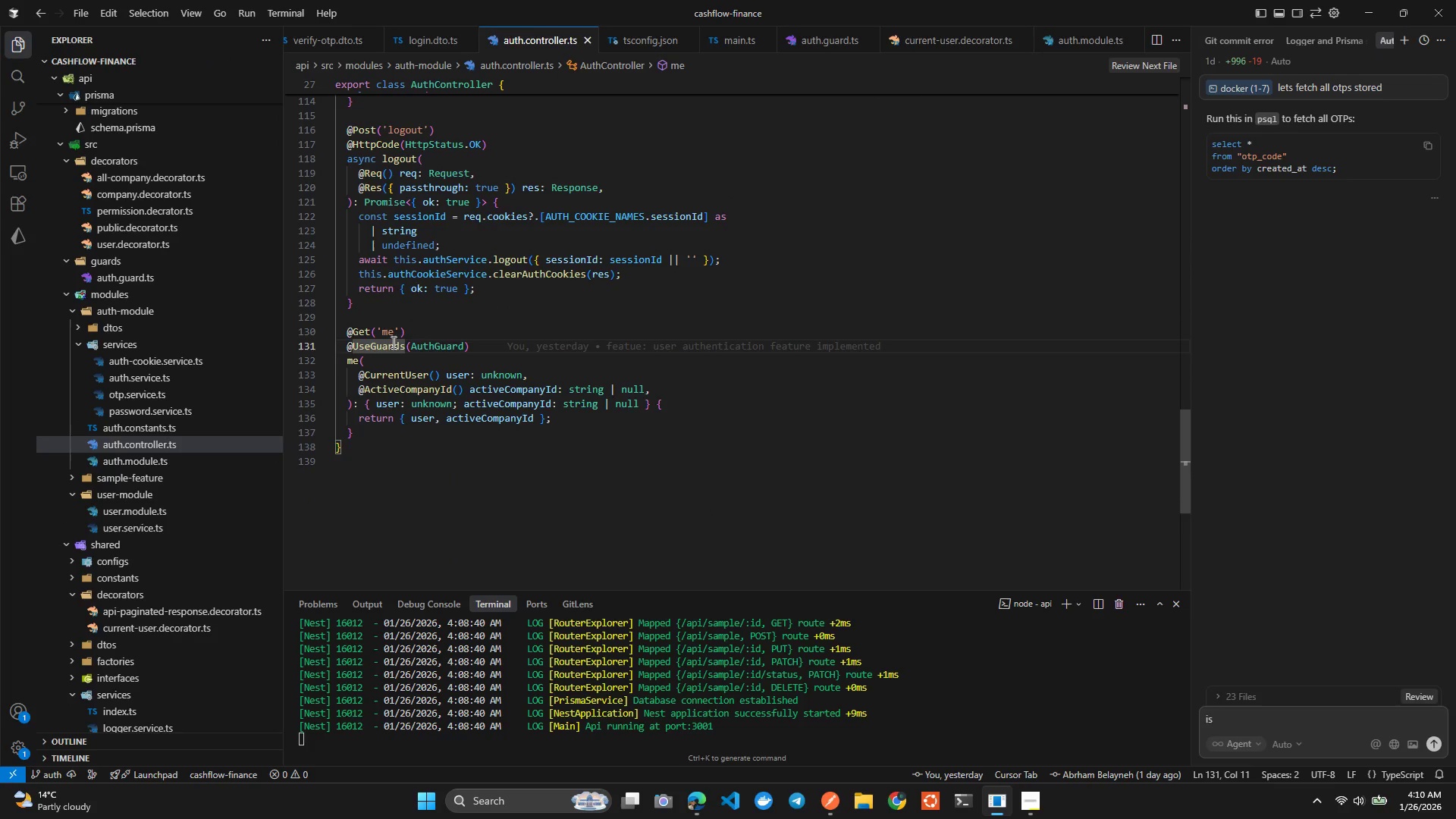 
hold_key(key=ControlLeft, duration=0.5)
left_click([392, 342])
 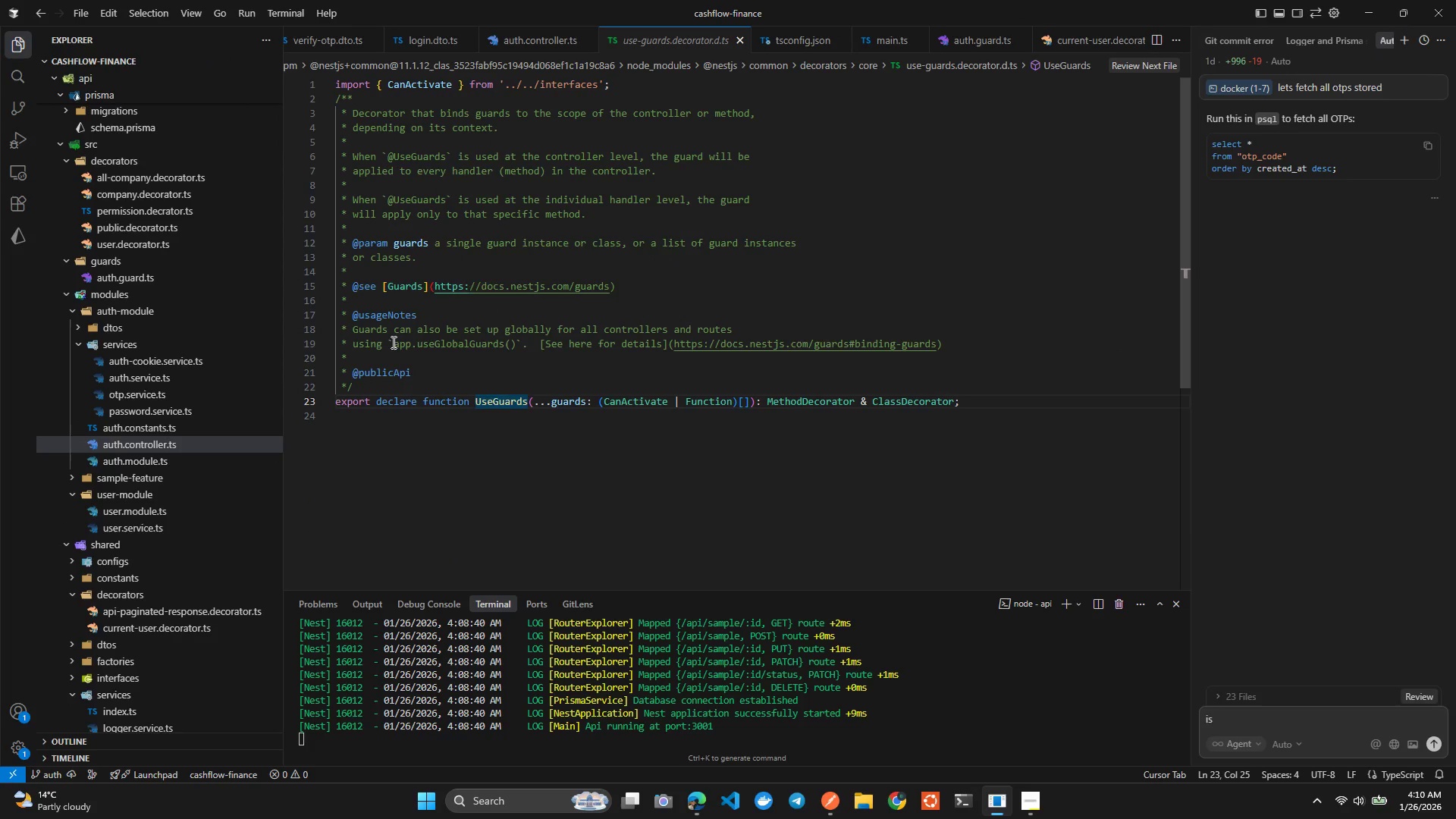 
key(Control+Tab)
 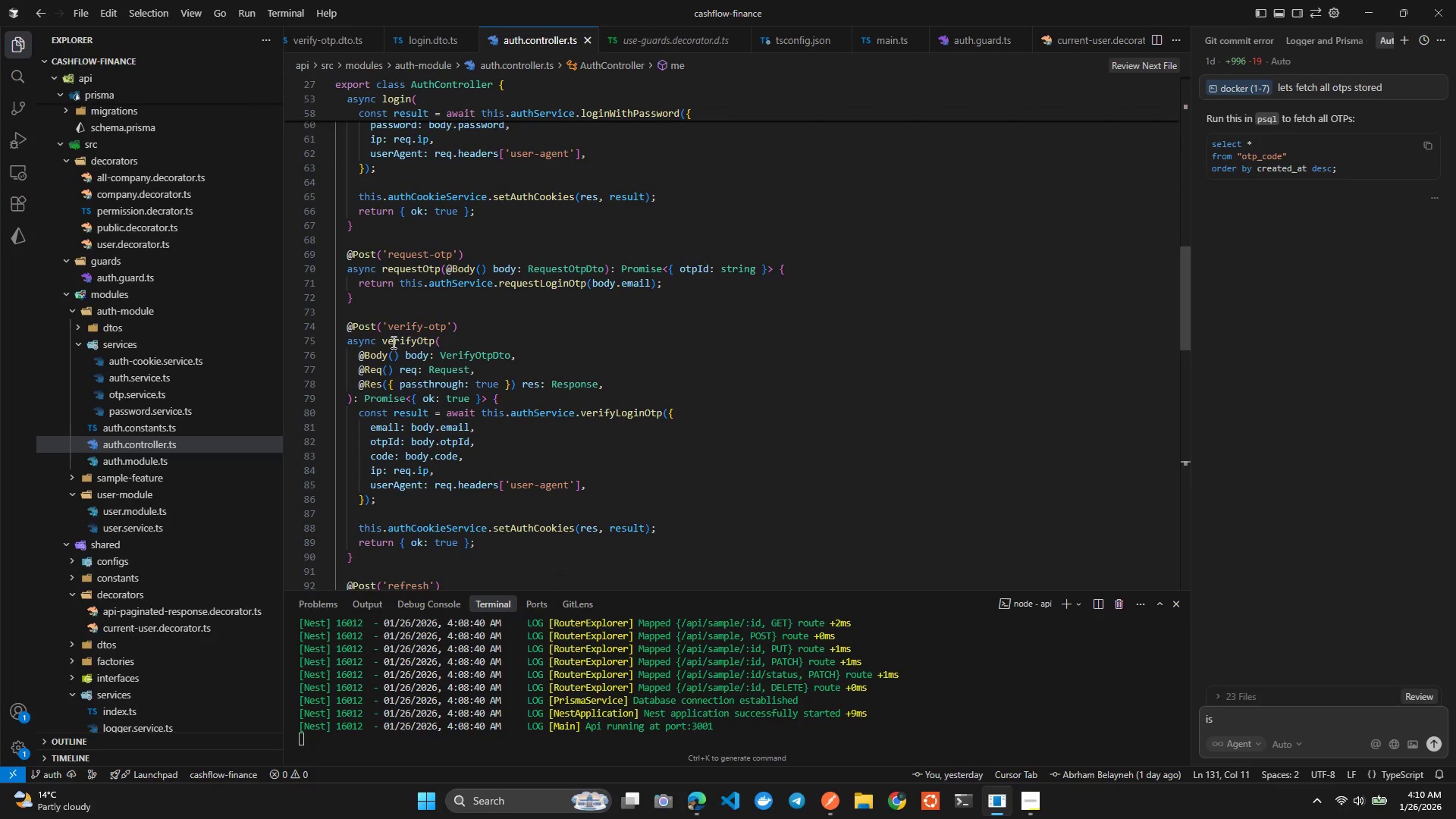 
wait(8.0)
 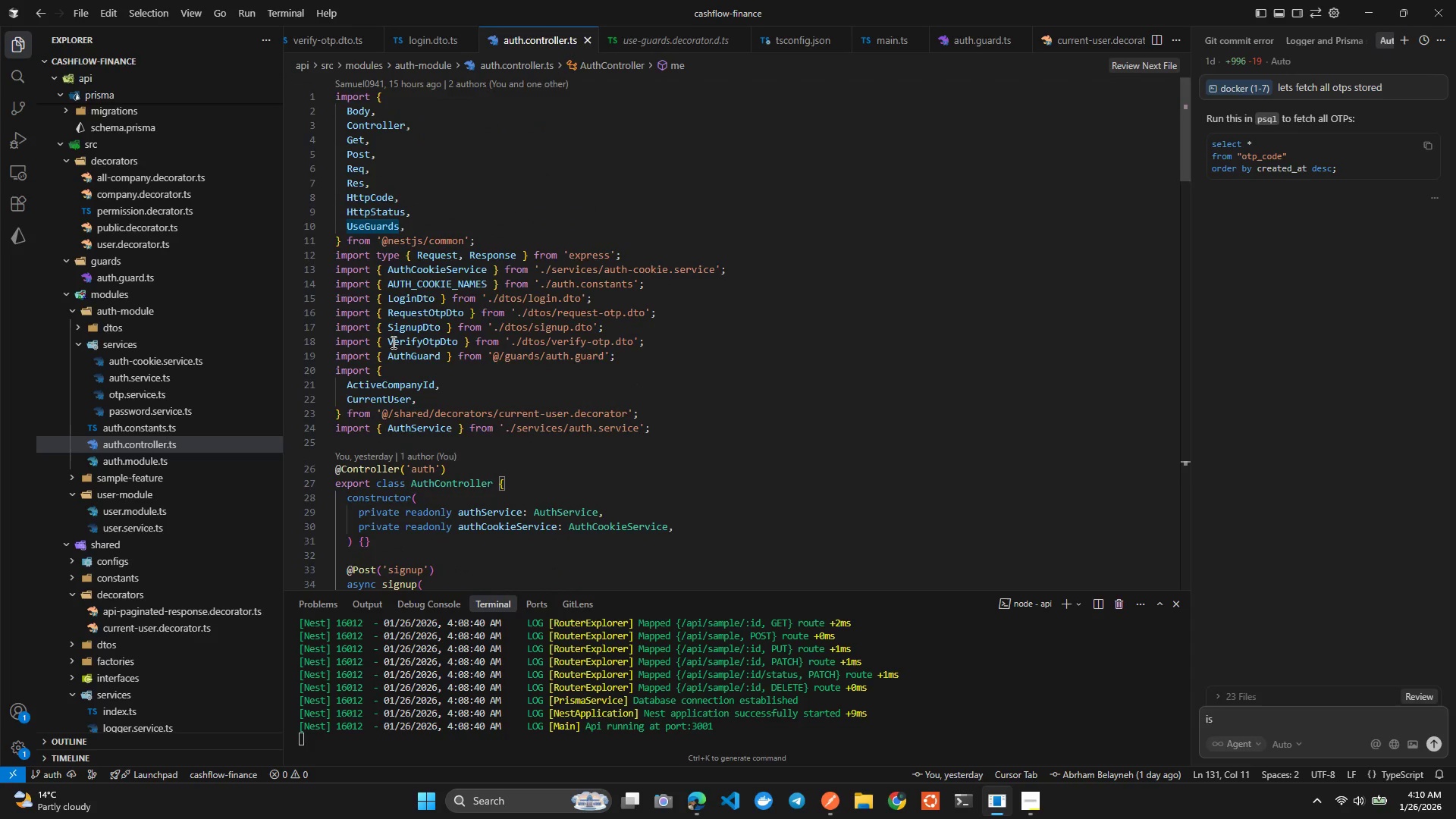 
double_click([1272, 715])
 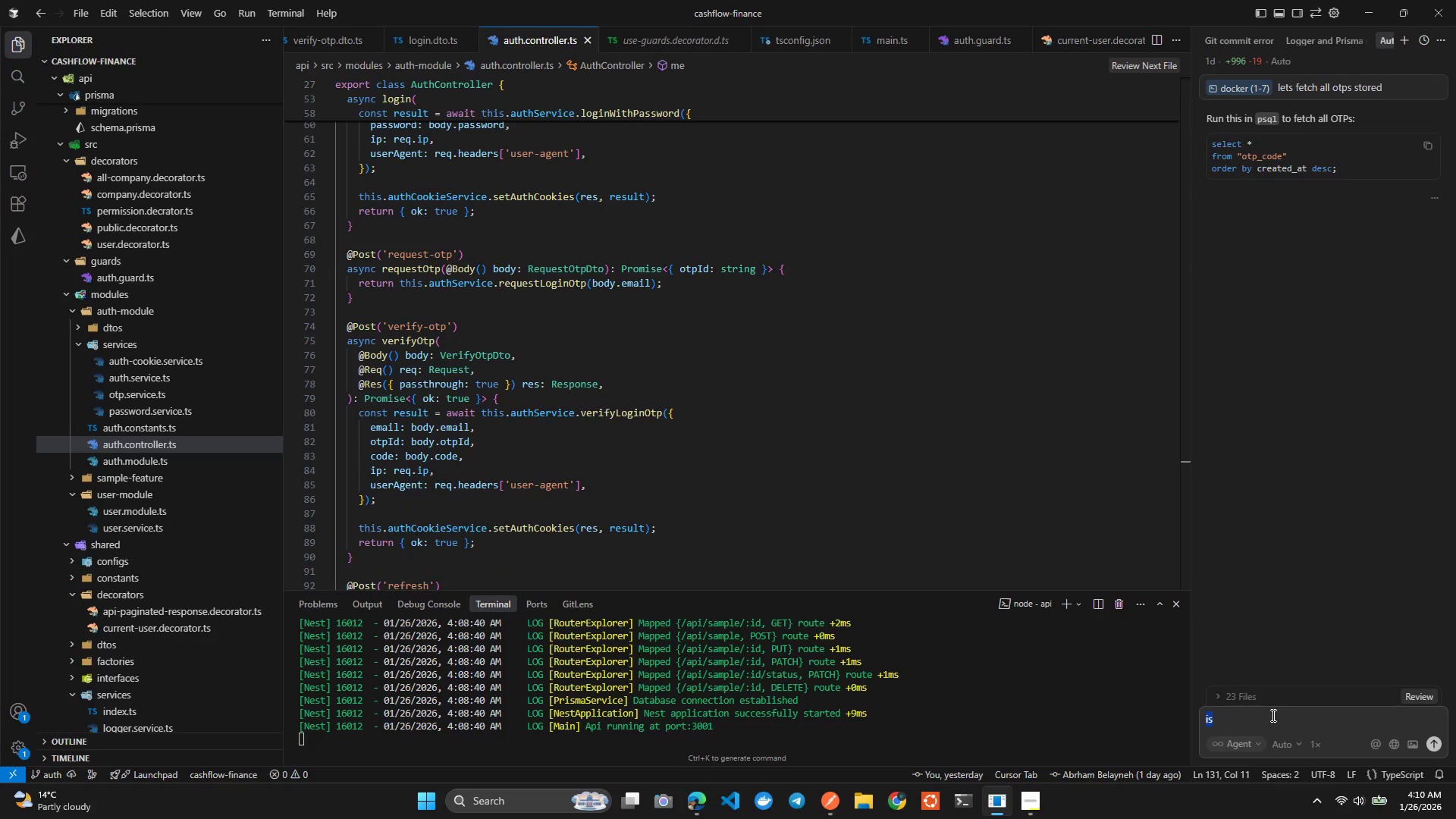 
triple_click([1272, 715])
 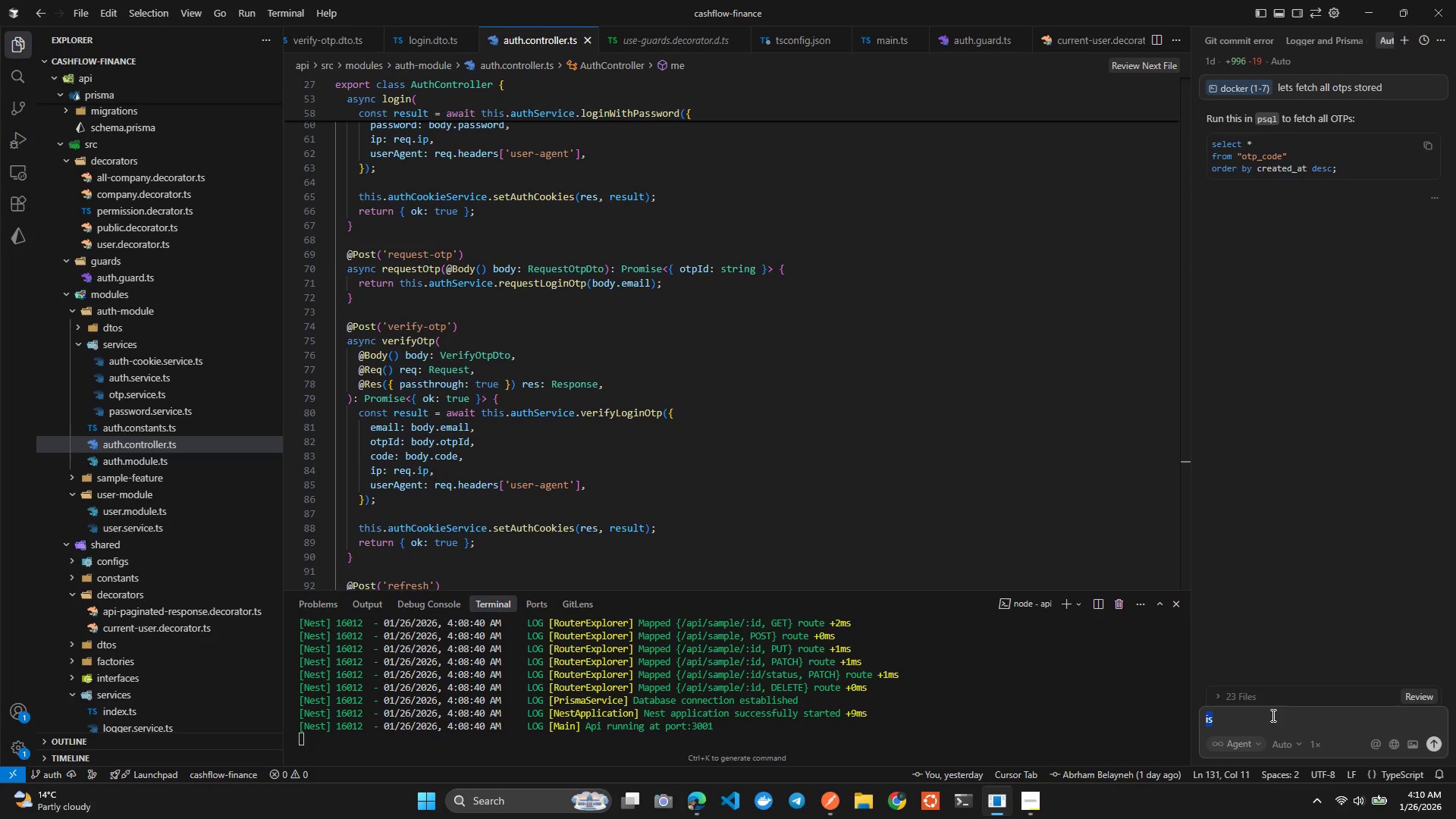 
key(Control+Backspace)
 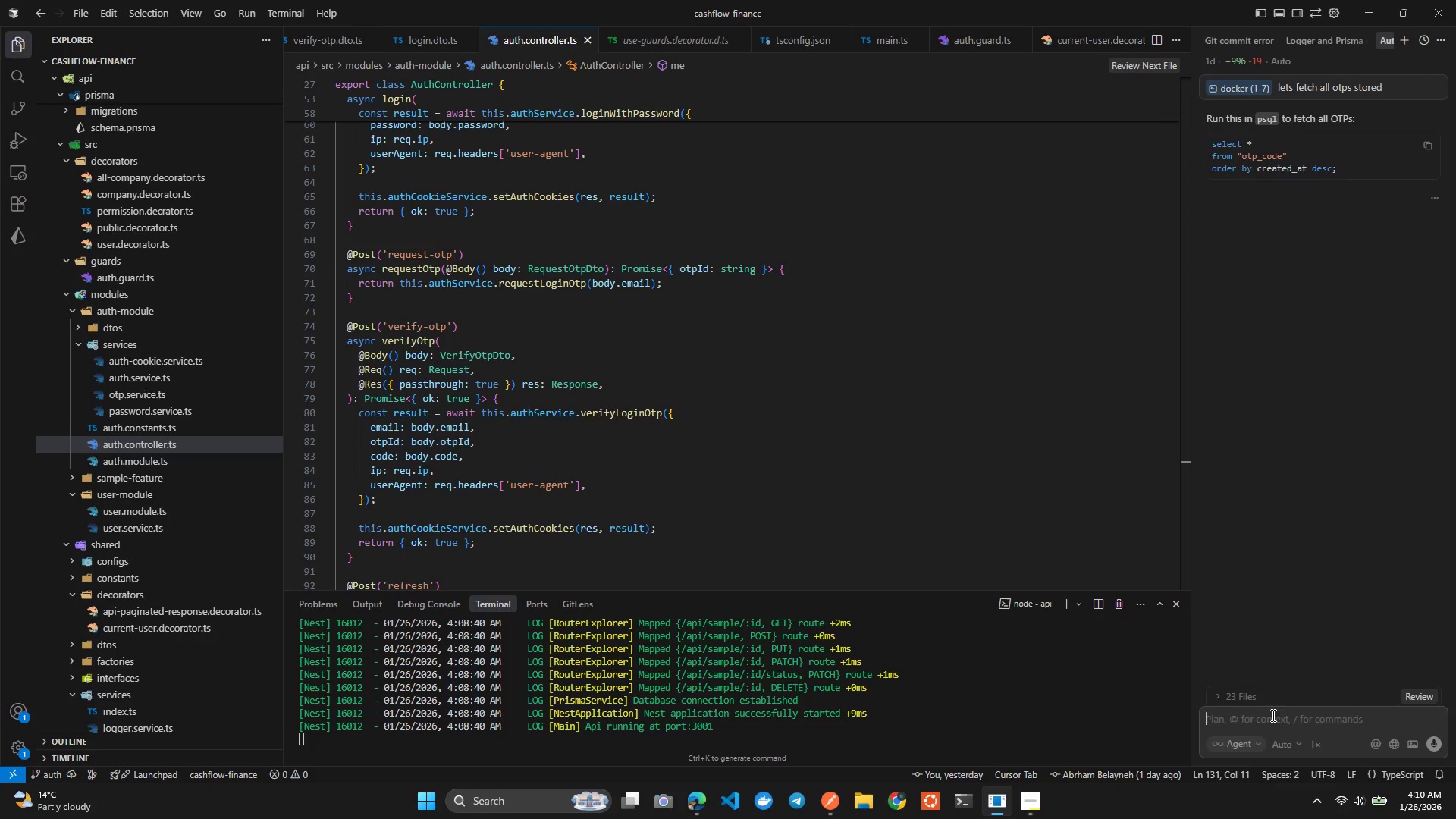 
left_click([1256, 742])
 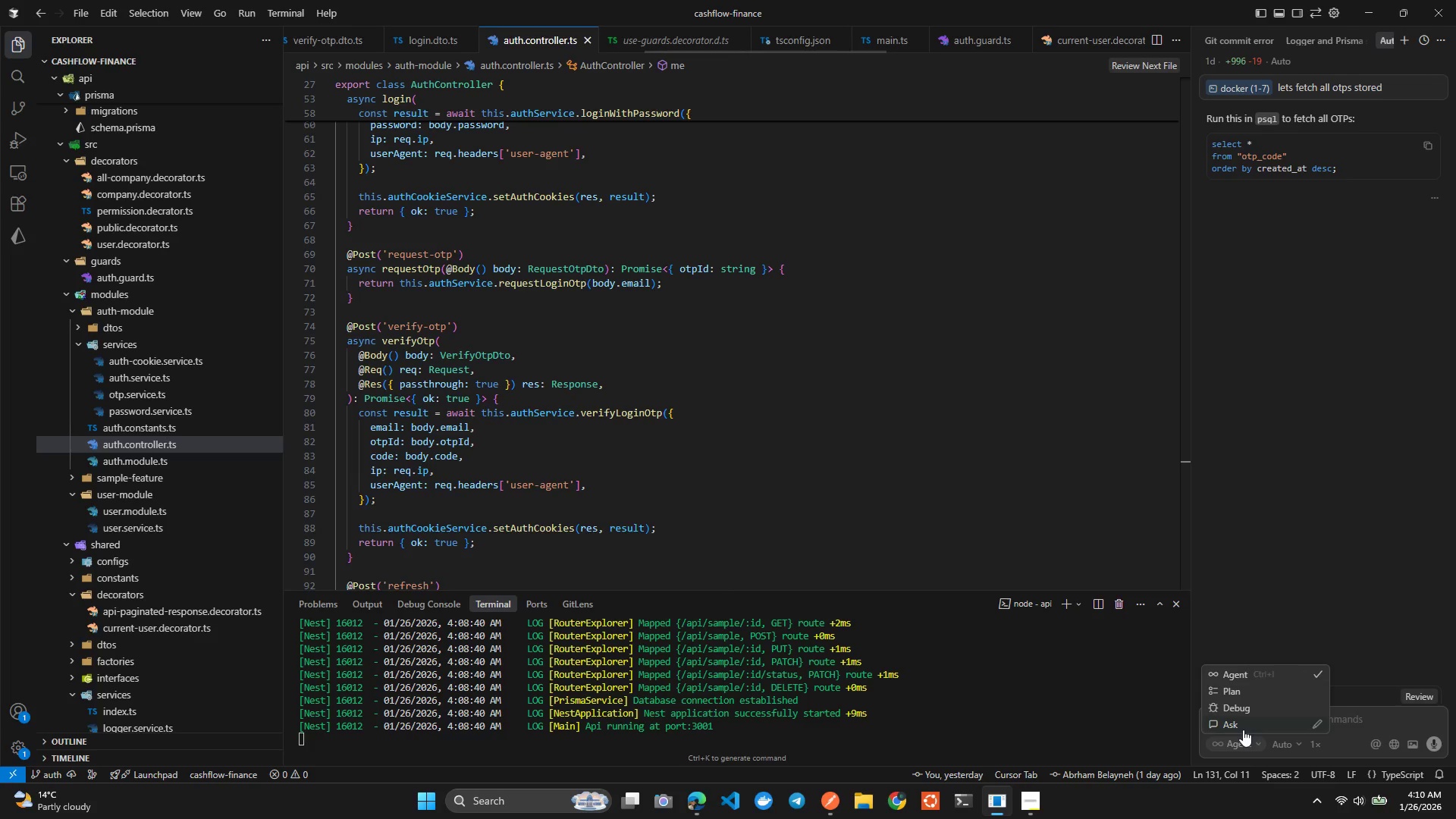 
left_click([1244, 729])
 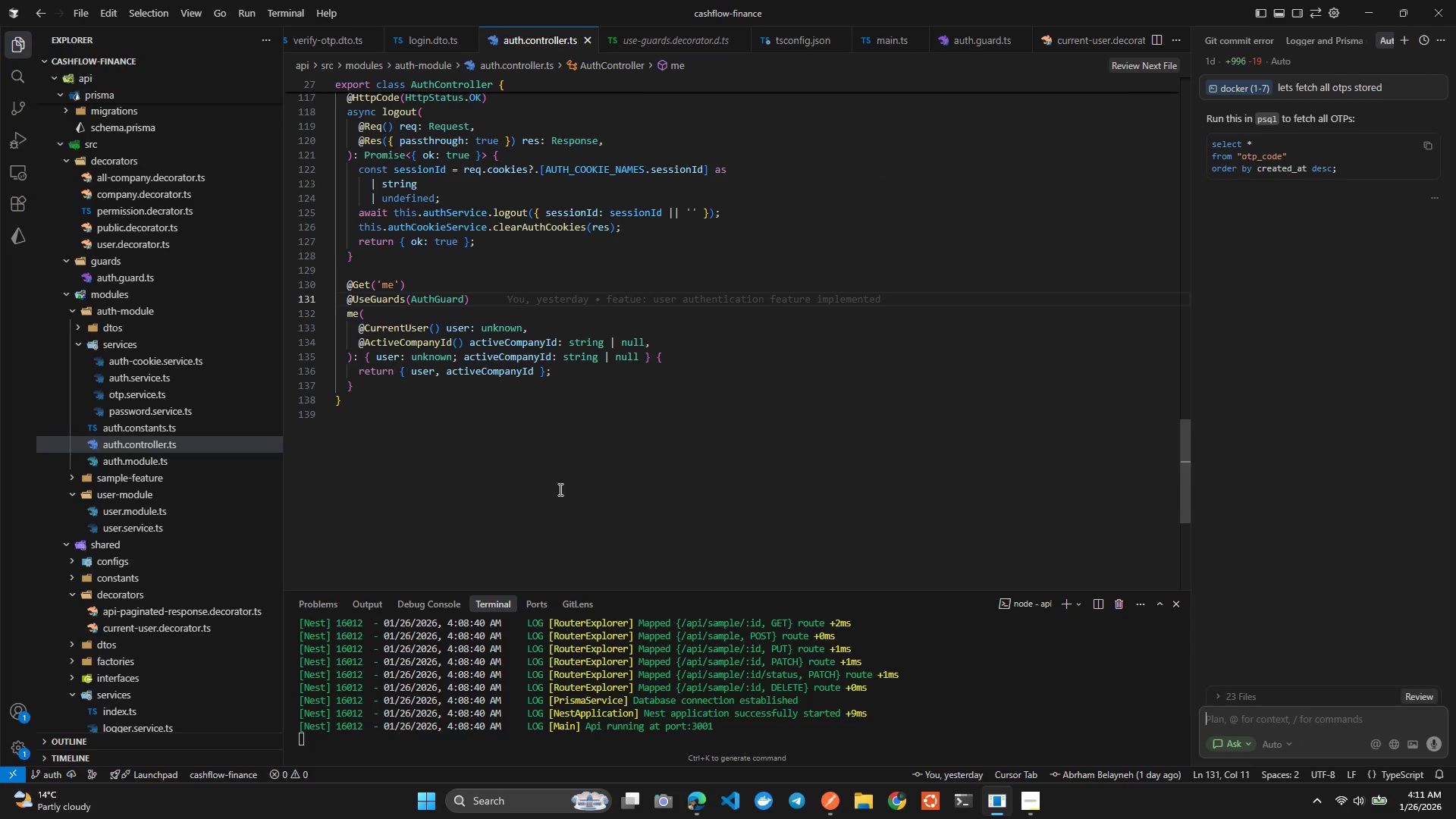 
wait(6.25)
 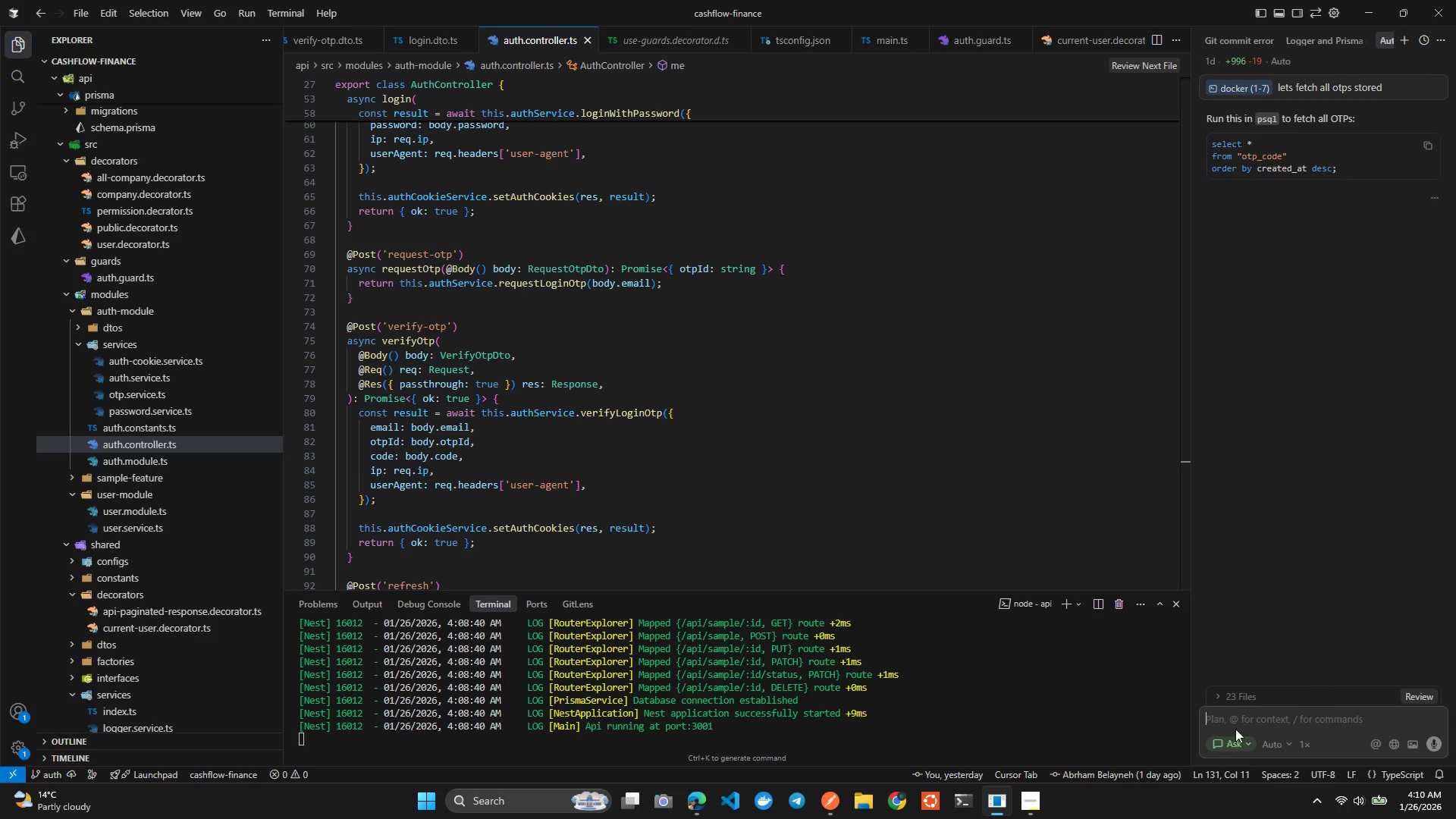 
left_click_drag(start_coordinate=[362, 385], to_coordinate=[259, 287])
 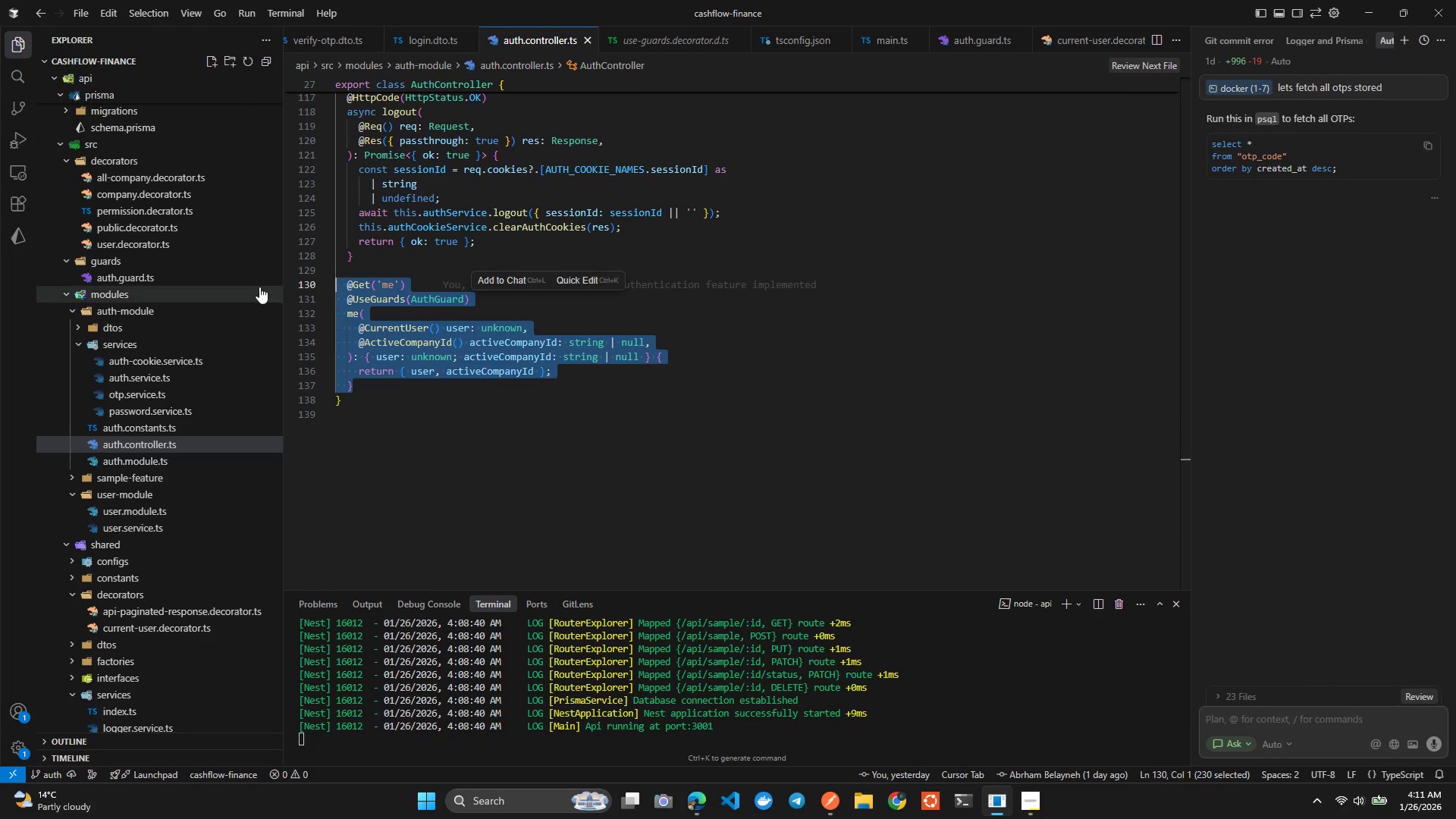 
key(Control+L)
 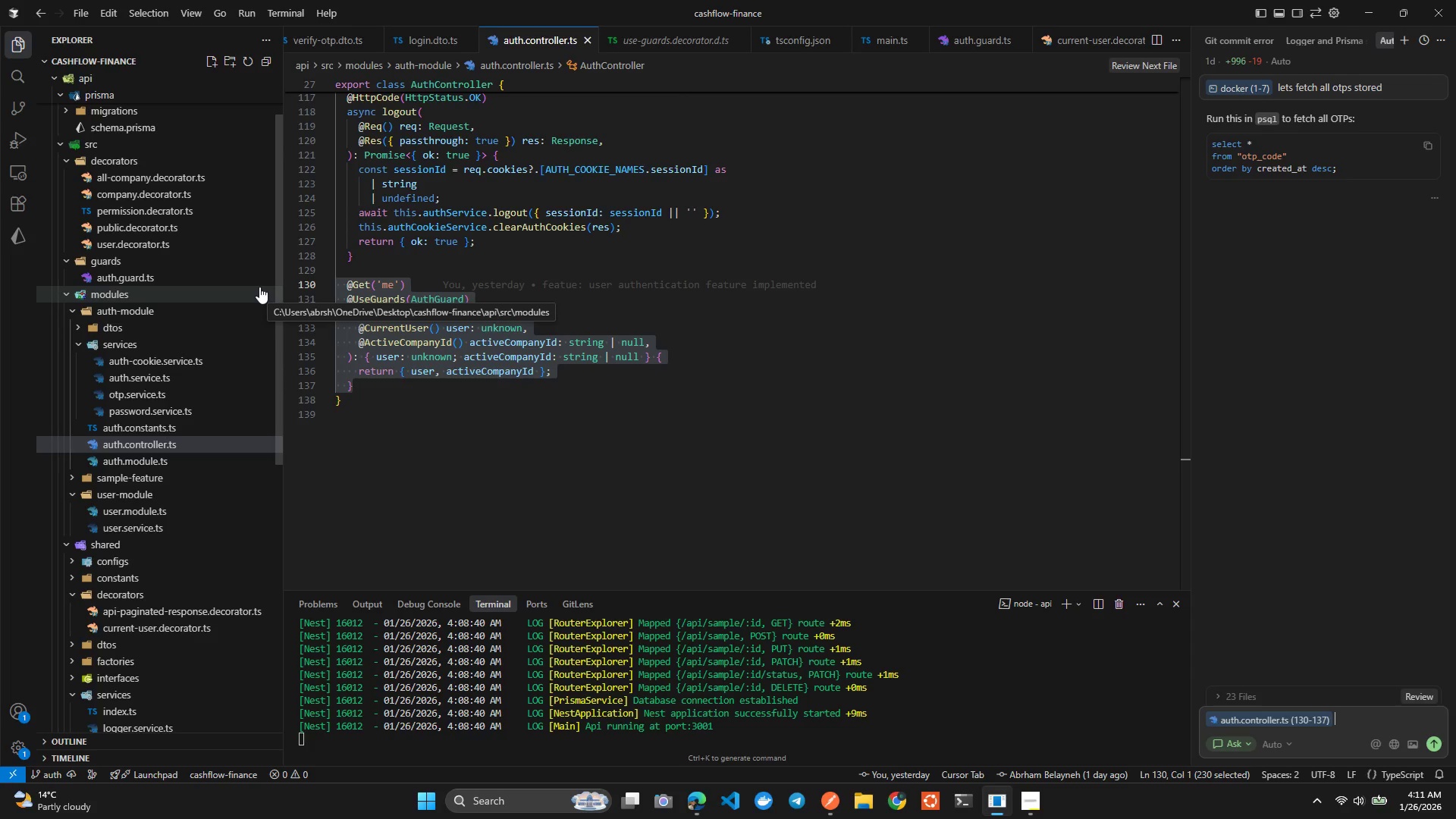 
type( this is my ath grou)
key(Backspace)
key(Backspace)
type(a)
key(Backspace)
type(uad)
key(Backspace)
type(rd )
 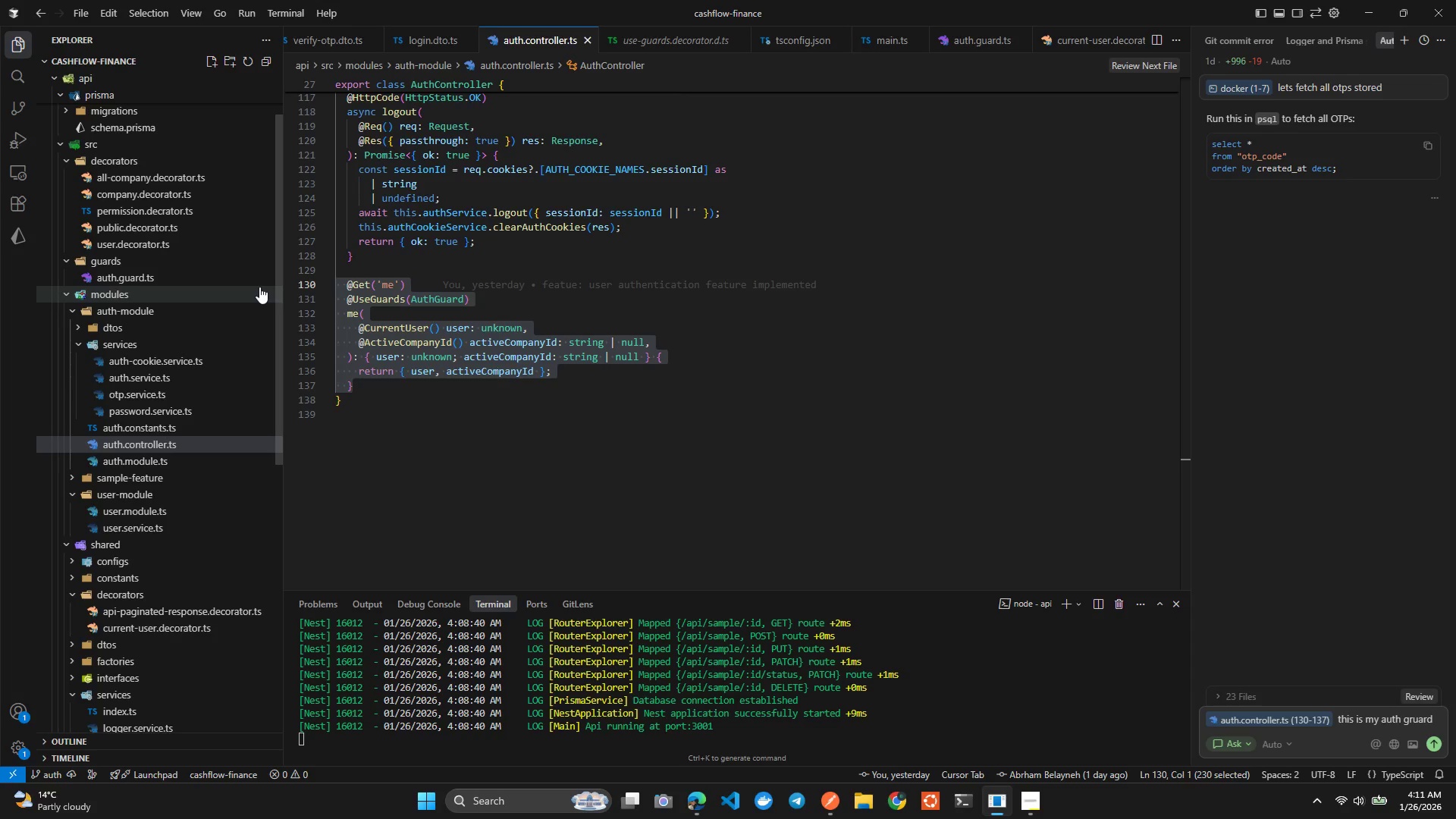 
key(ArrowLeft)
 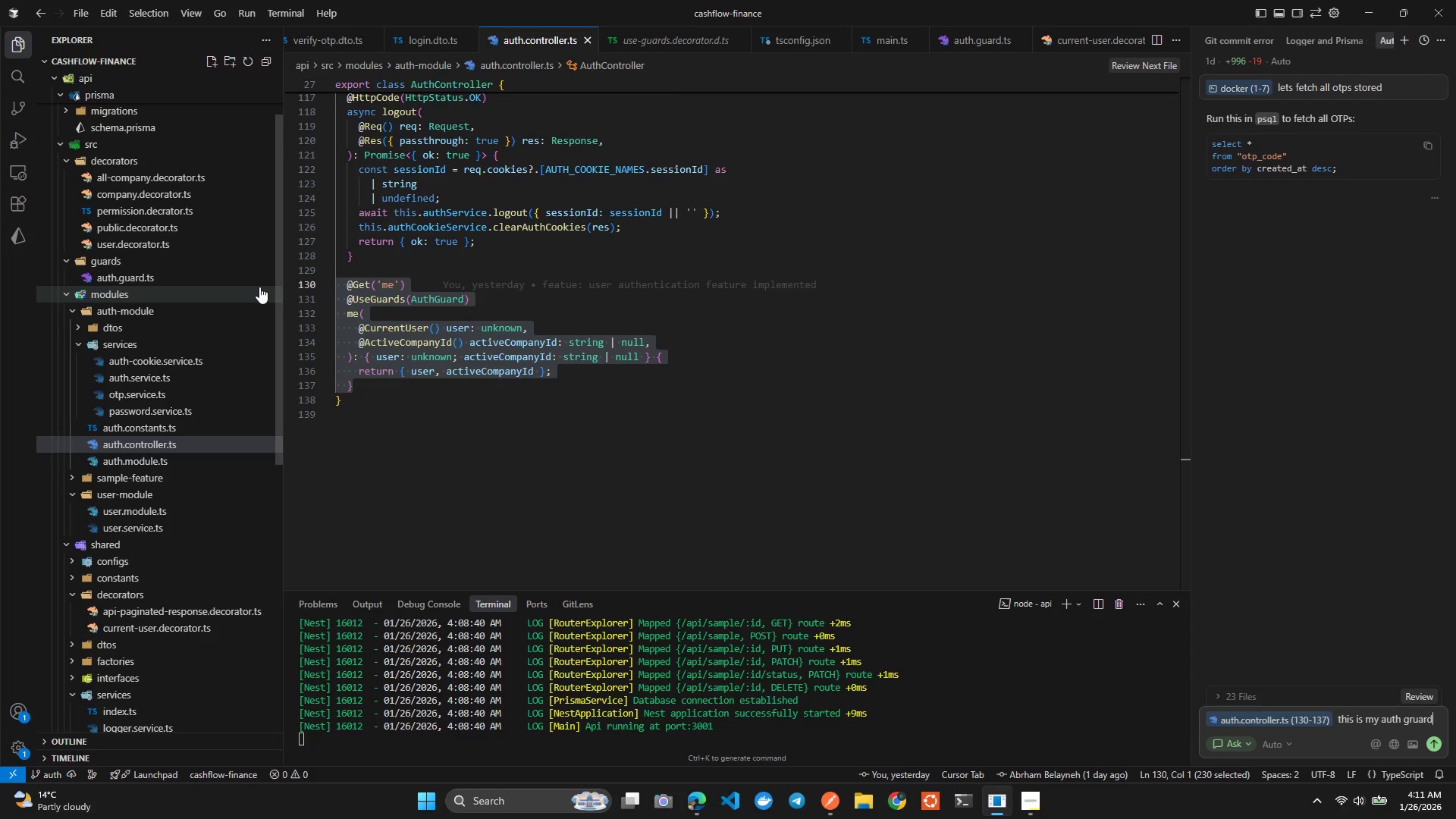 
key(ArrowLeft)
 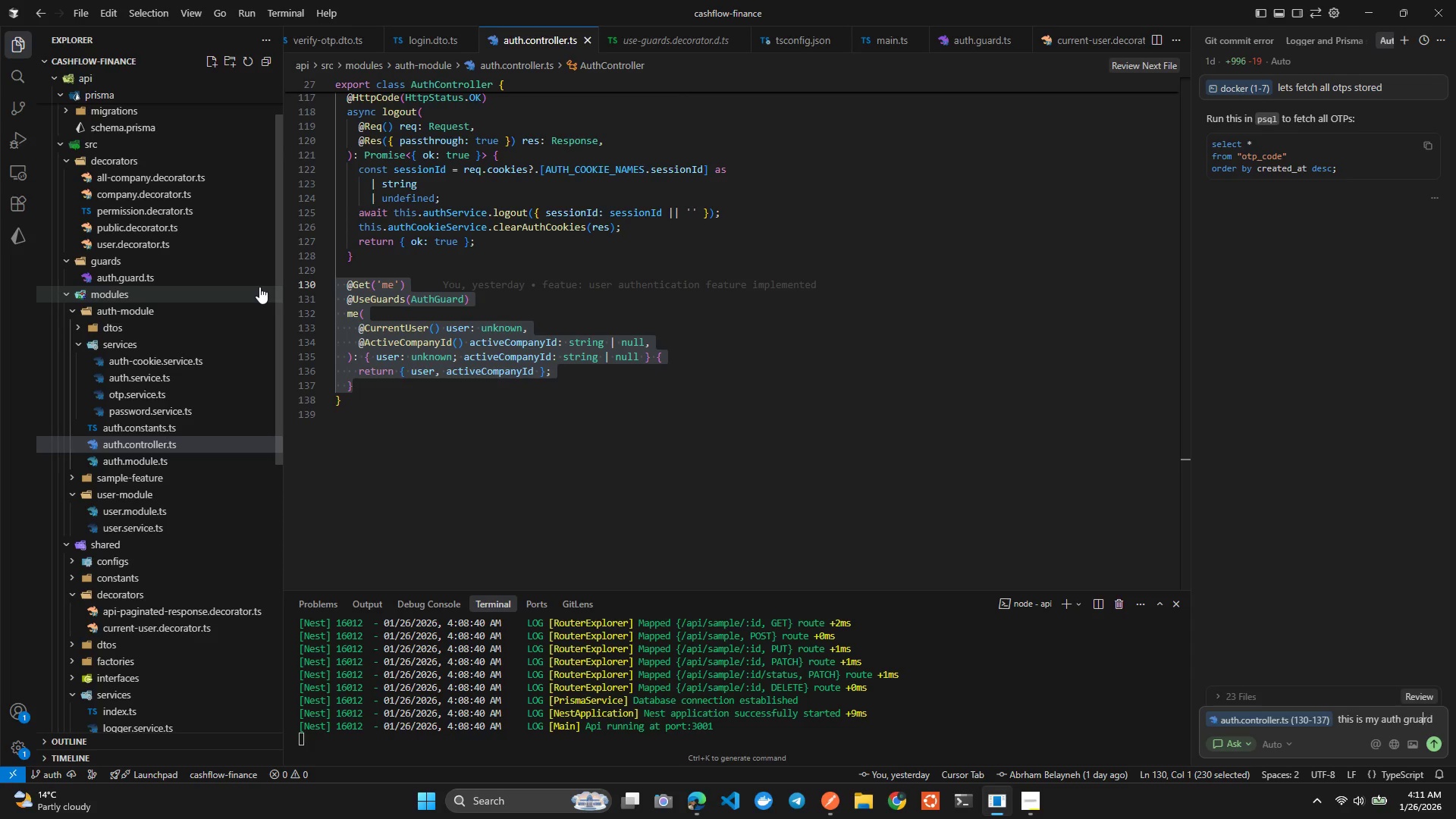 
key(ArrowLeft)
 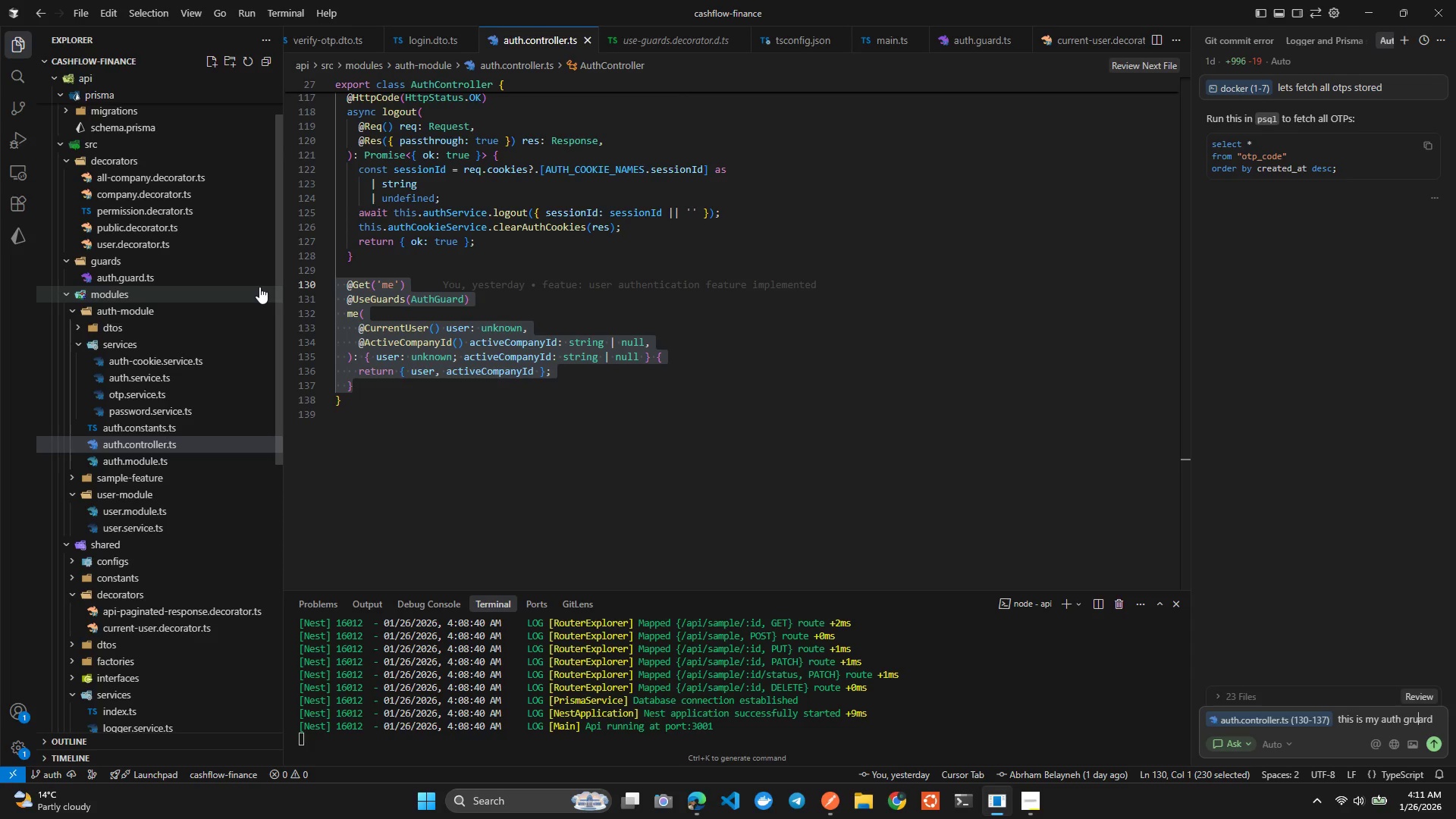 
key(ArrowLeft)
 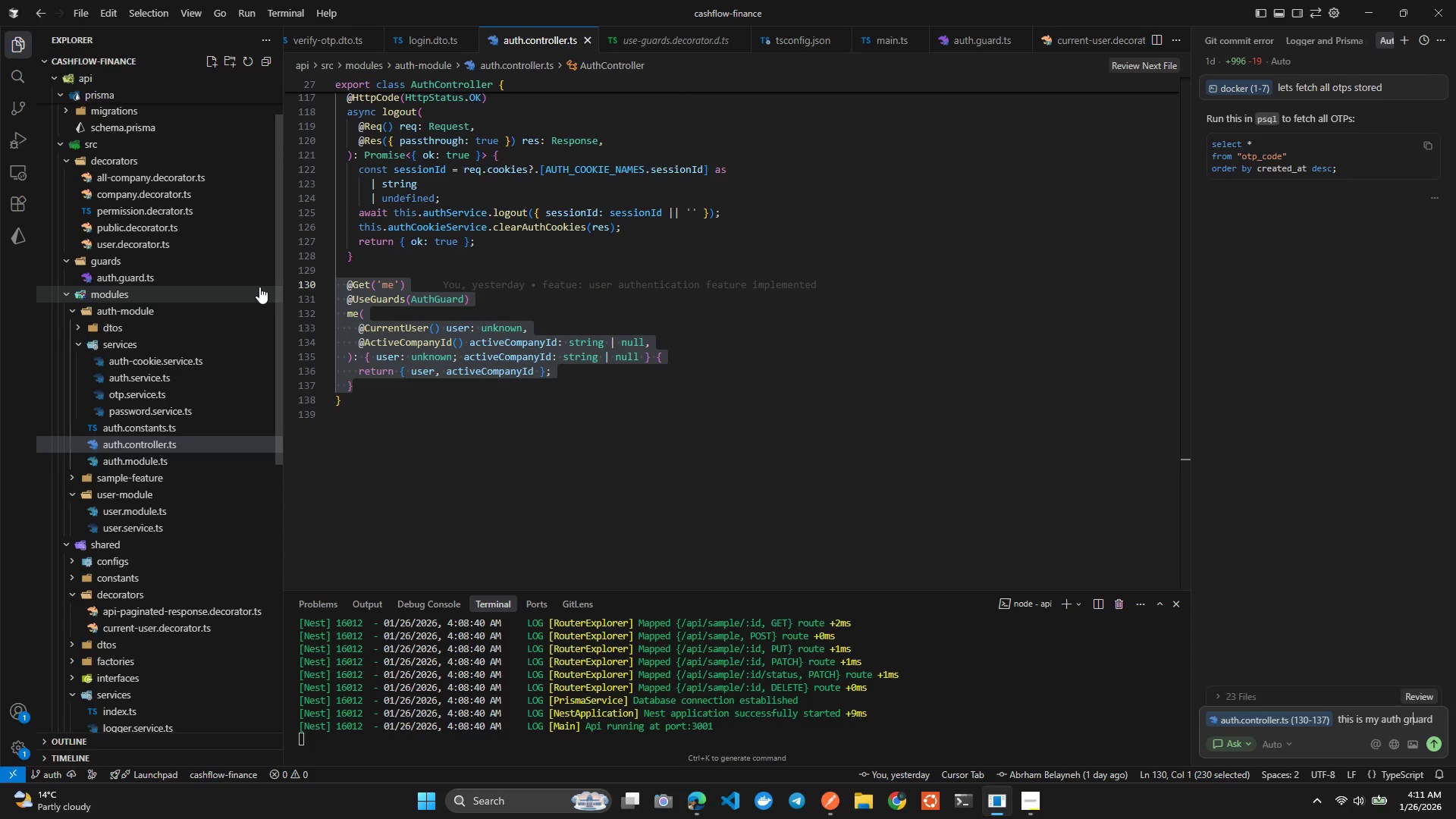 
key(ArrowLeft)
 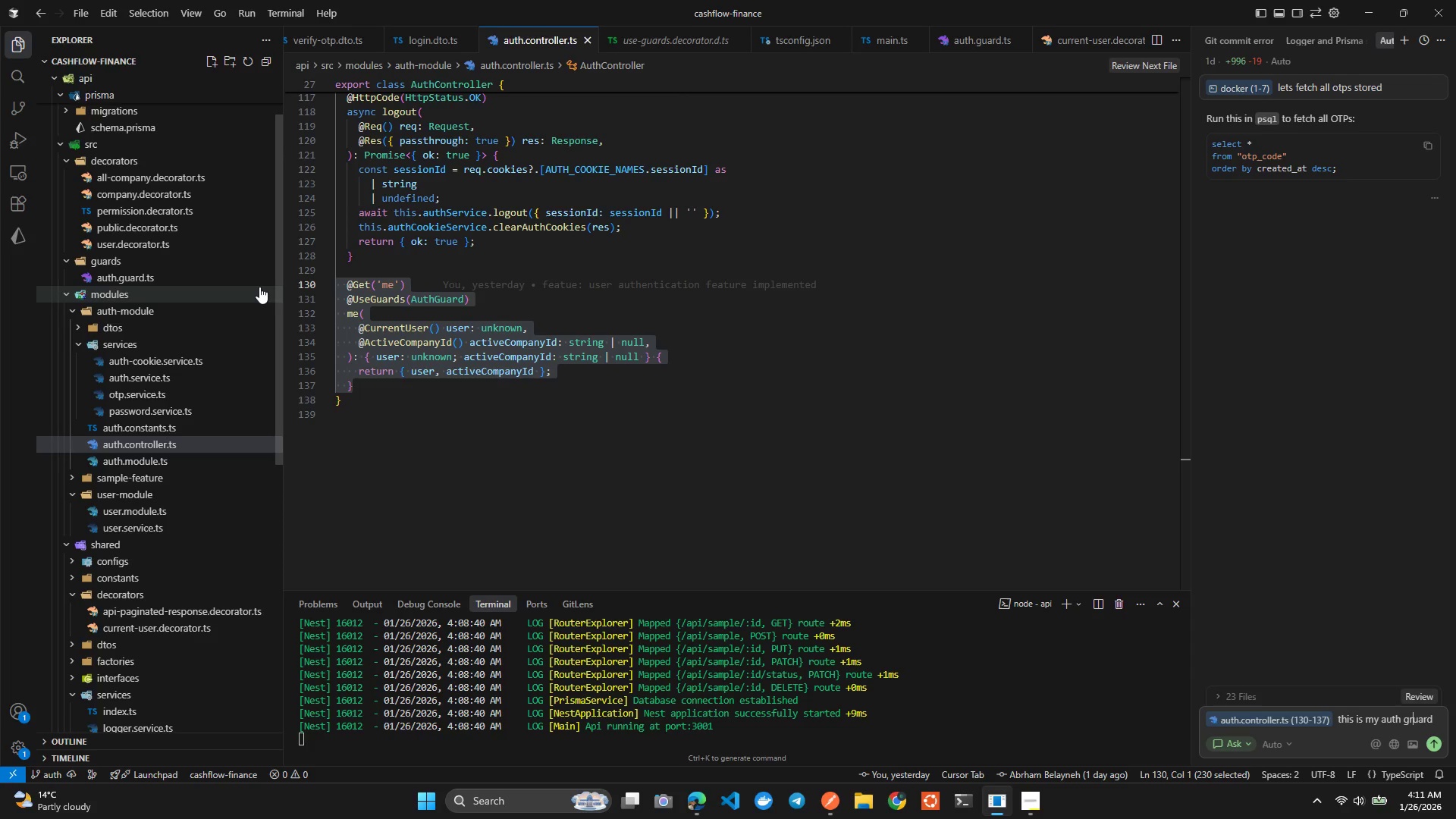 
key(ArrowLeft)
 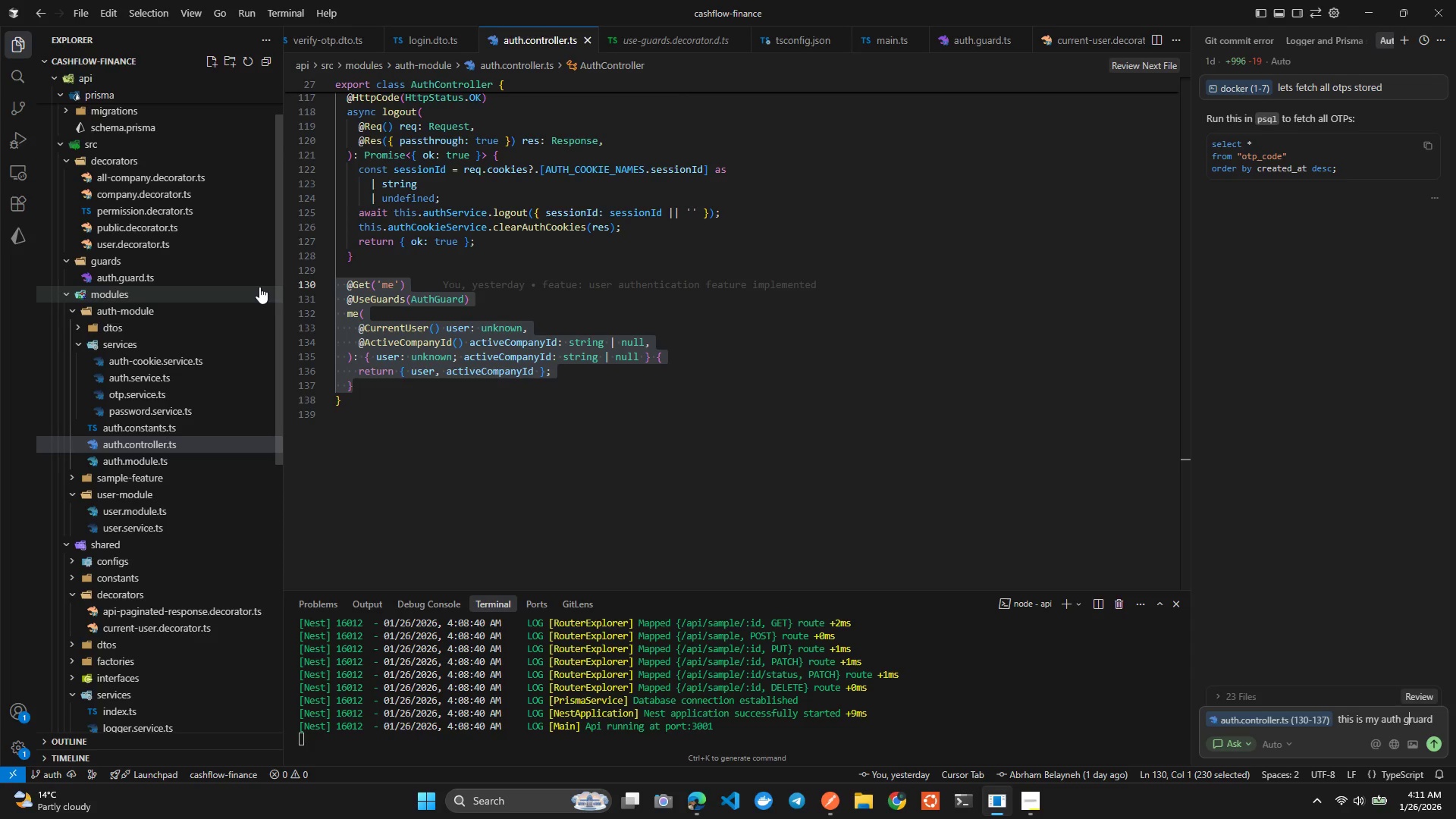 
key(Backspace)
 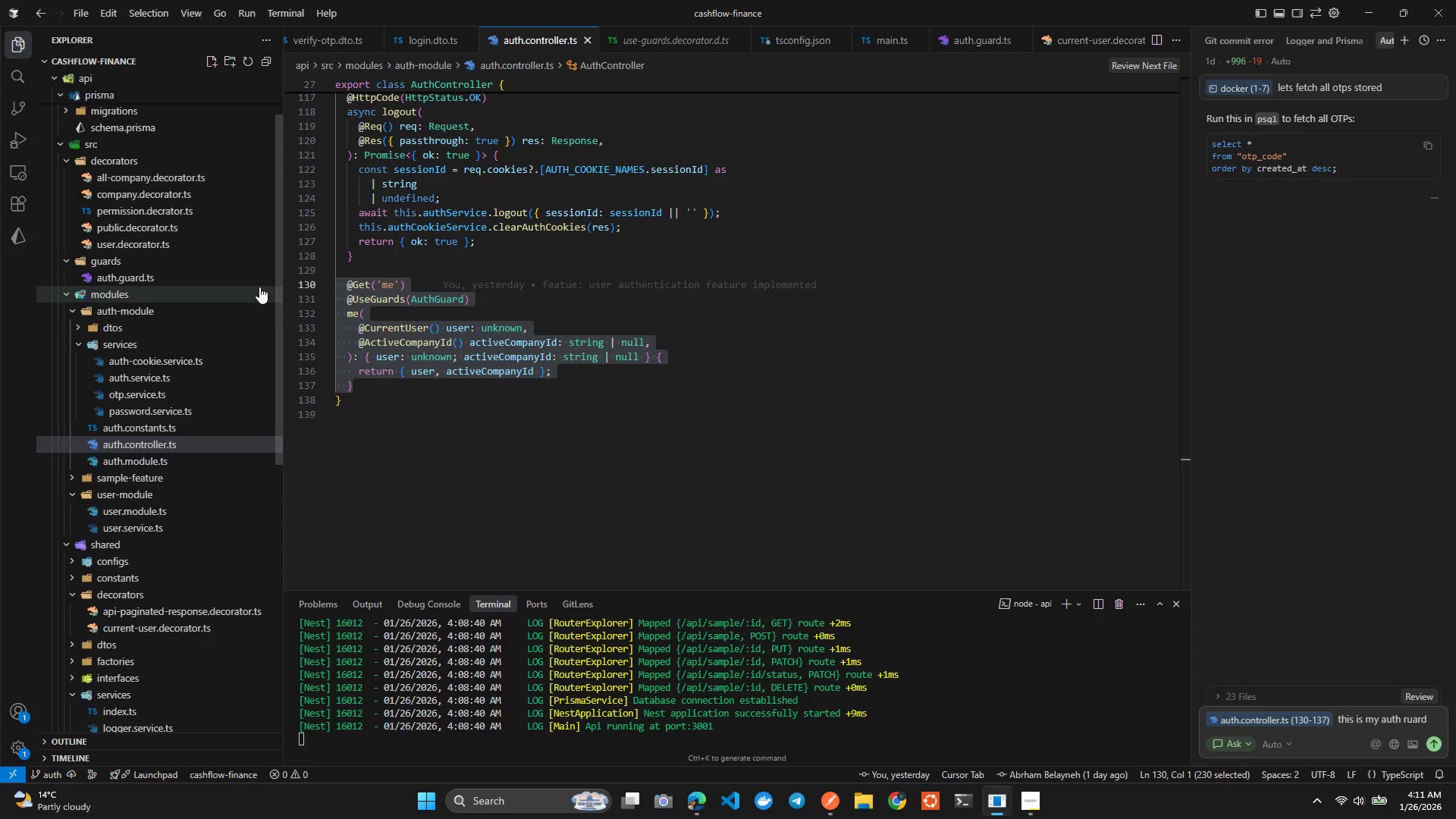 
key(ArrowRight)
 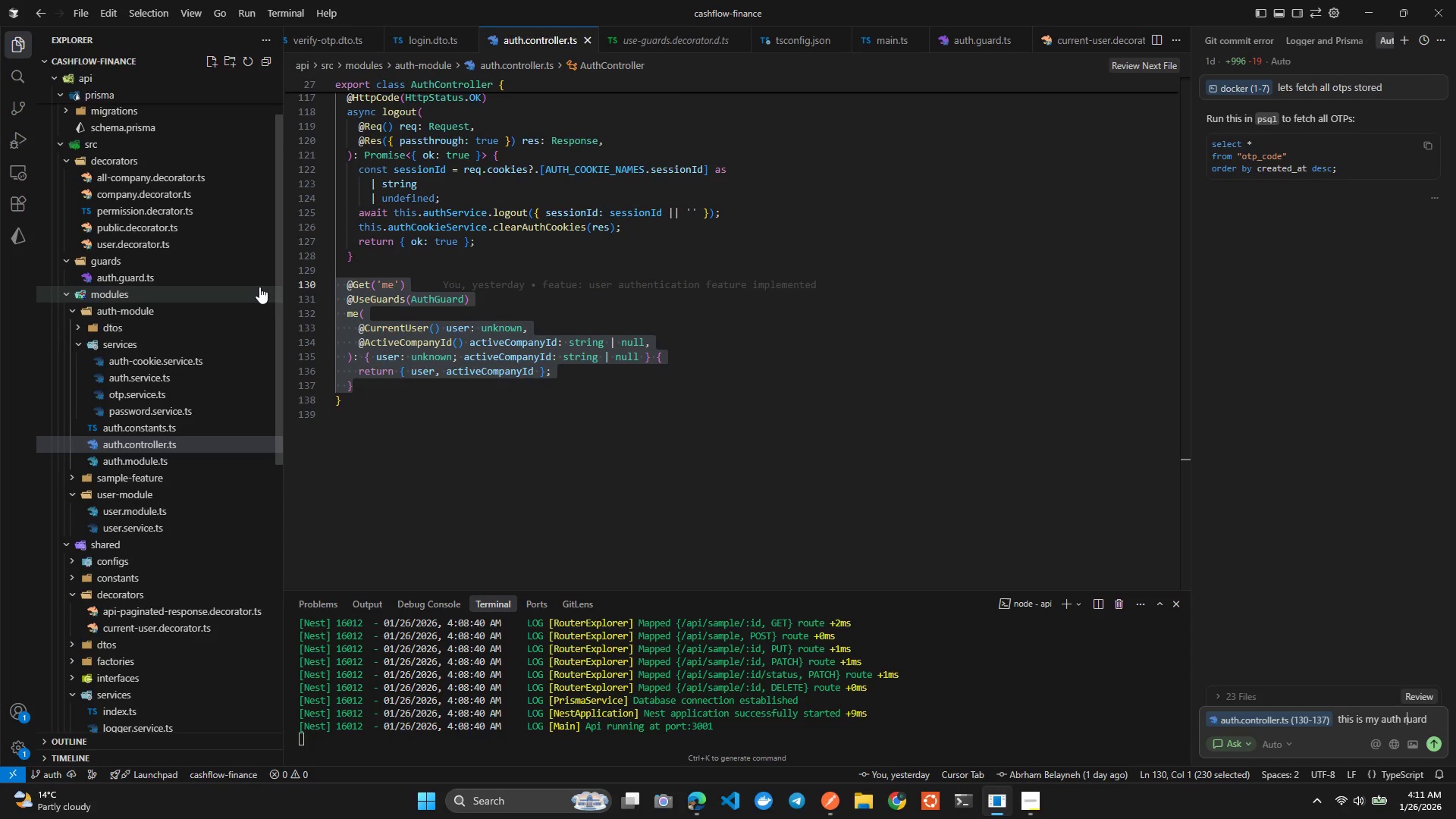 
key(Backspace)
type(g)
key(Backspace)
type(, Now )
 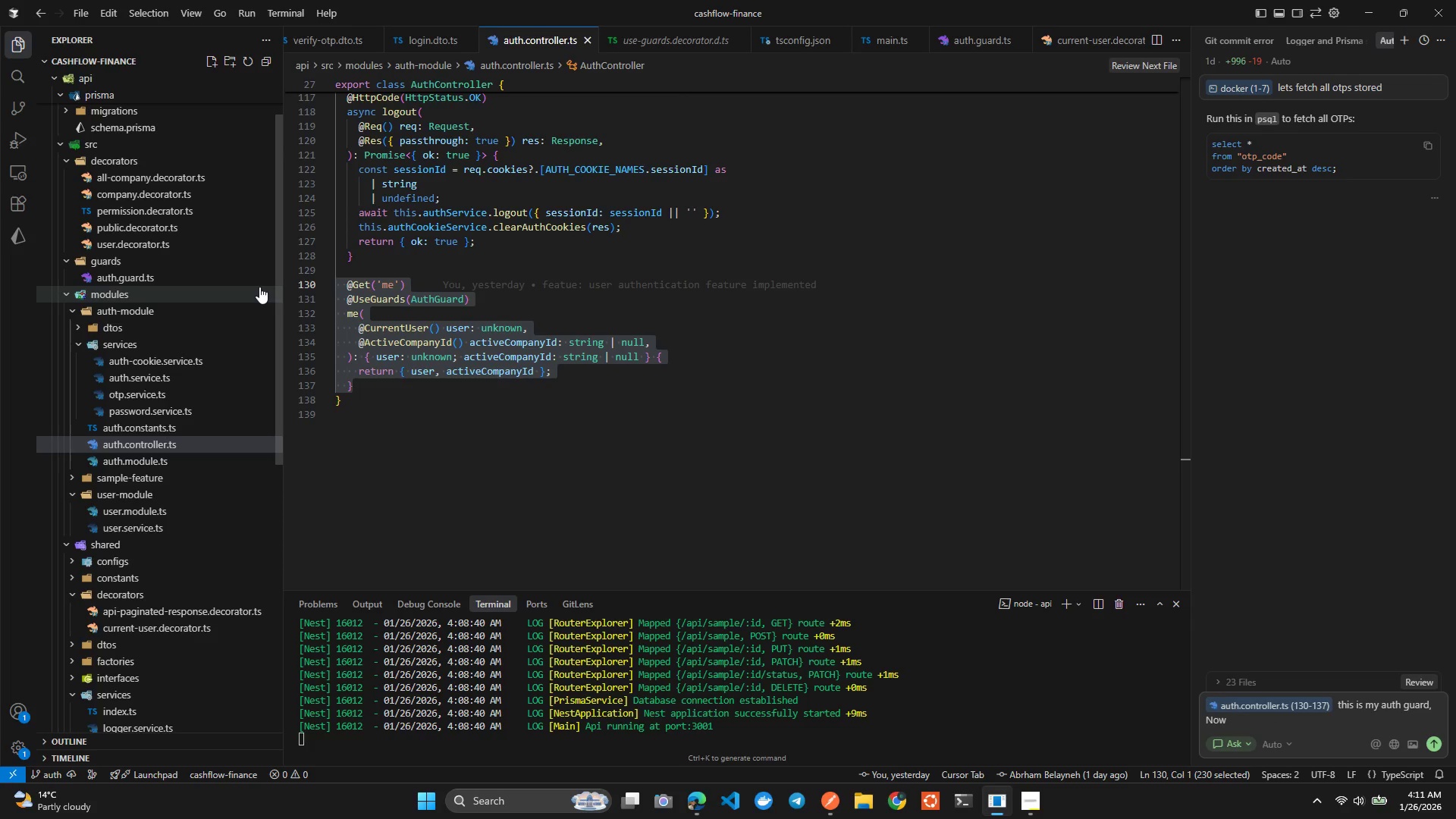 
hold_key(key=ArrowRight, duration=0.75)
 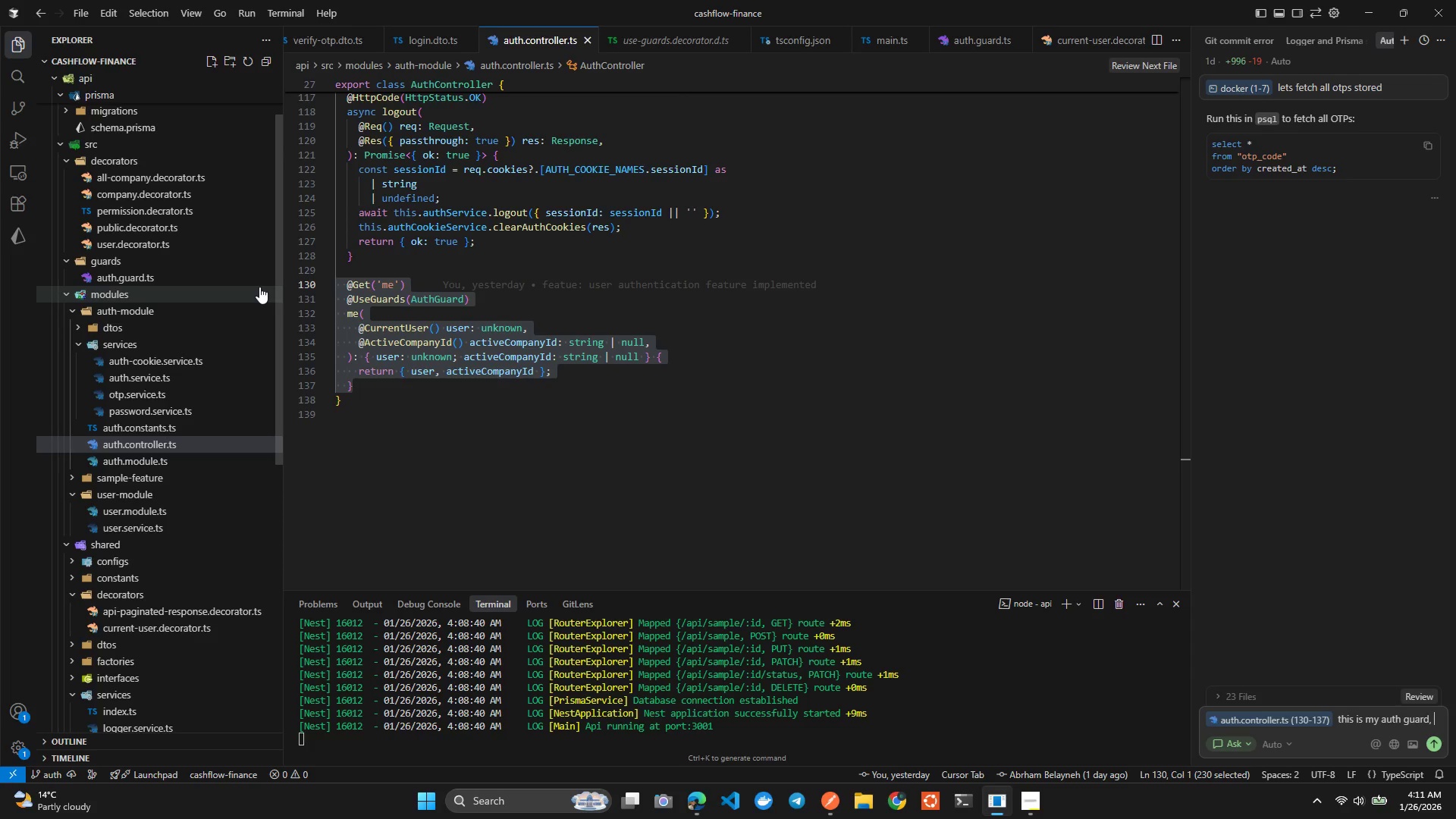 
wait(14.58)
 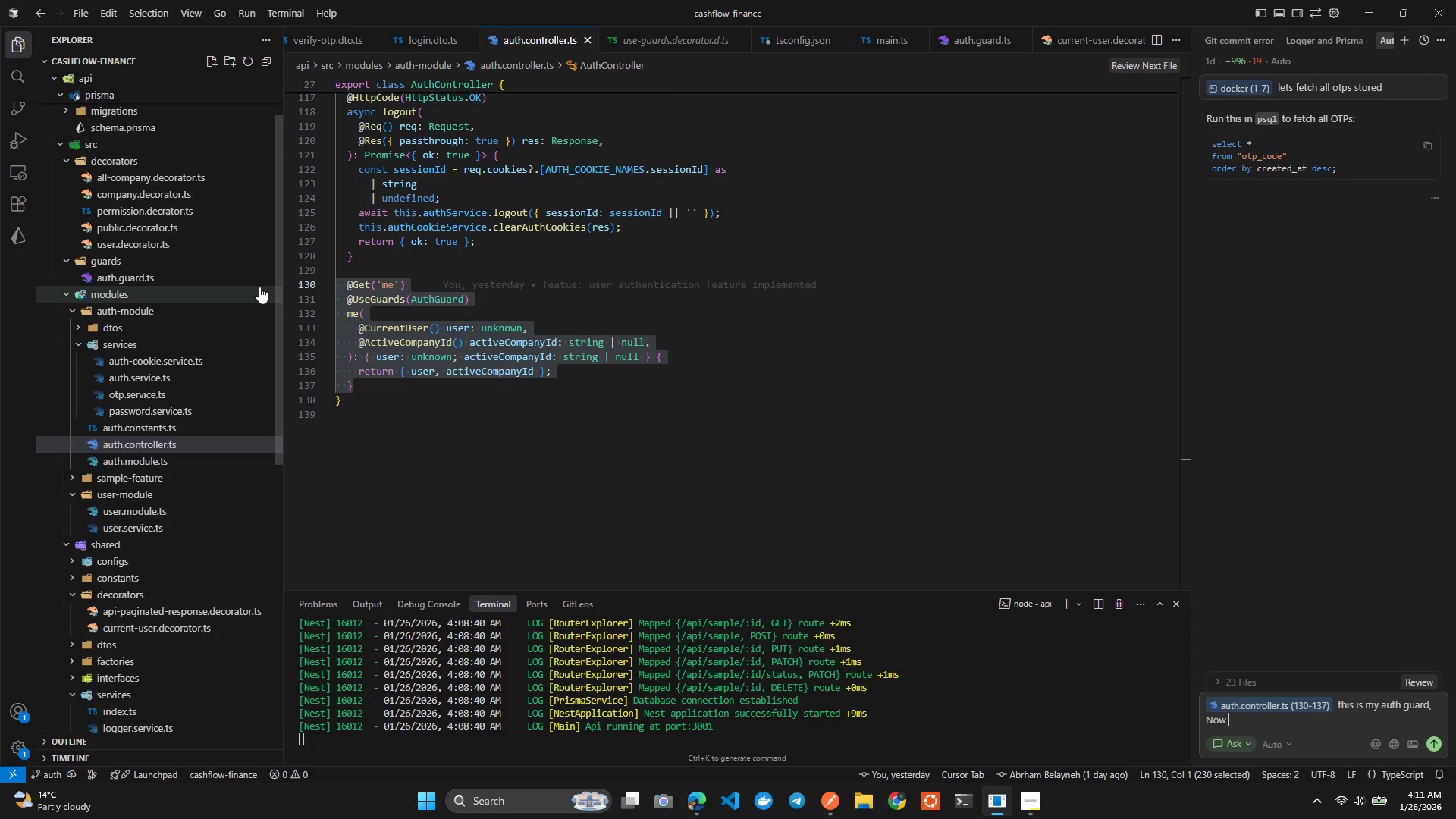 
left_click([430, 293])
 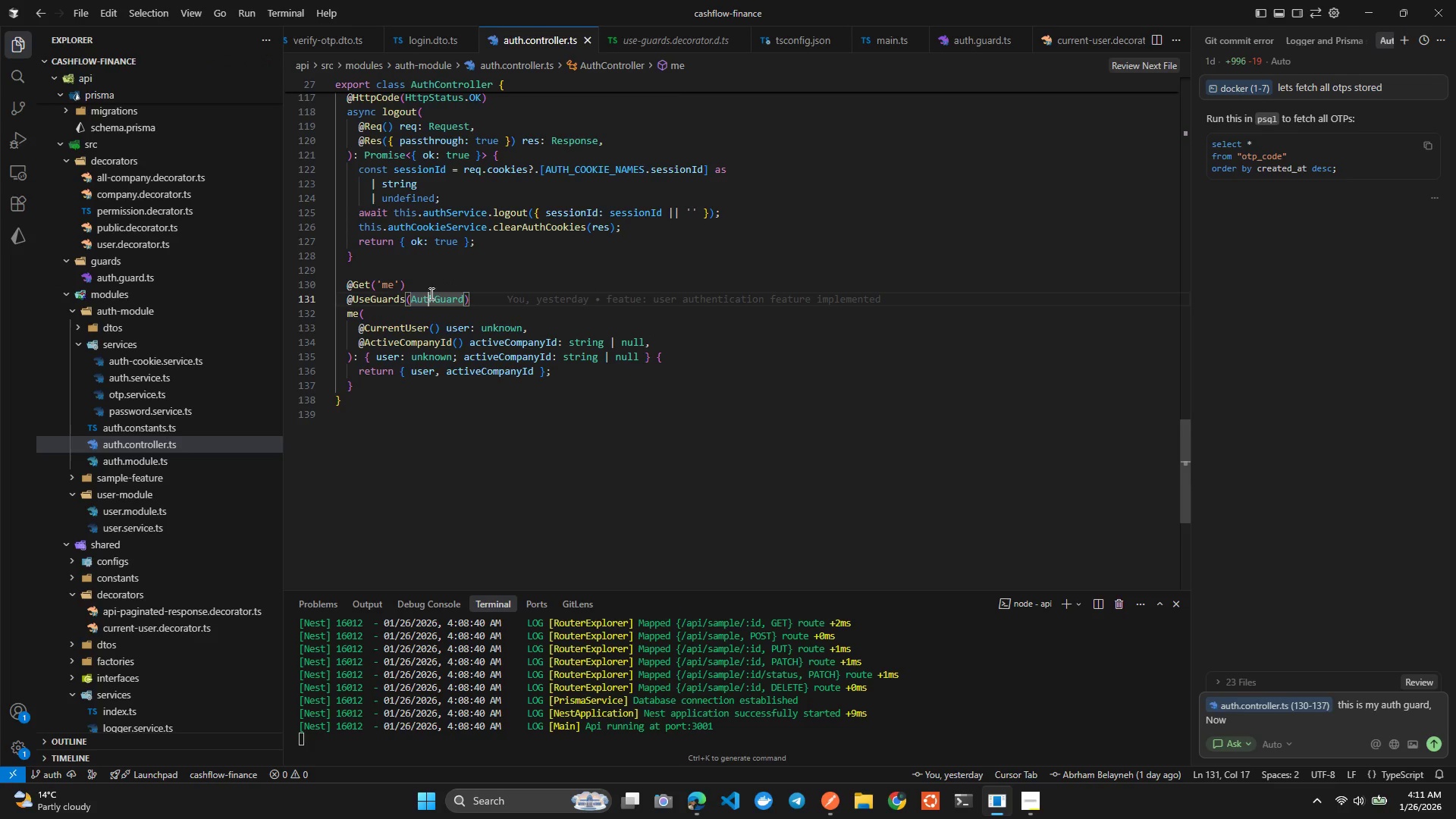 
left_click([396, 296])
 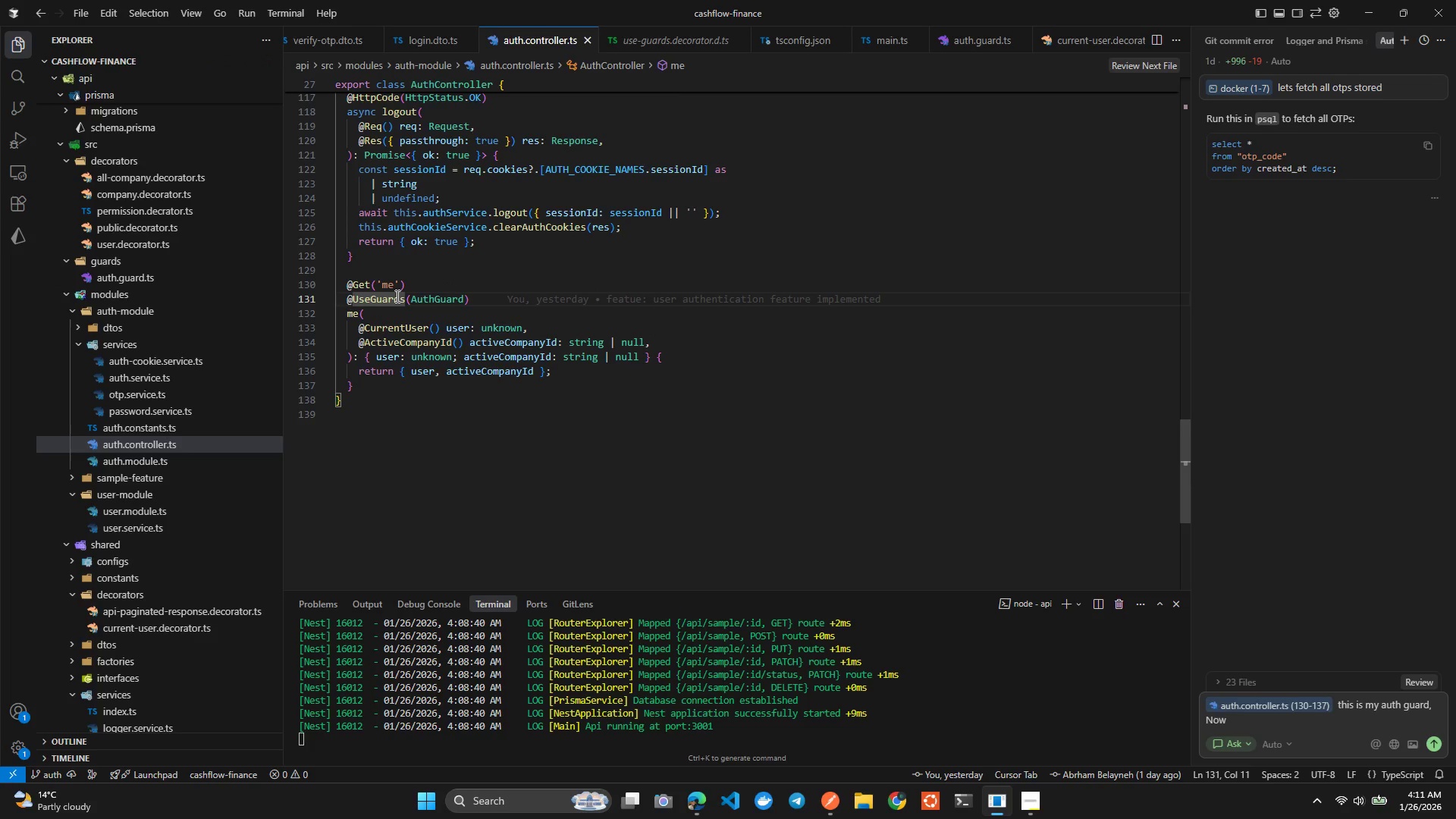 
hold_key(key=ControlLeft, duration=0.95)
left_click([396, 296])
 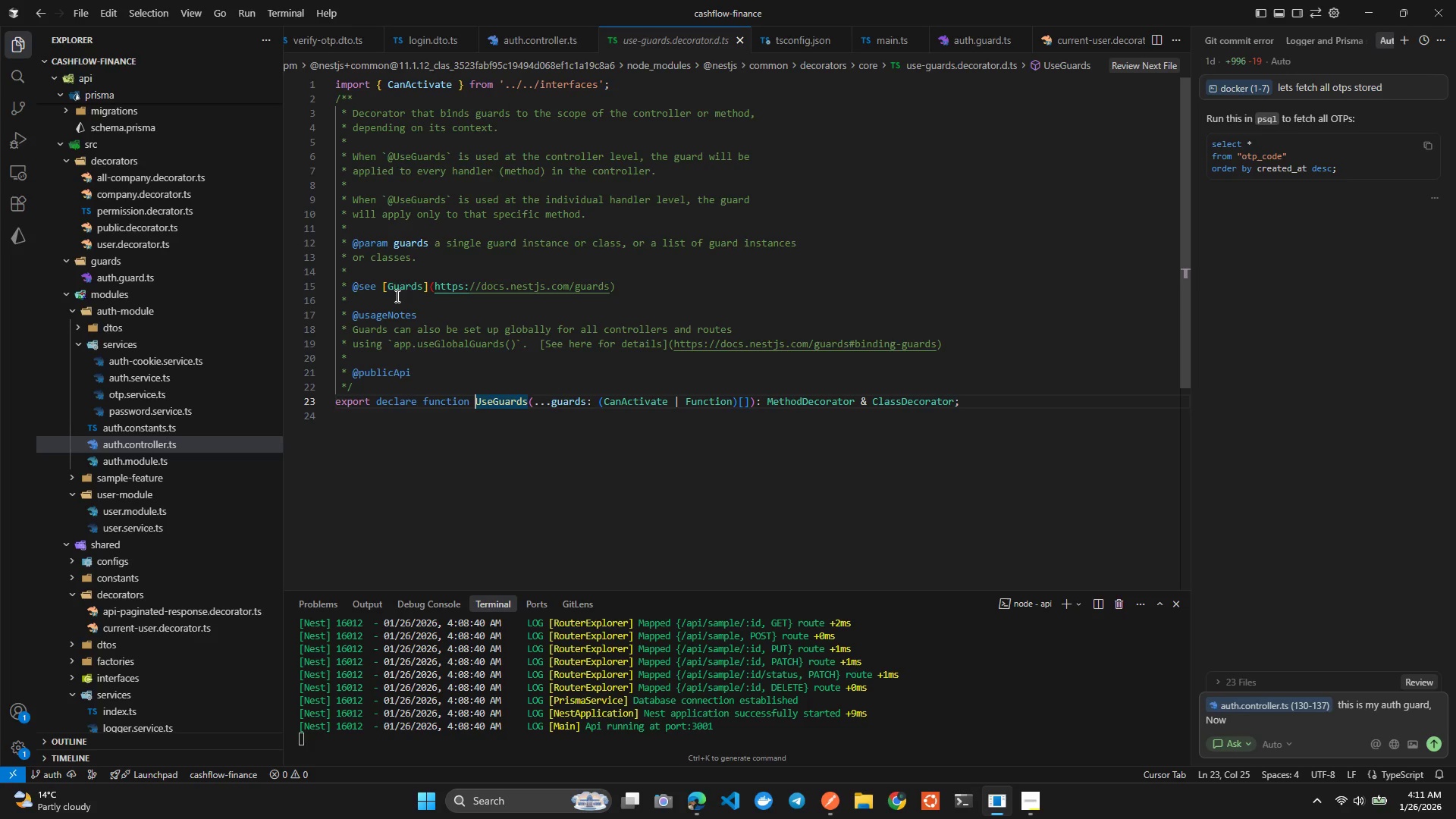 
wait(5.75)
 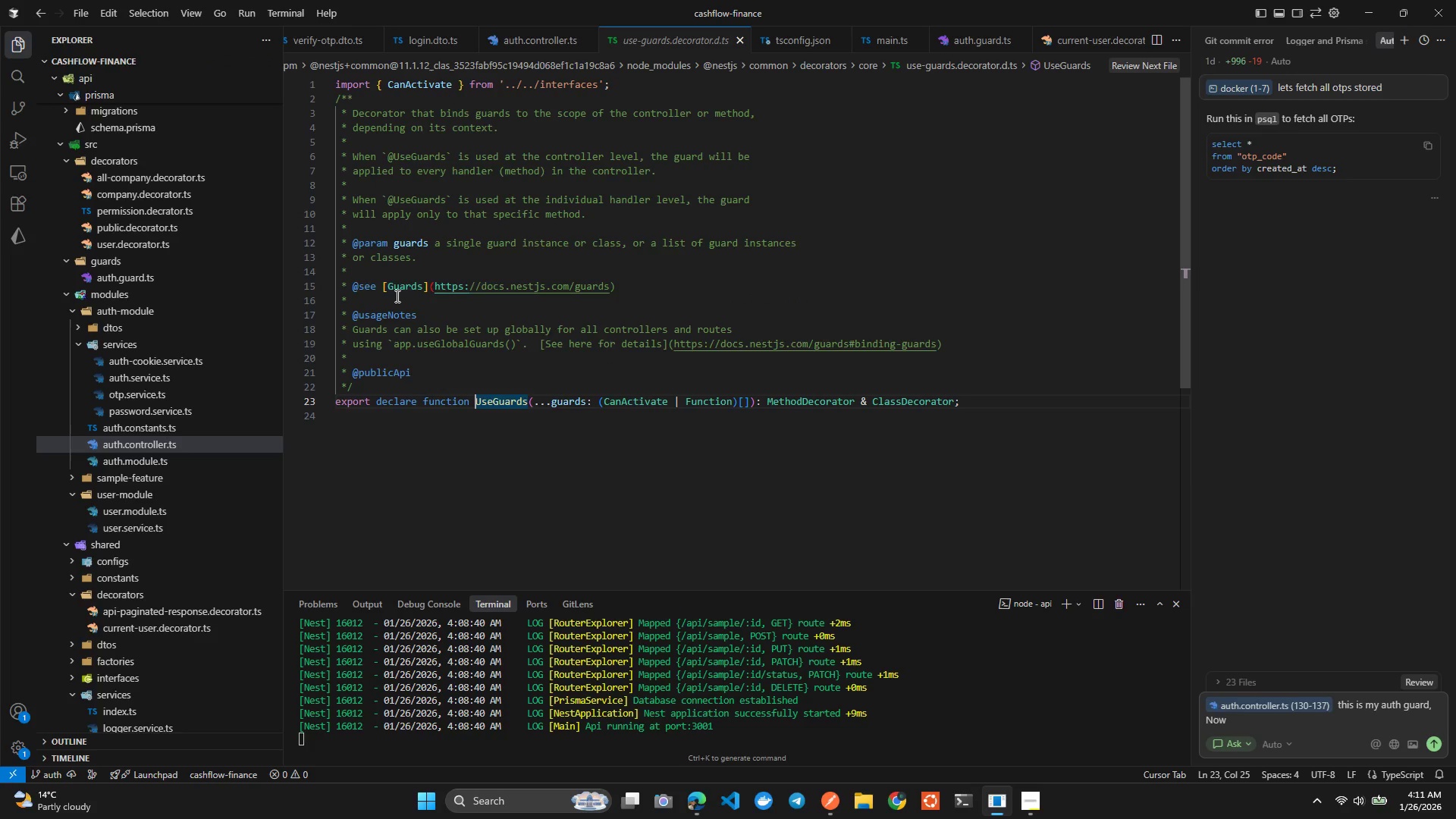 
left_click([680, 268])
 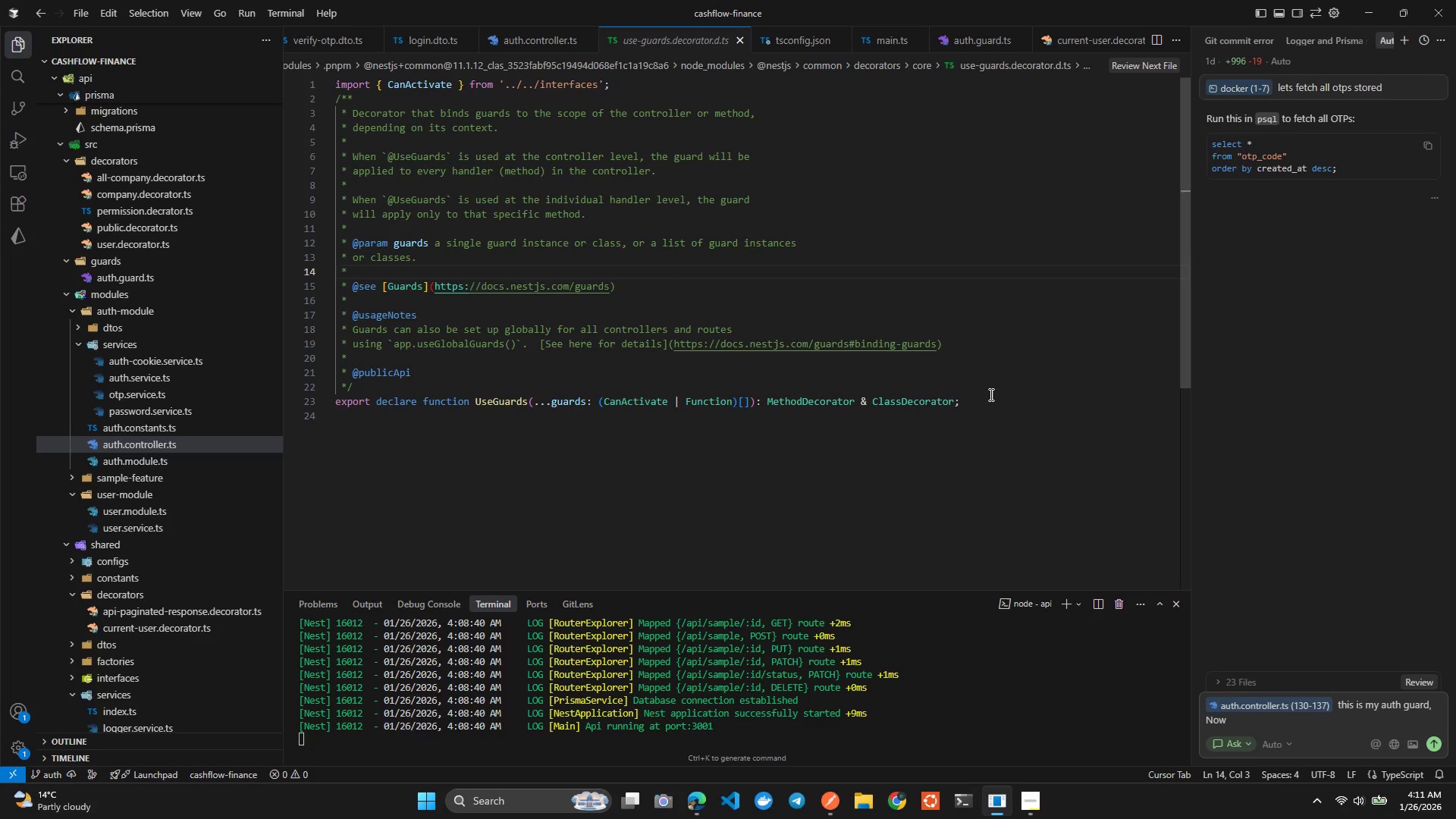 
left_click([992, 394])
 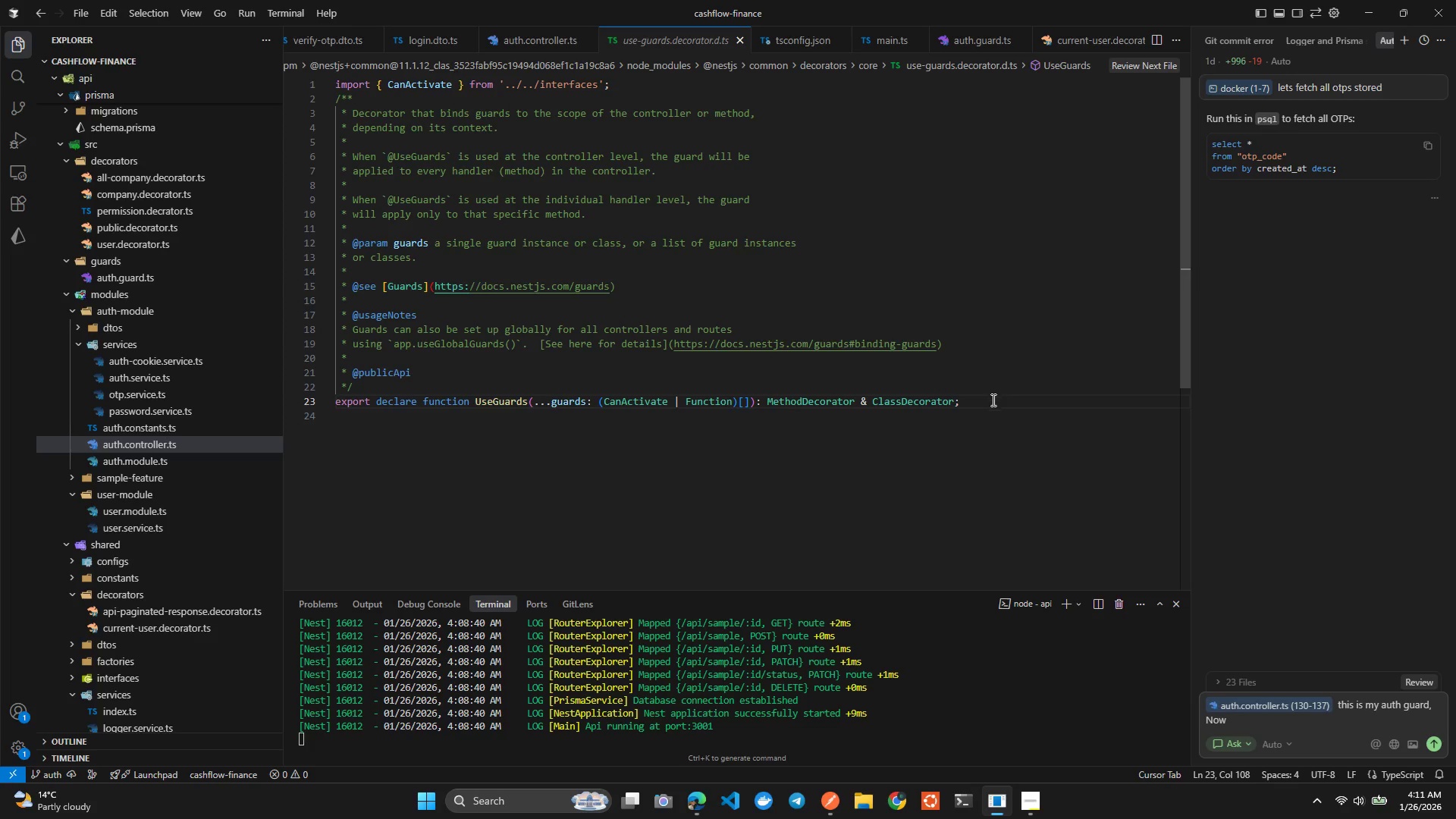 
left_click([991, 400])
 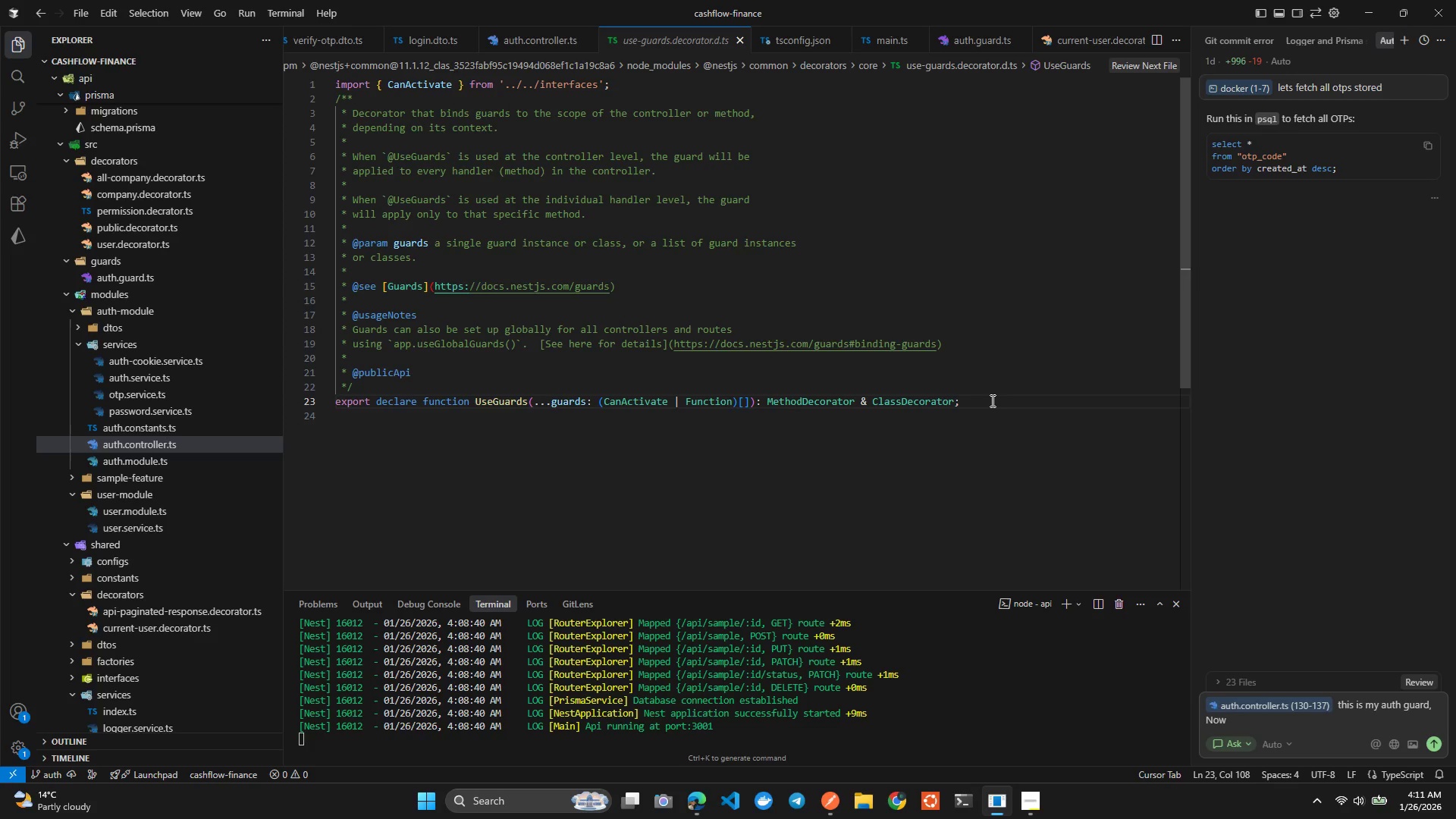 
left_click([991, 400])
 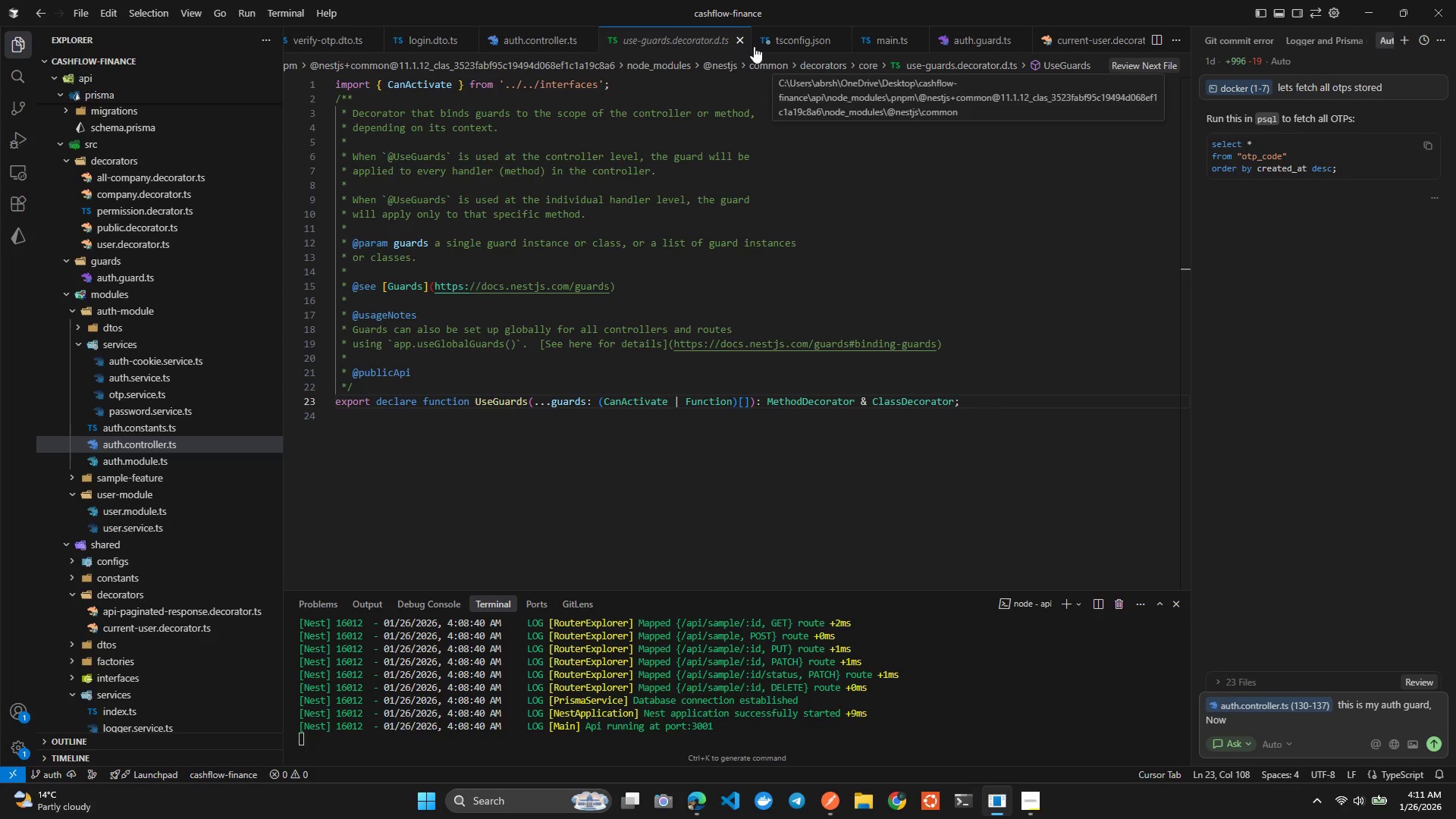 
left_click([745, 42])
 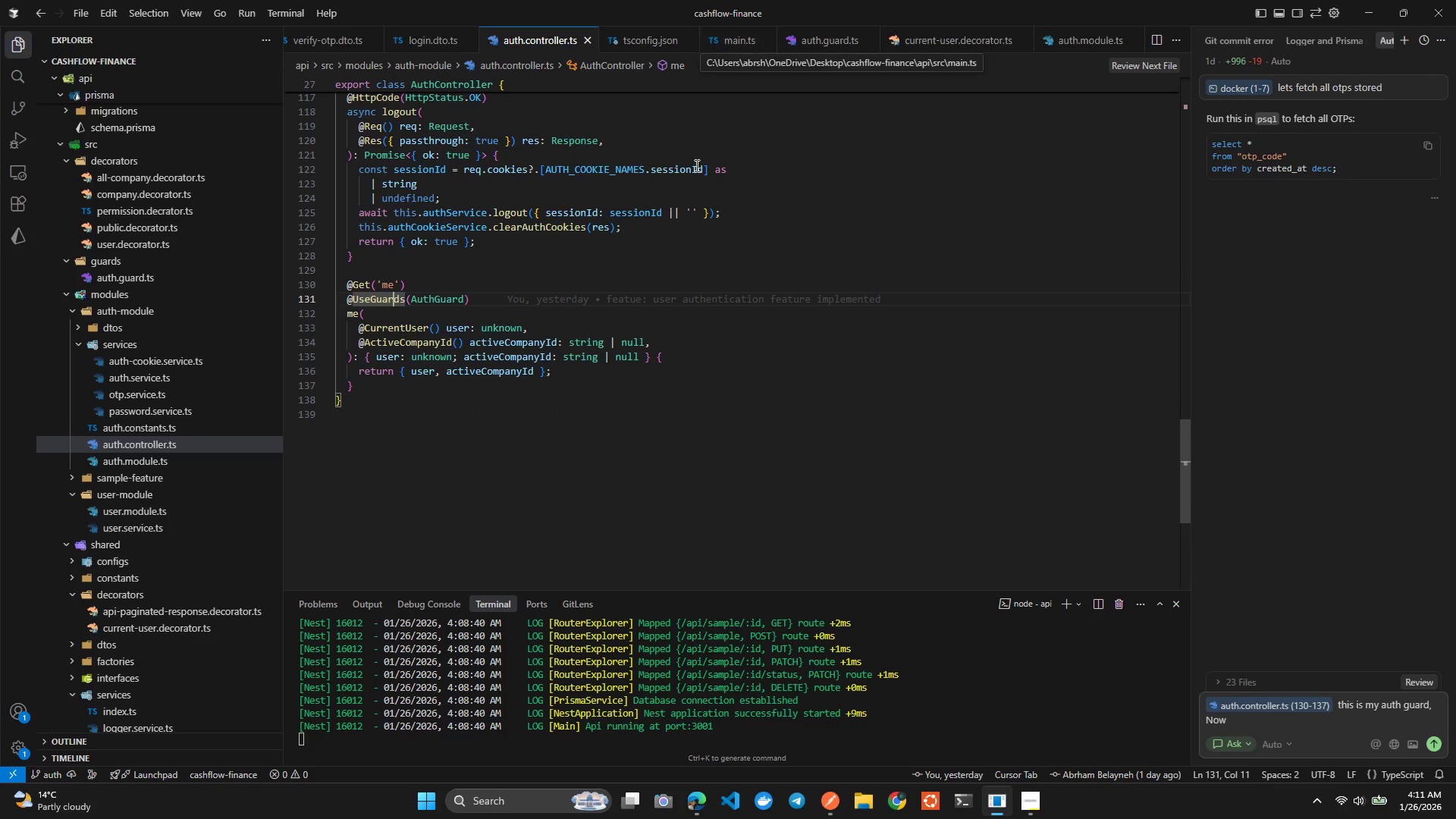 
left_click([679, 281])
 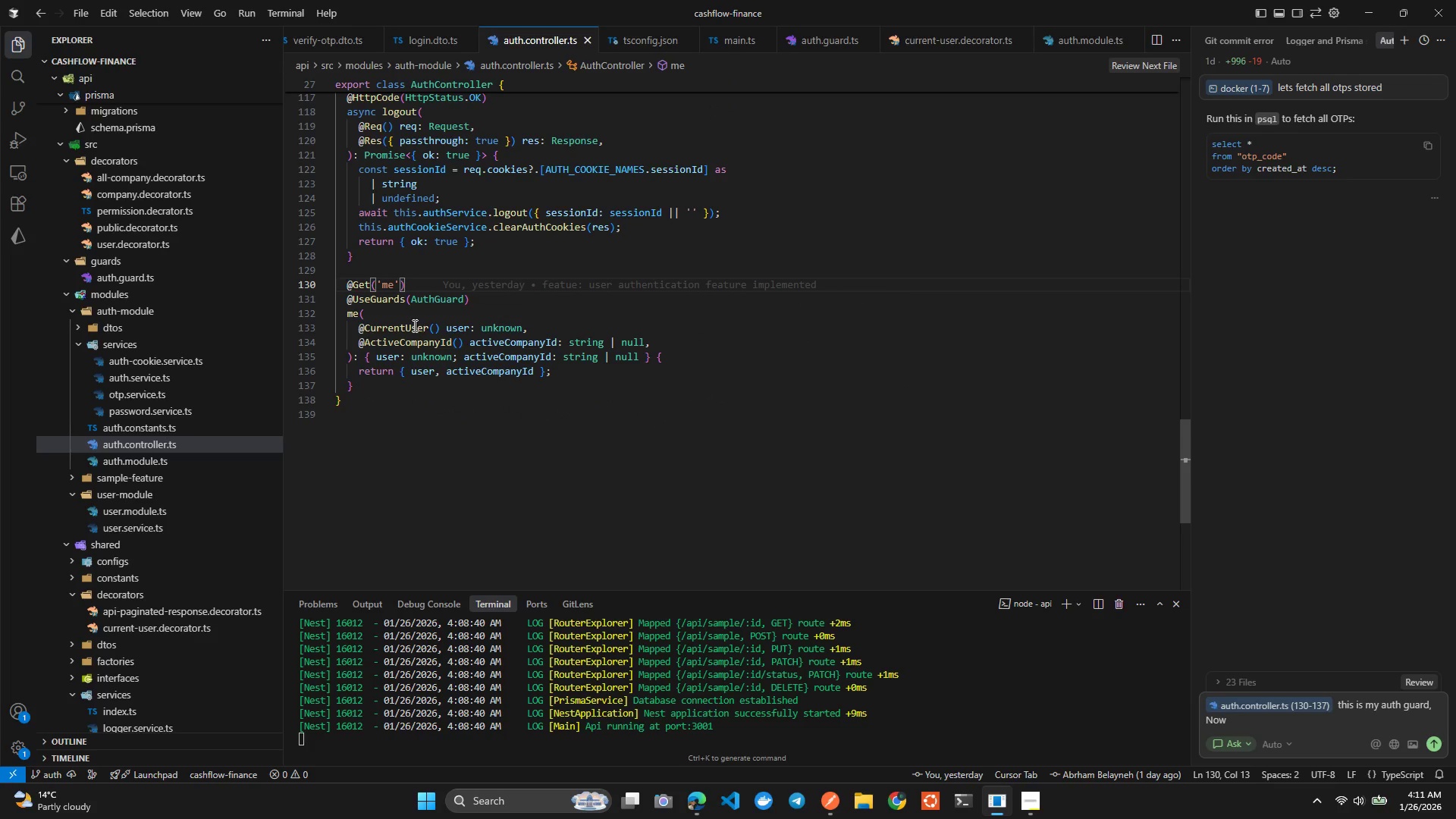 
left_click([400, 304])
 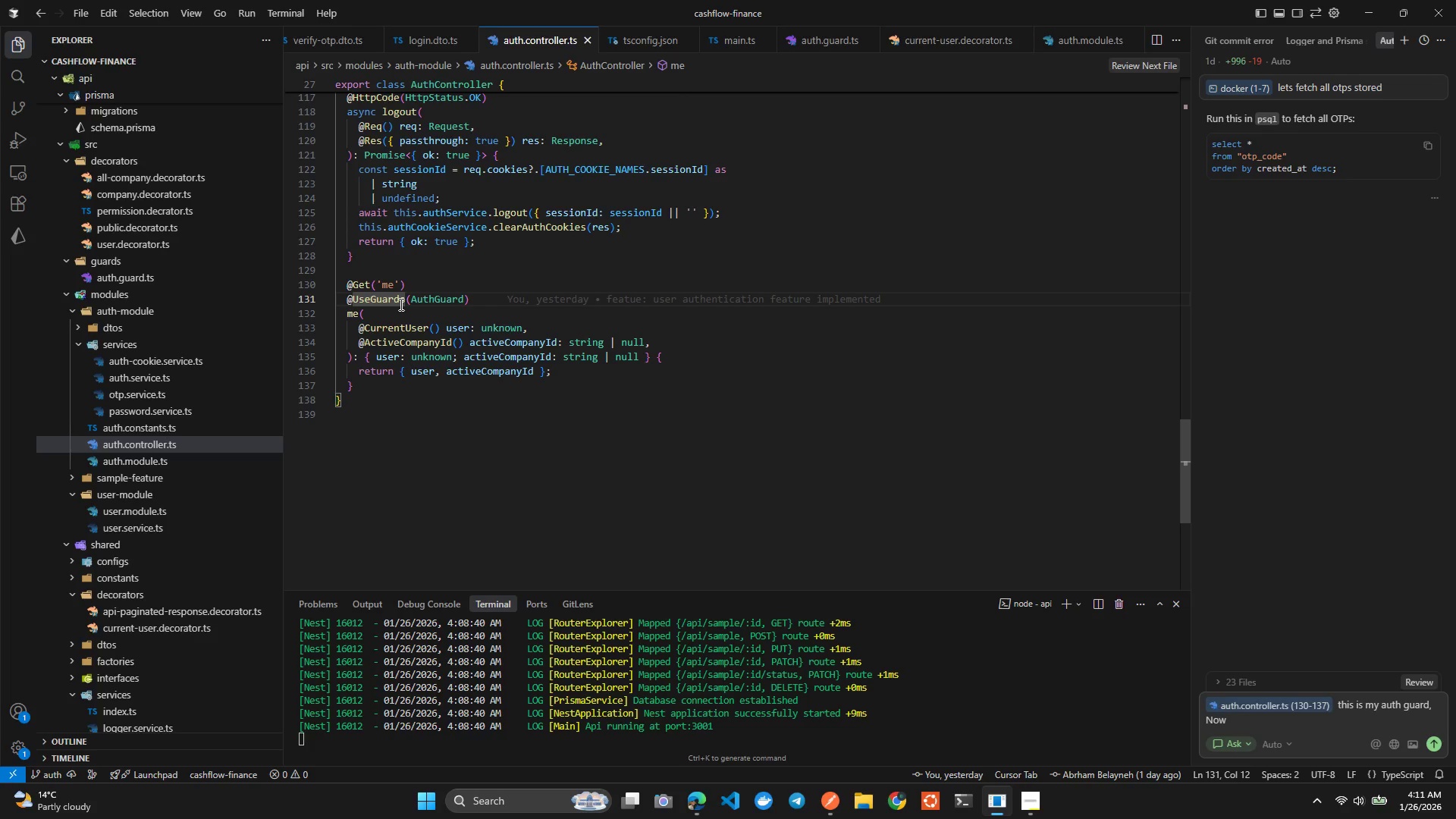 
hold_key(key=ControlLeft, duration=0.69)
 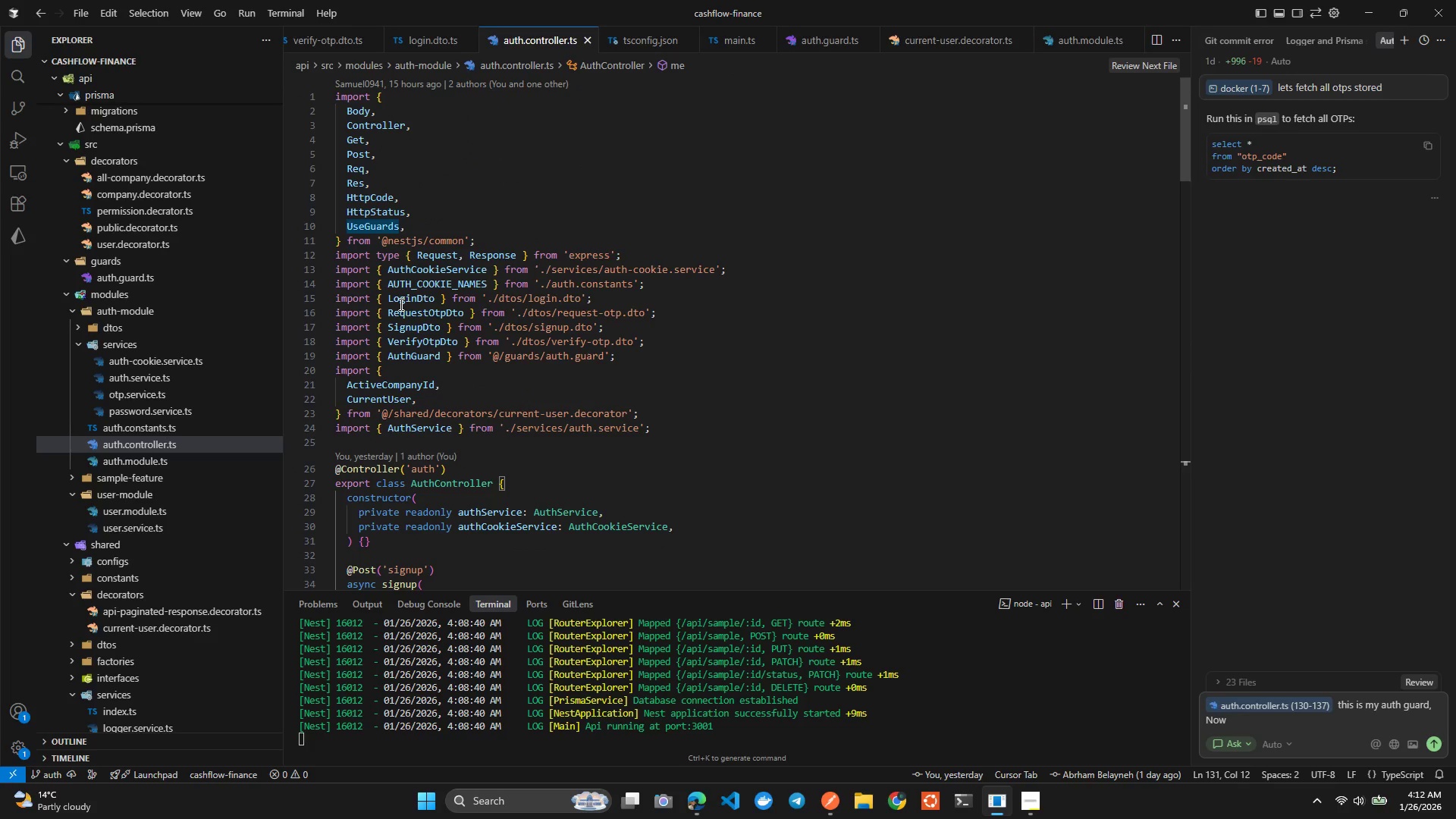 
wait(17.17)
 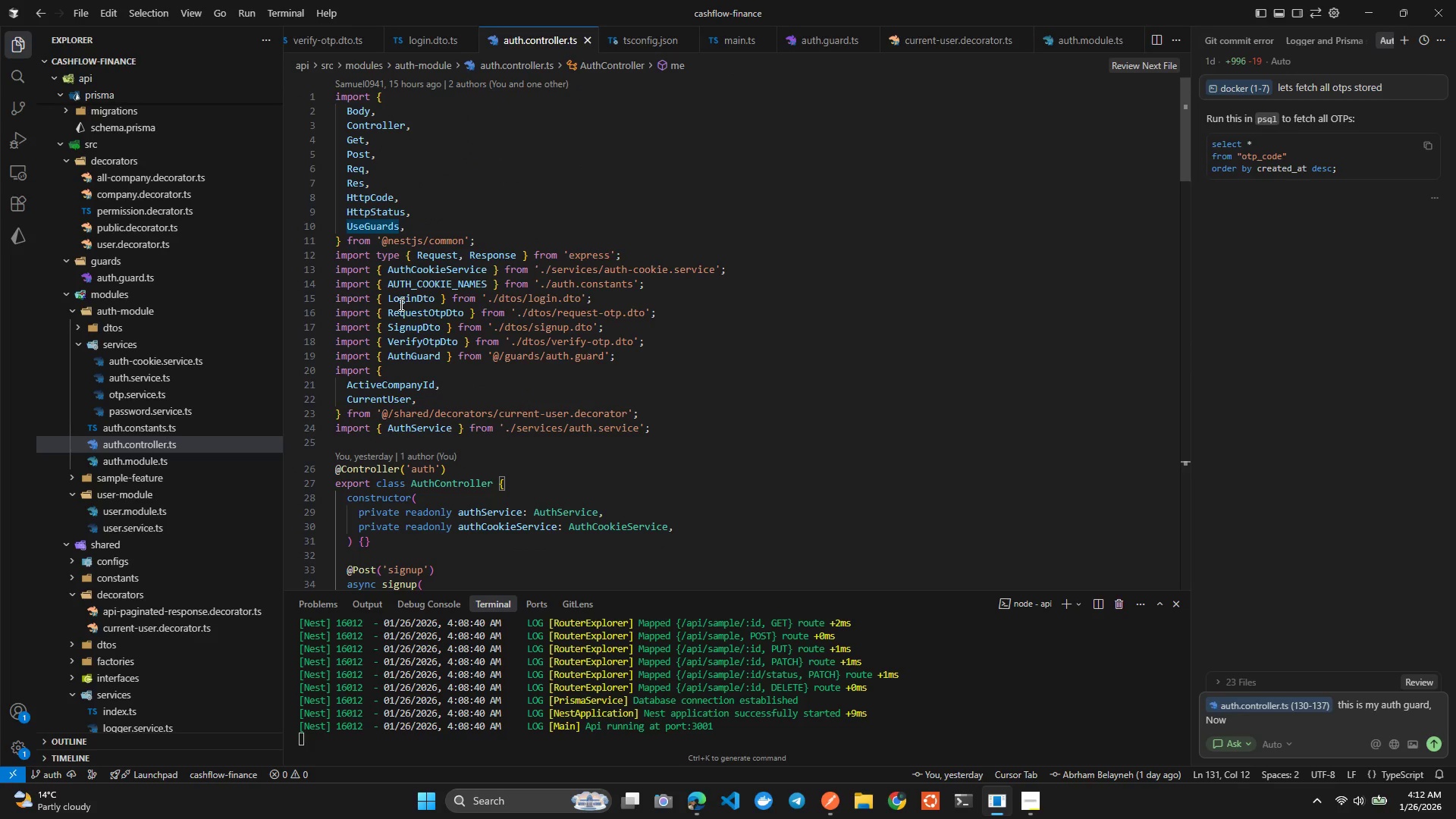 
left_click([403, 357])
 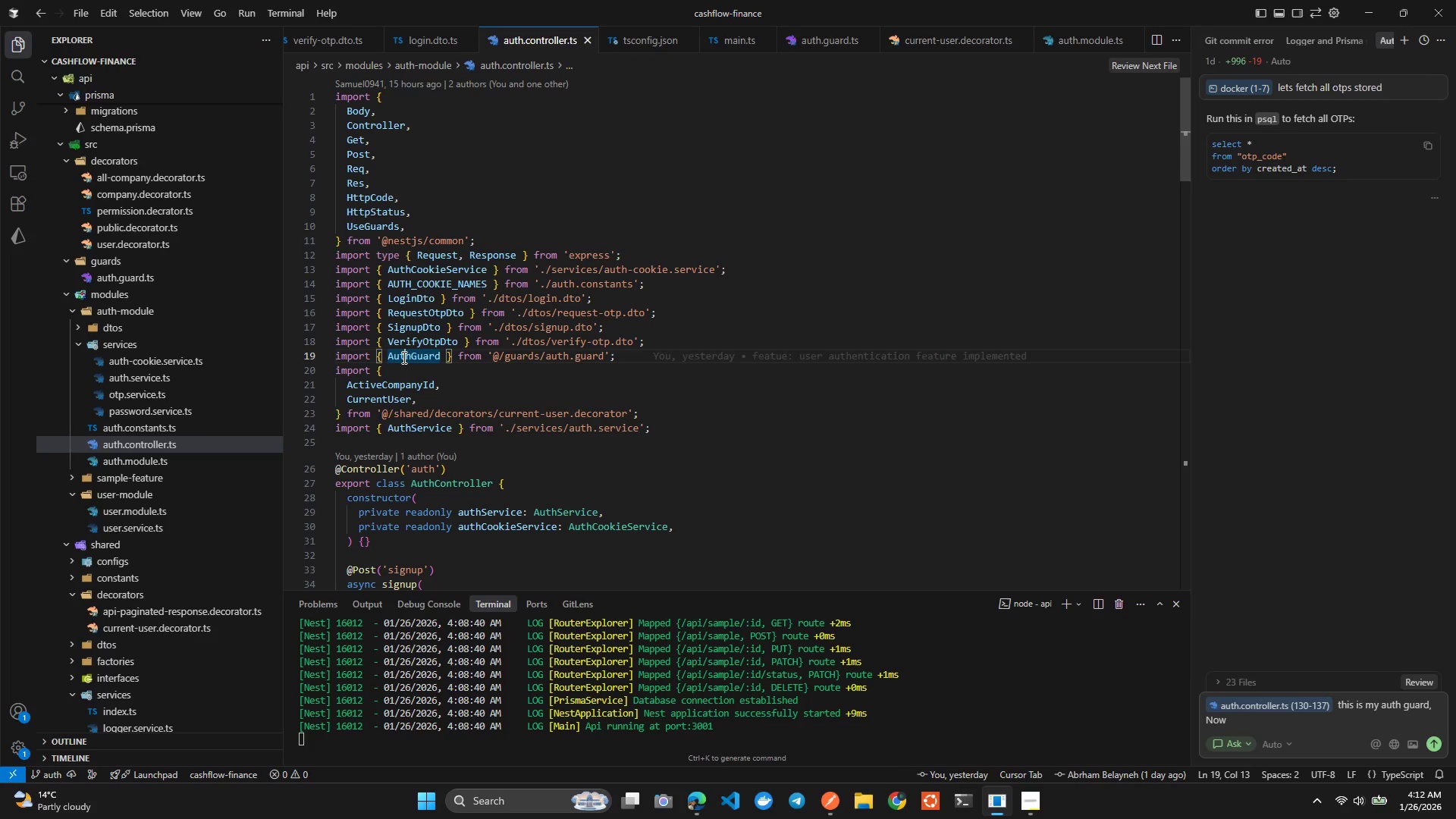 
hold_key(key=ControlLeft, duration=0.59)
left_click([403, 357])
 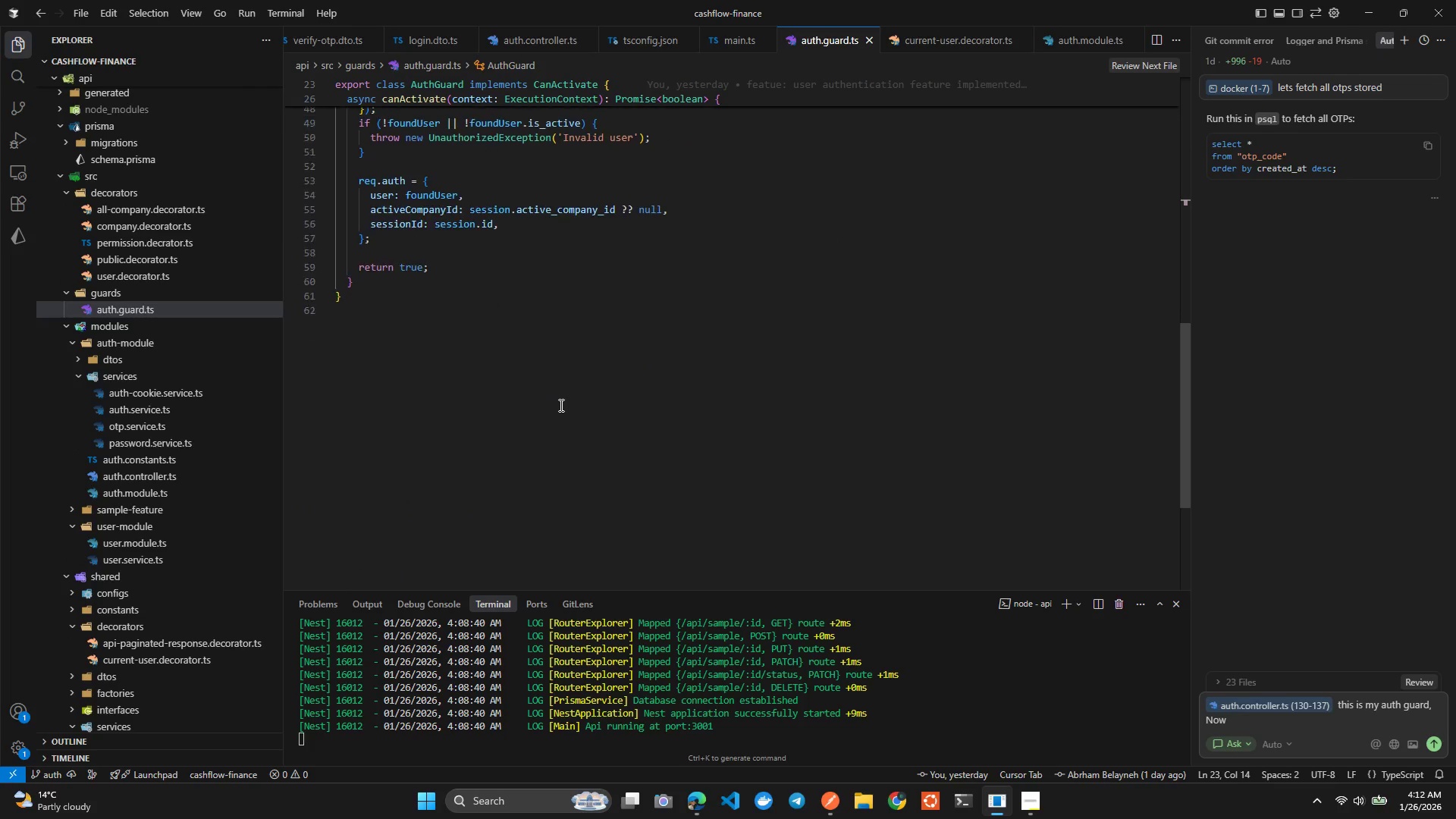 
wait(14.06)
 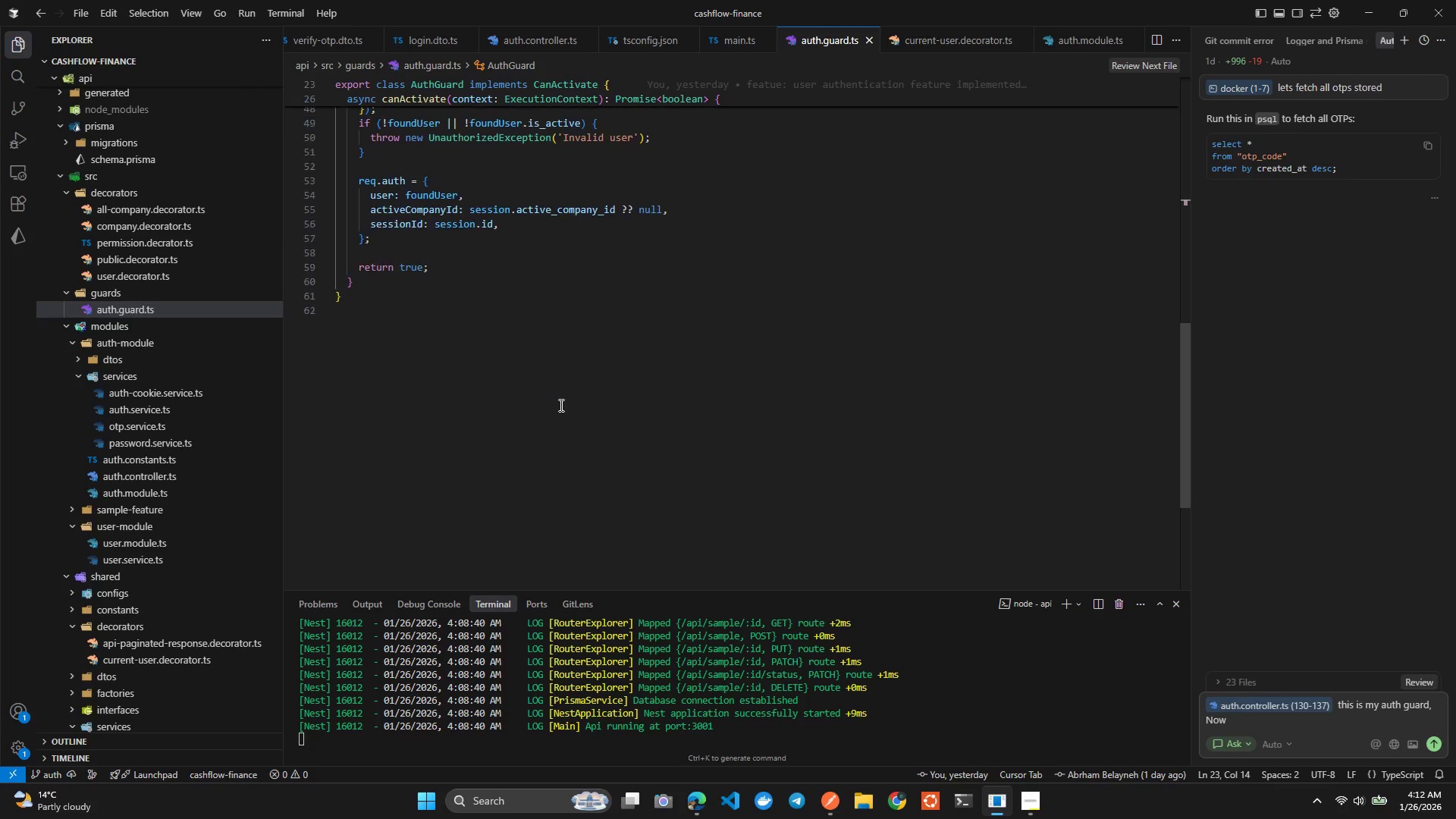 
left_click([570, 218])
 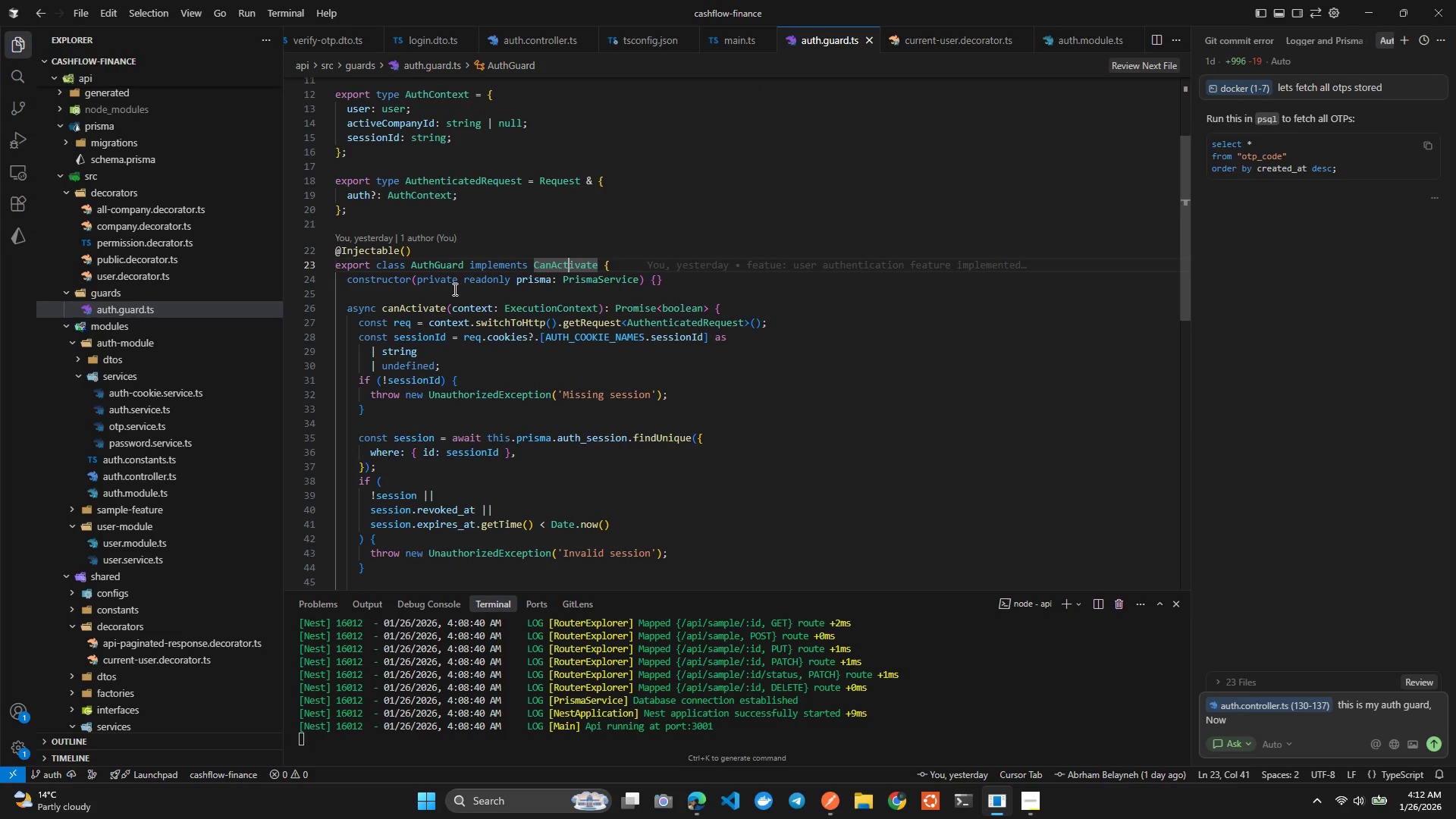 
wait(7.03)
 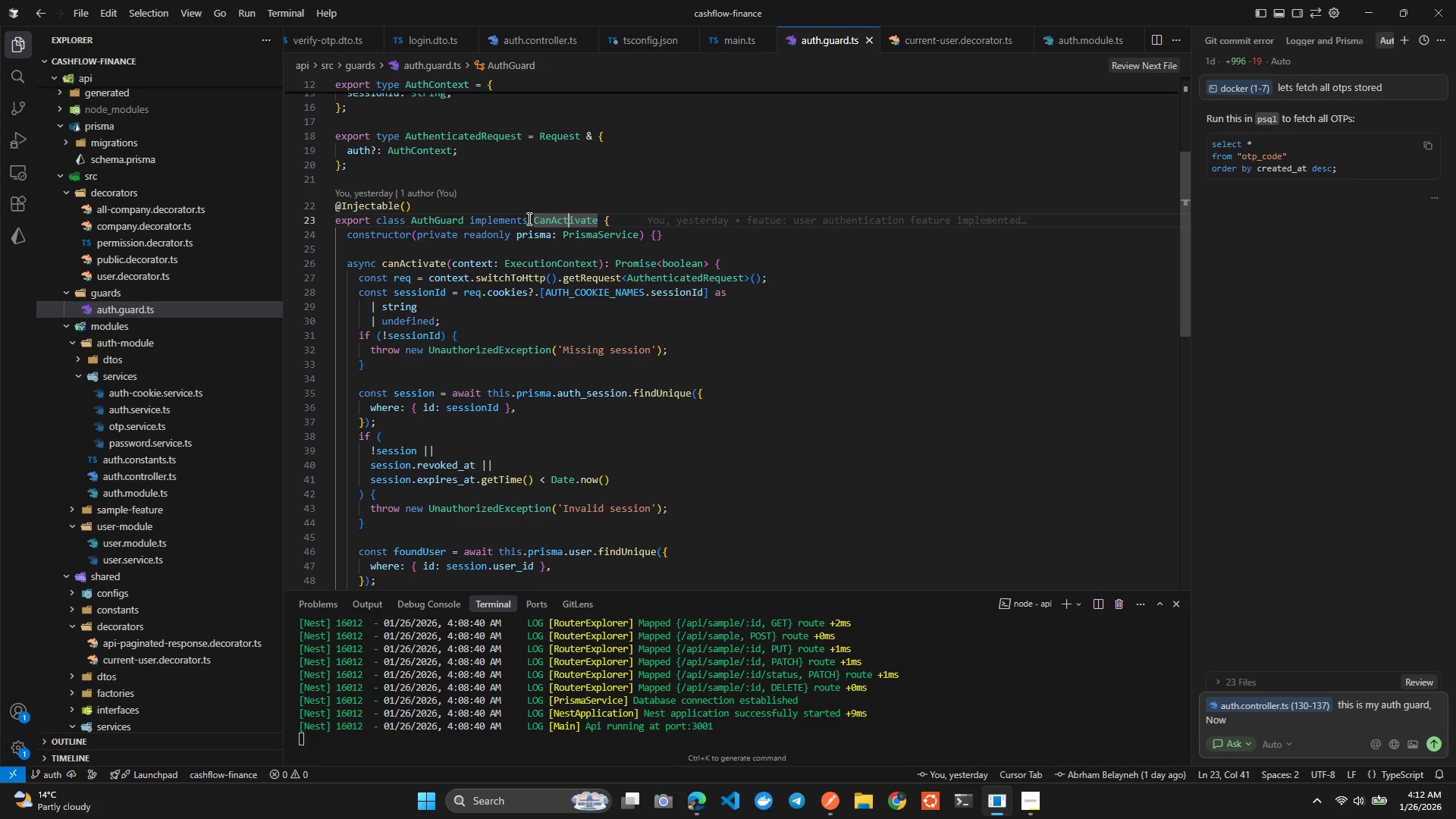 
left_click([424, 265])
 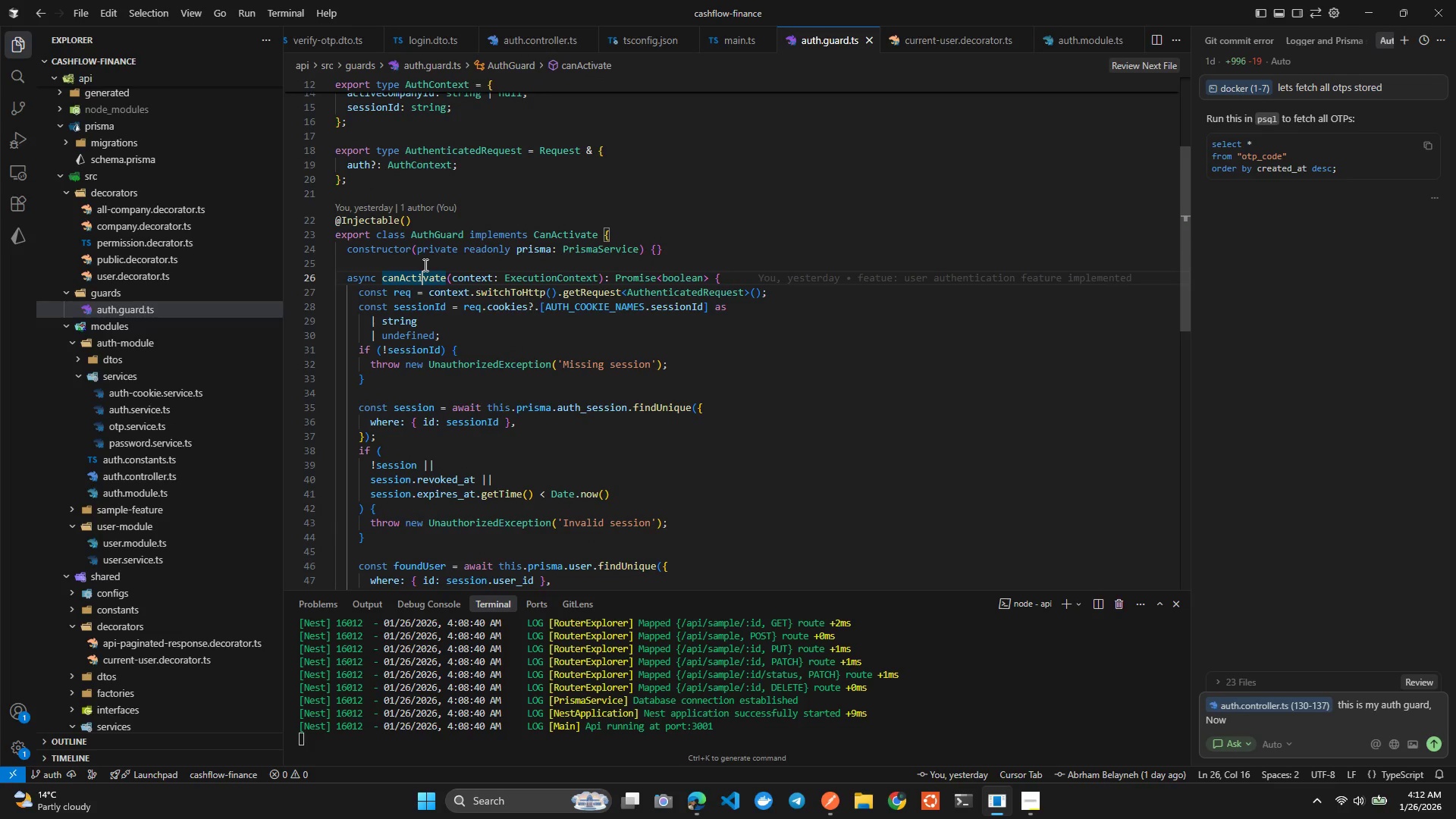 
wait(5.52)
 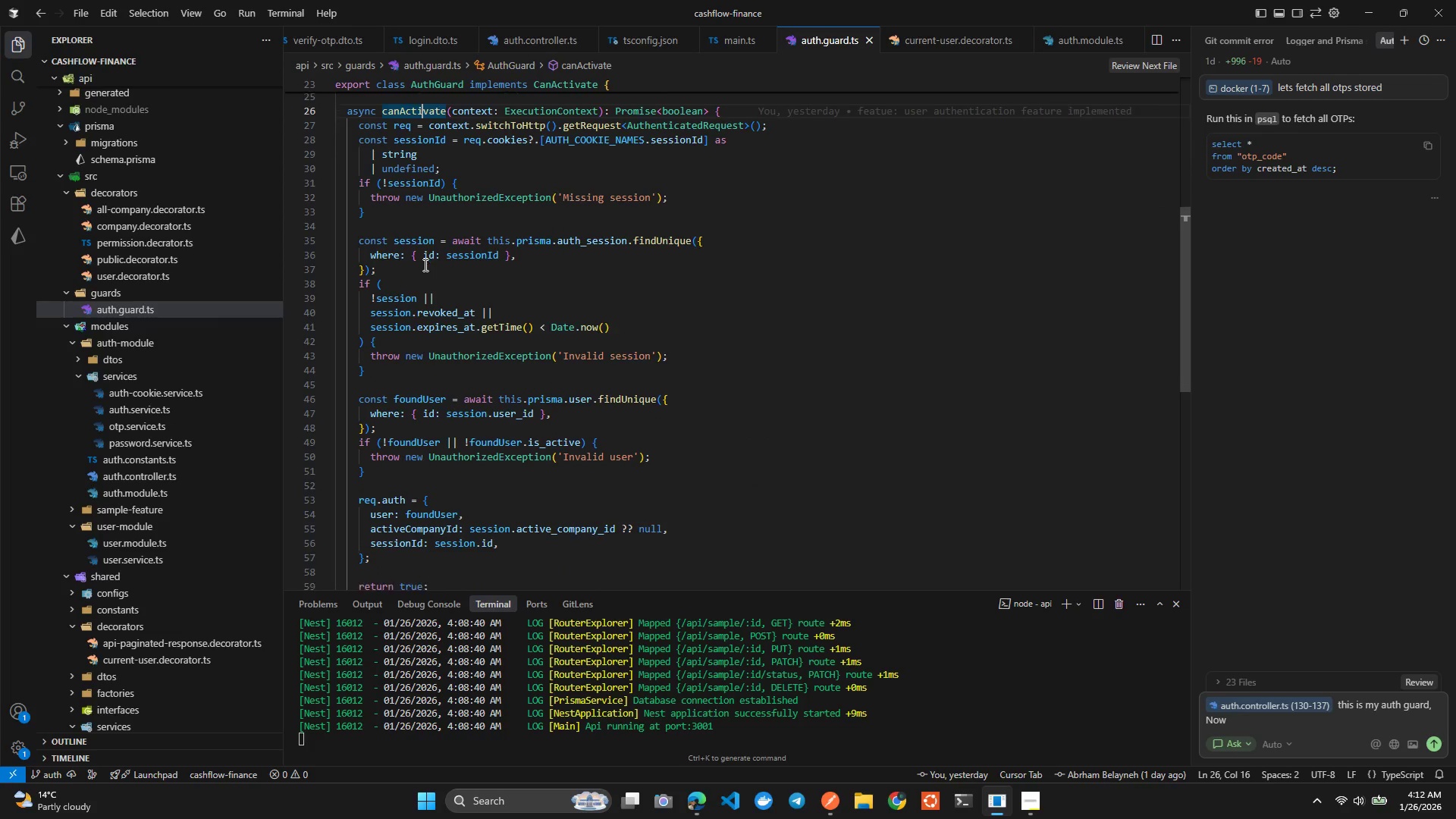 
left_click([541, 355])
 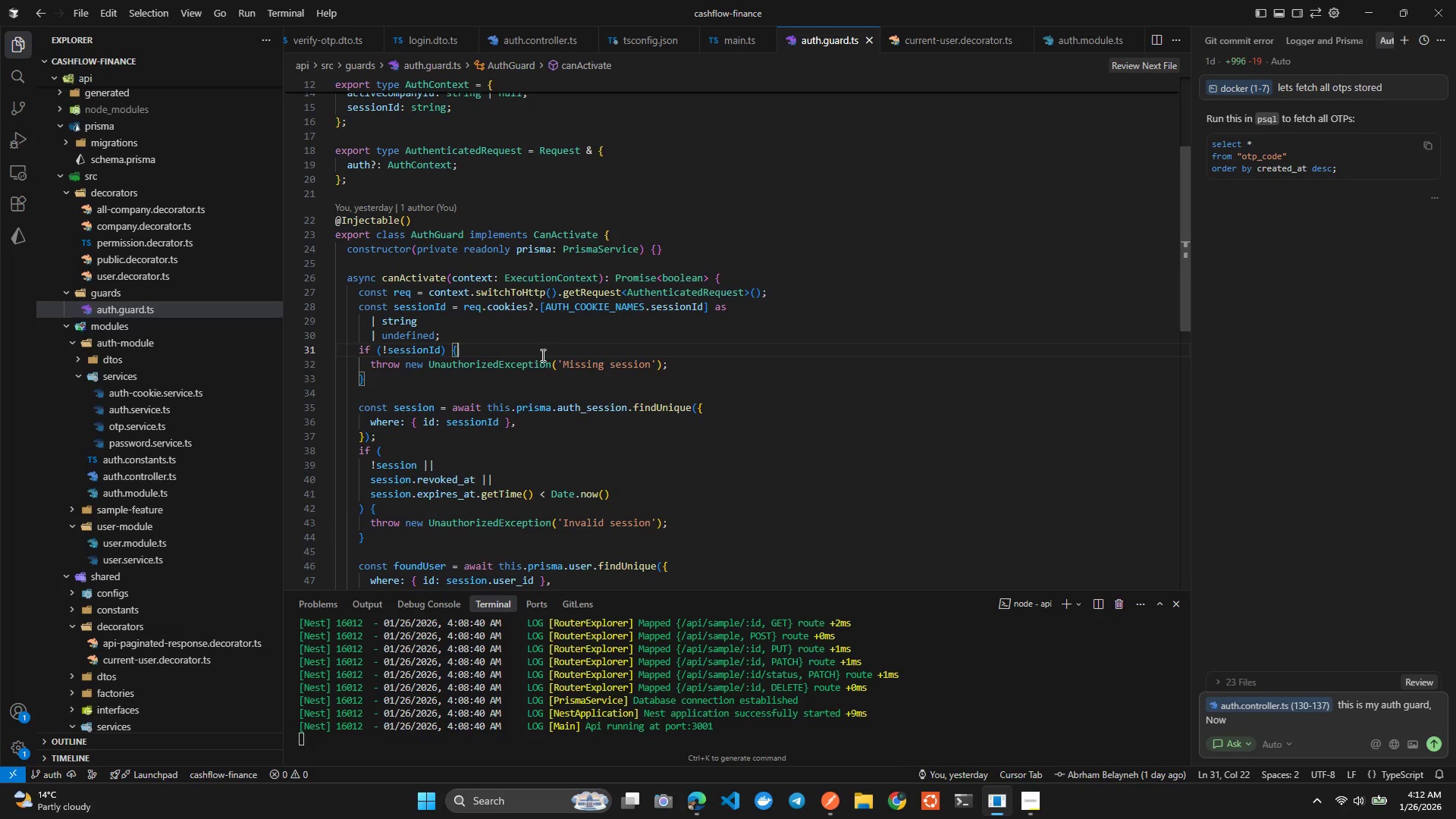 
key(Control+ControlLeft)
 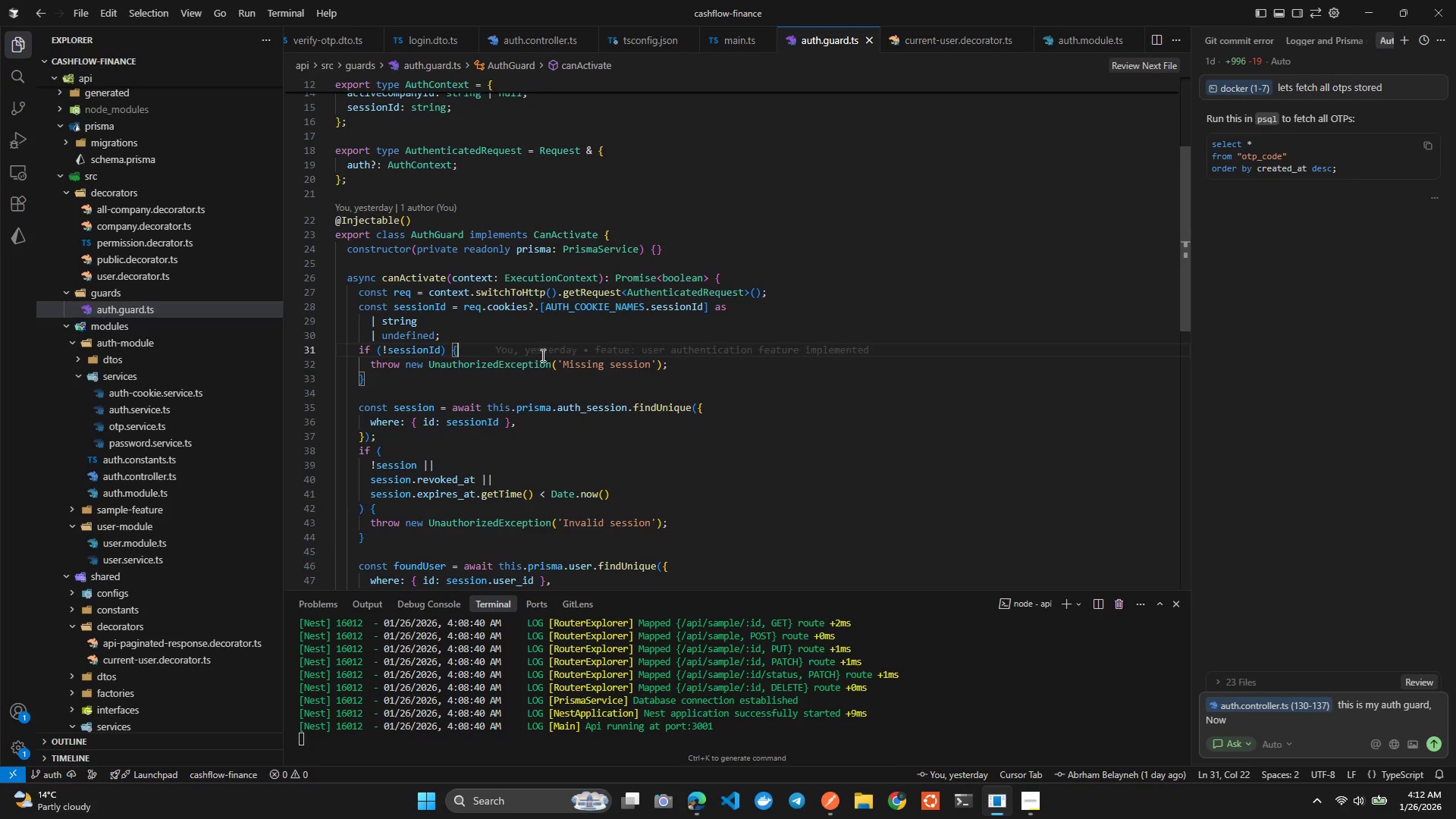 
key(Control+Tab)
 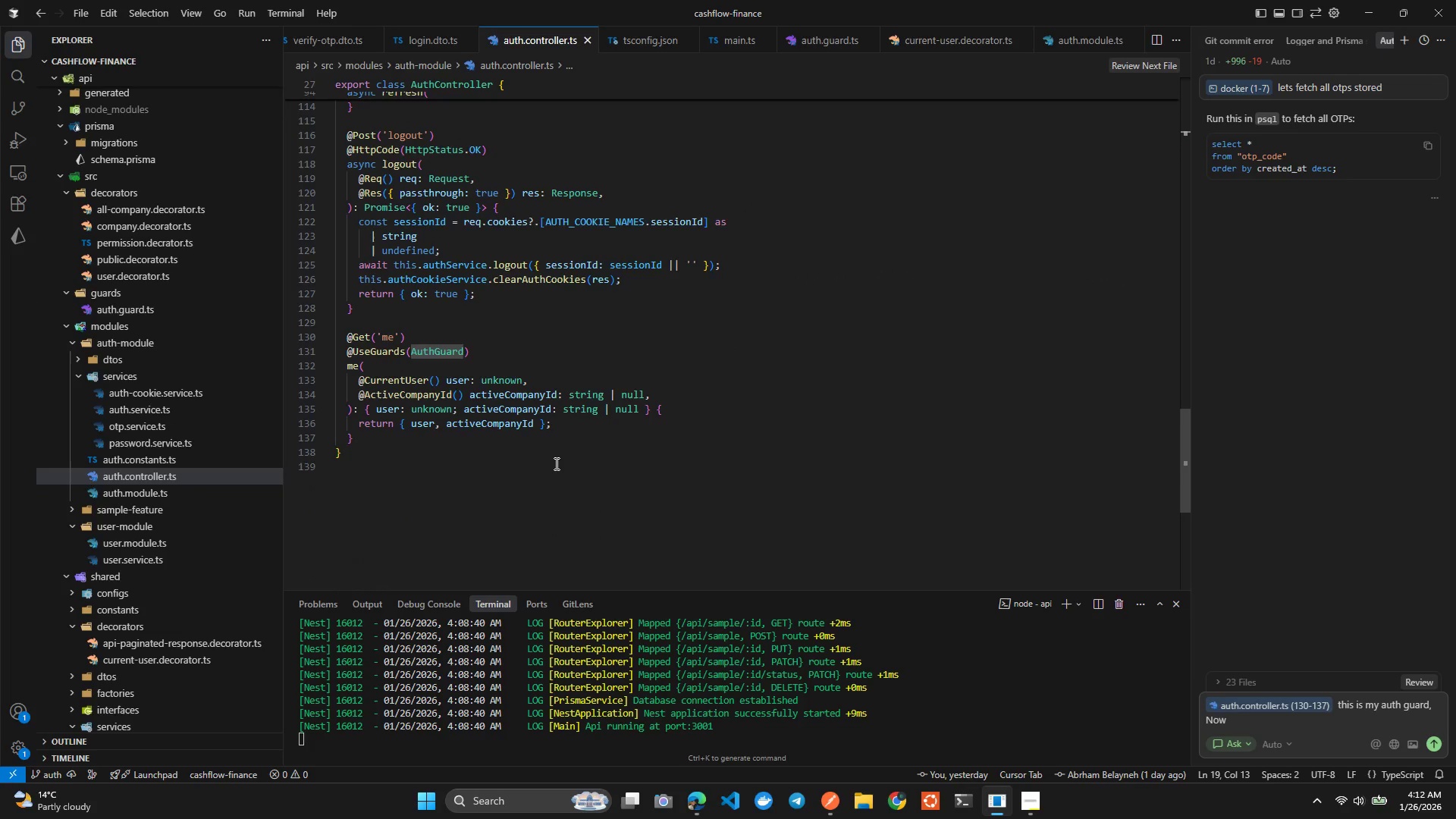 
wait(6.14)
 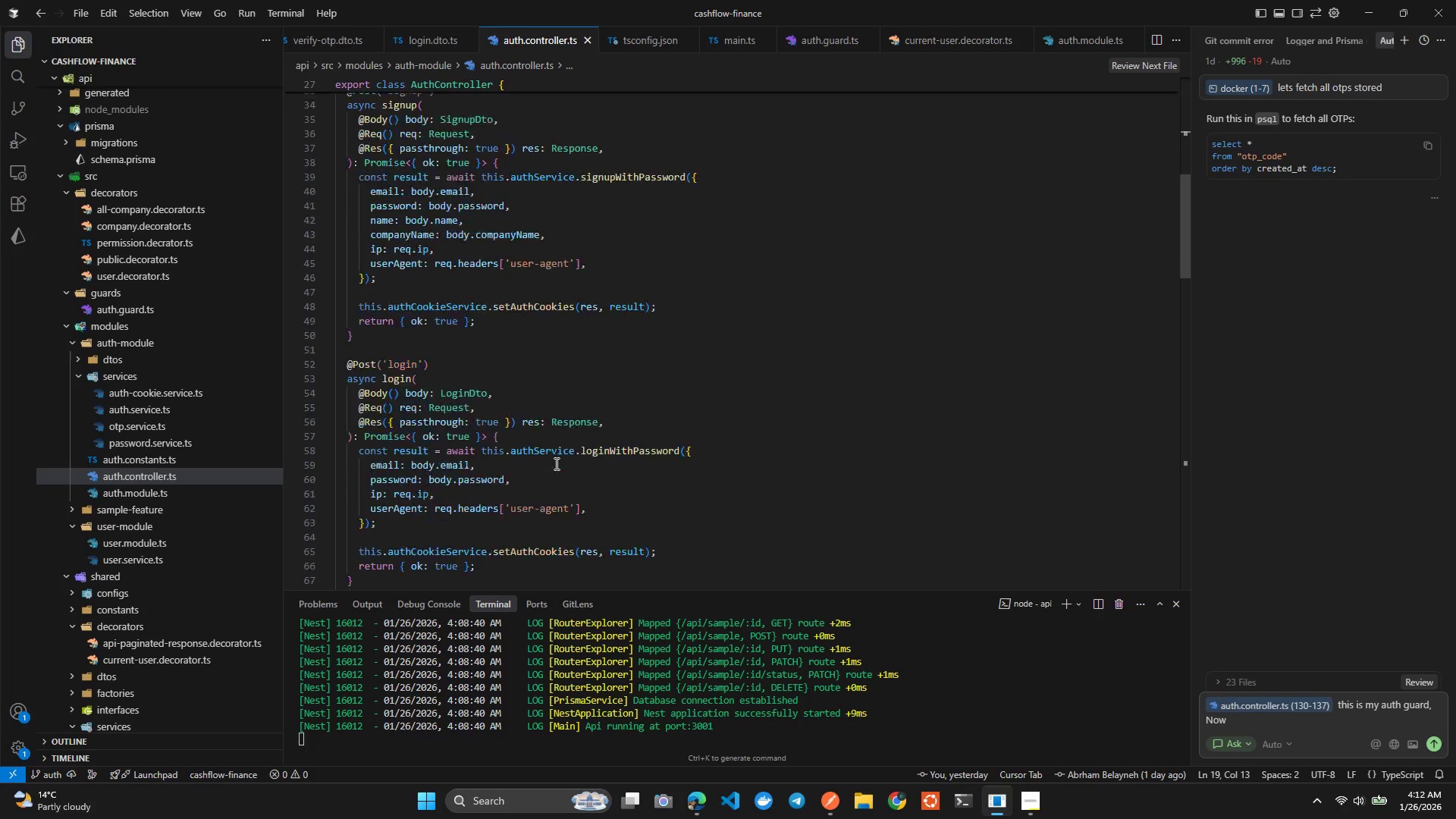 
left_click([401, 357])
 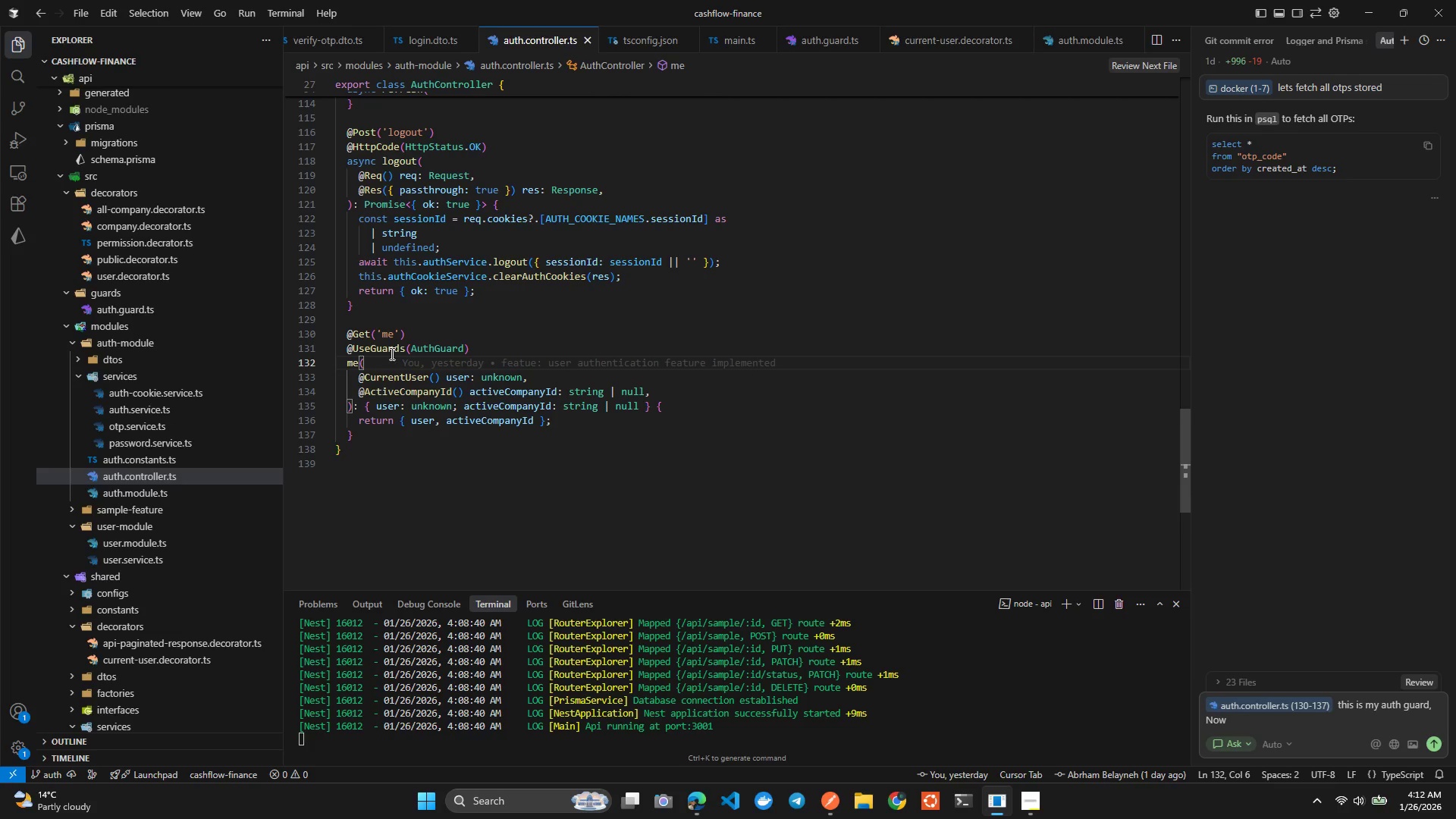 
left_click([391, 353])
 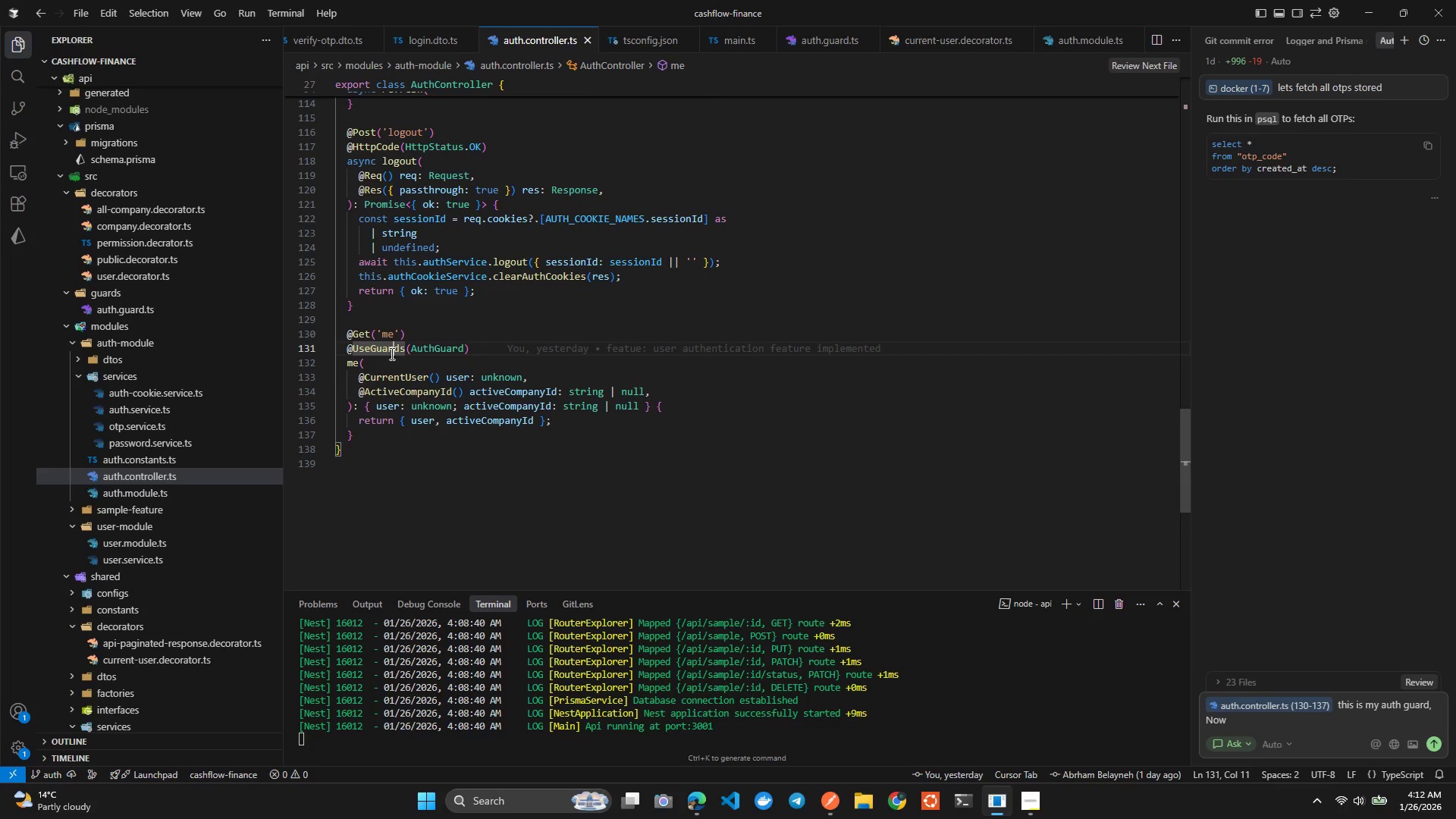 
wait(9.22)
 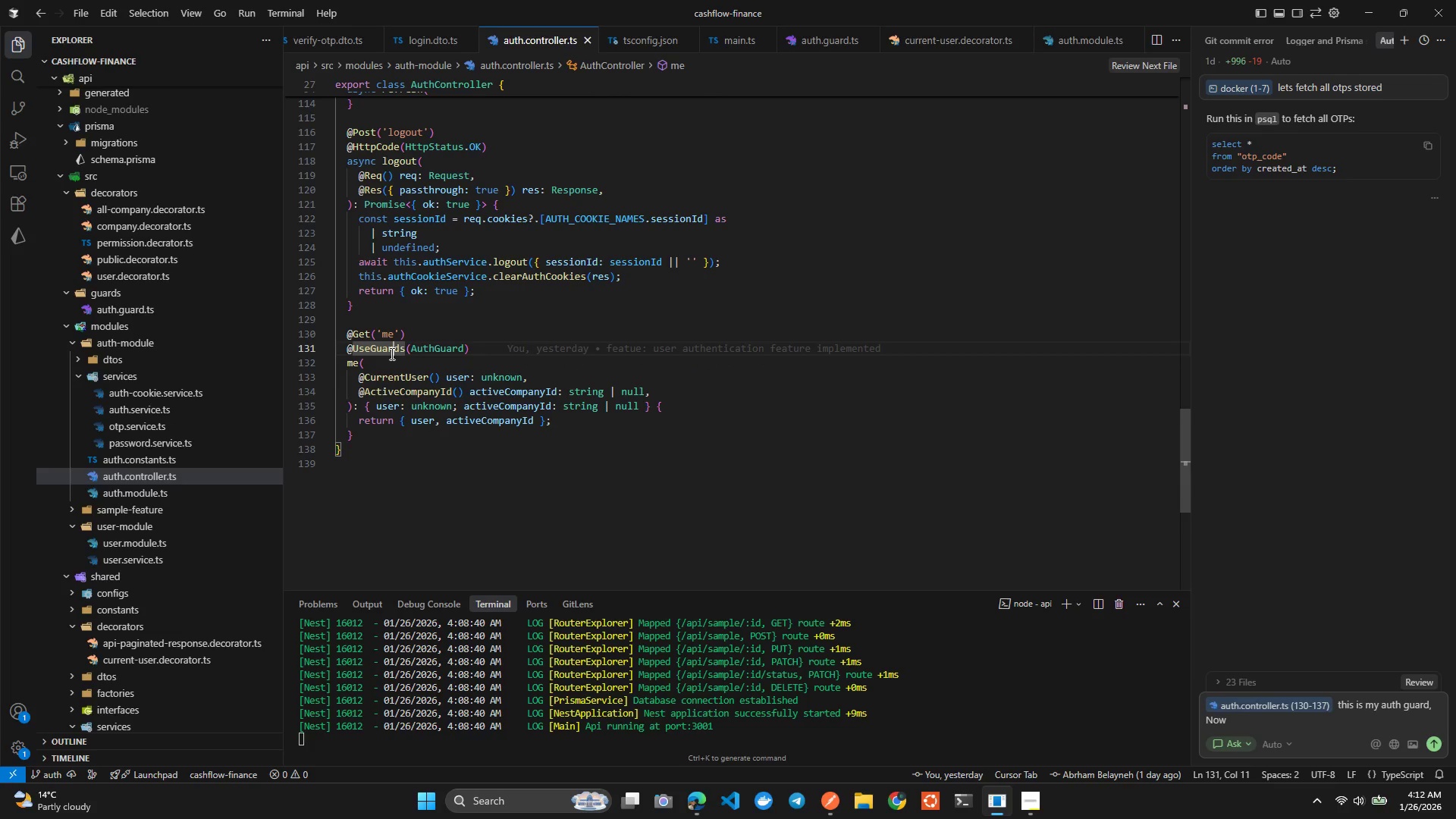 
left_click([384, 390])
 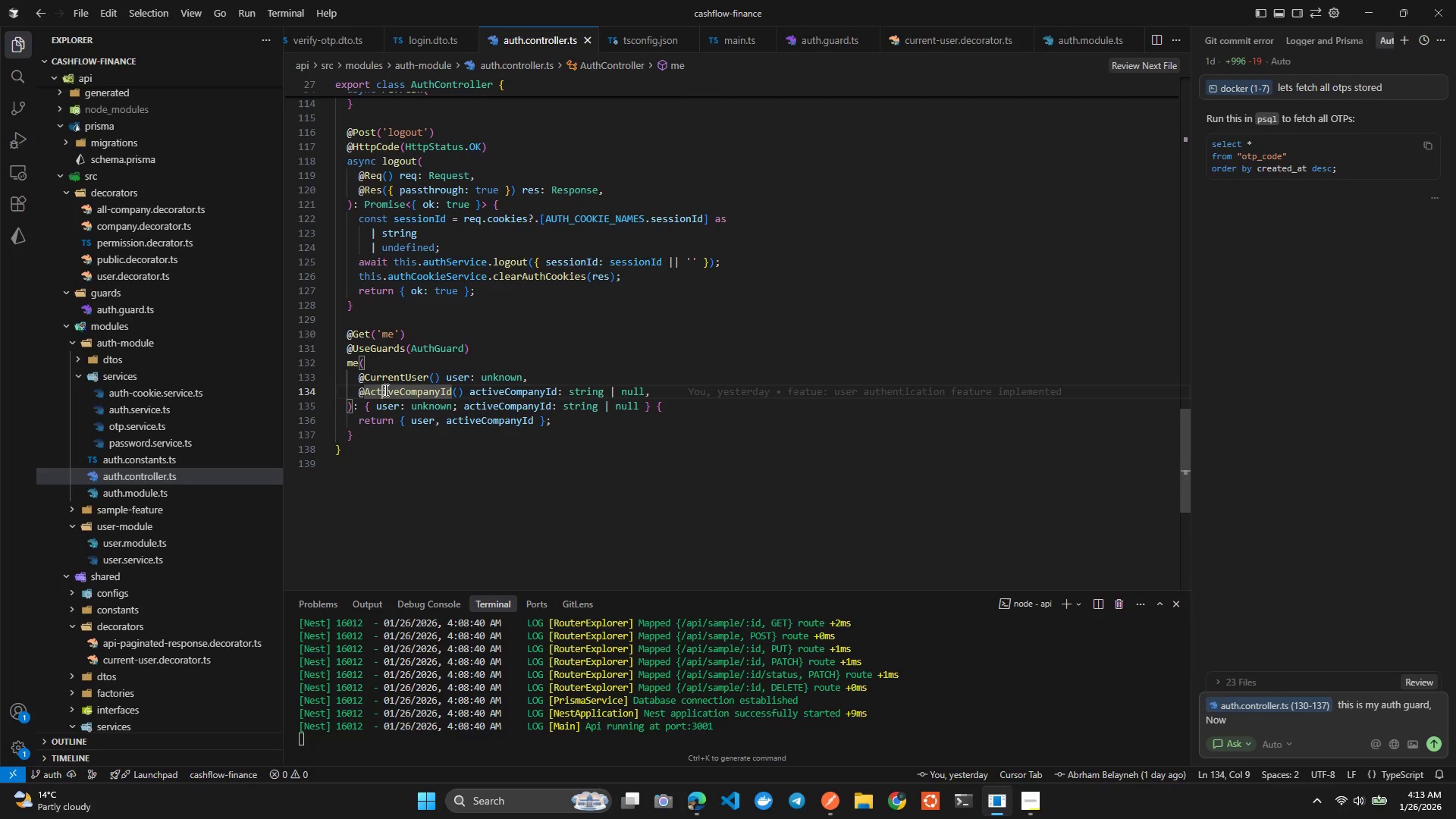 
wait(5.83)
 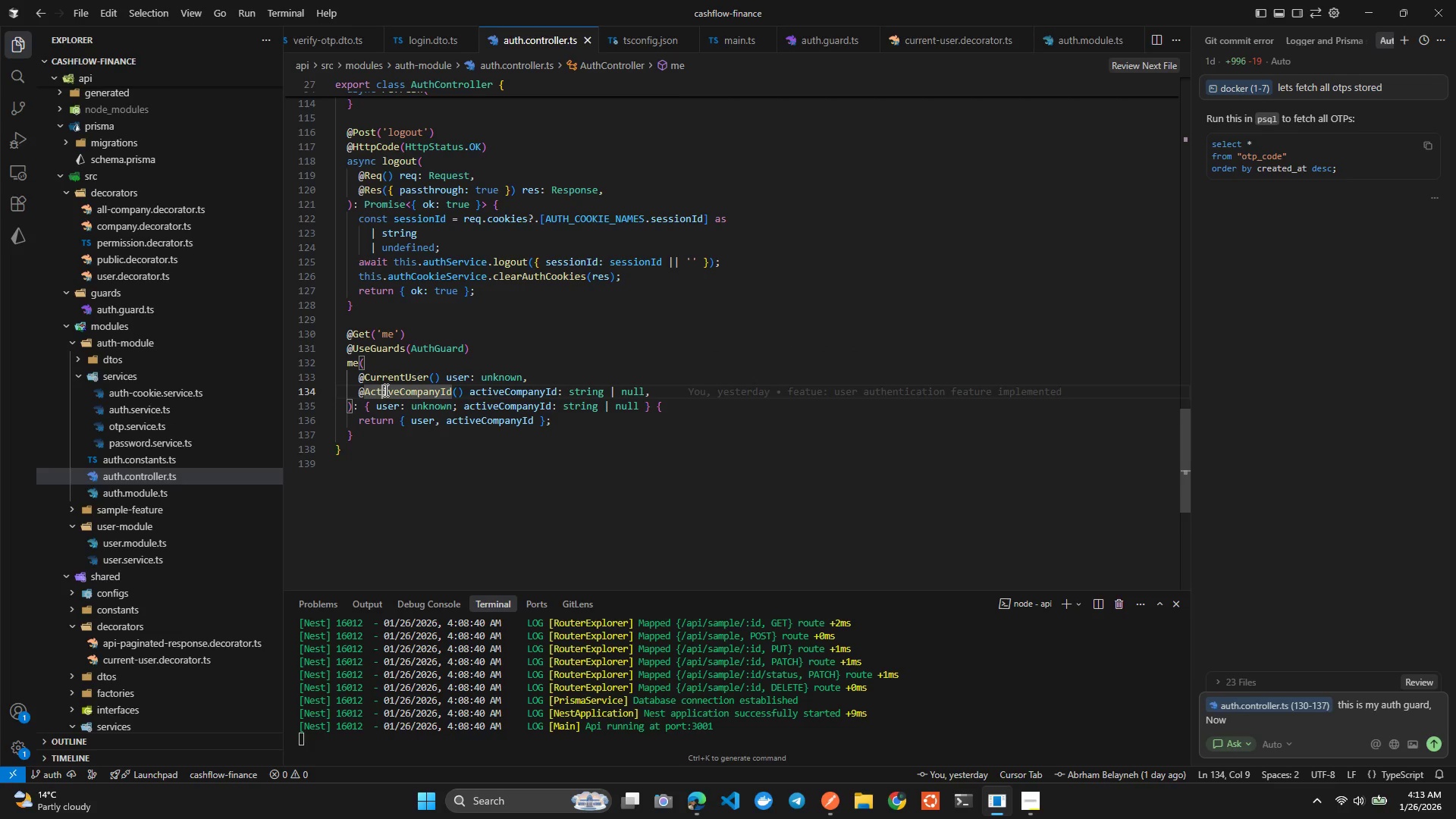 
left_click([394, 375])
 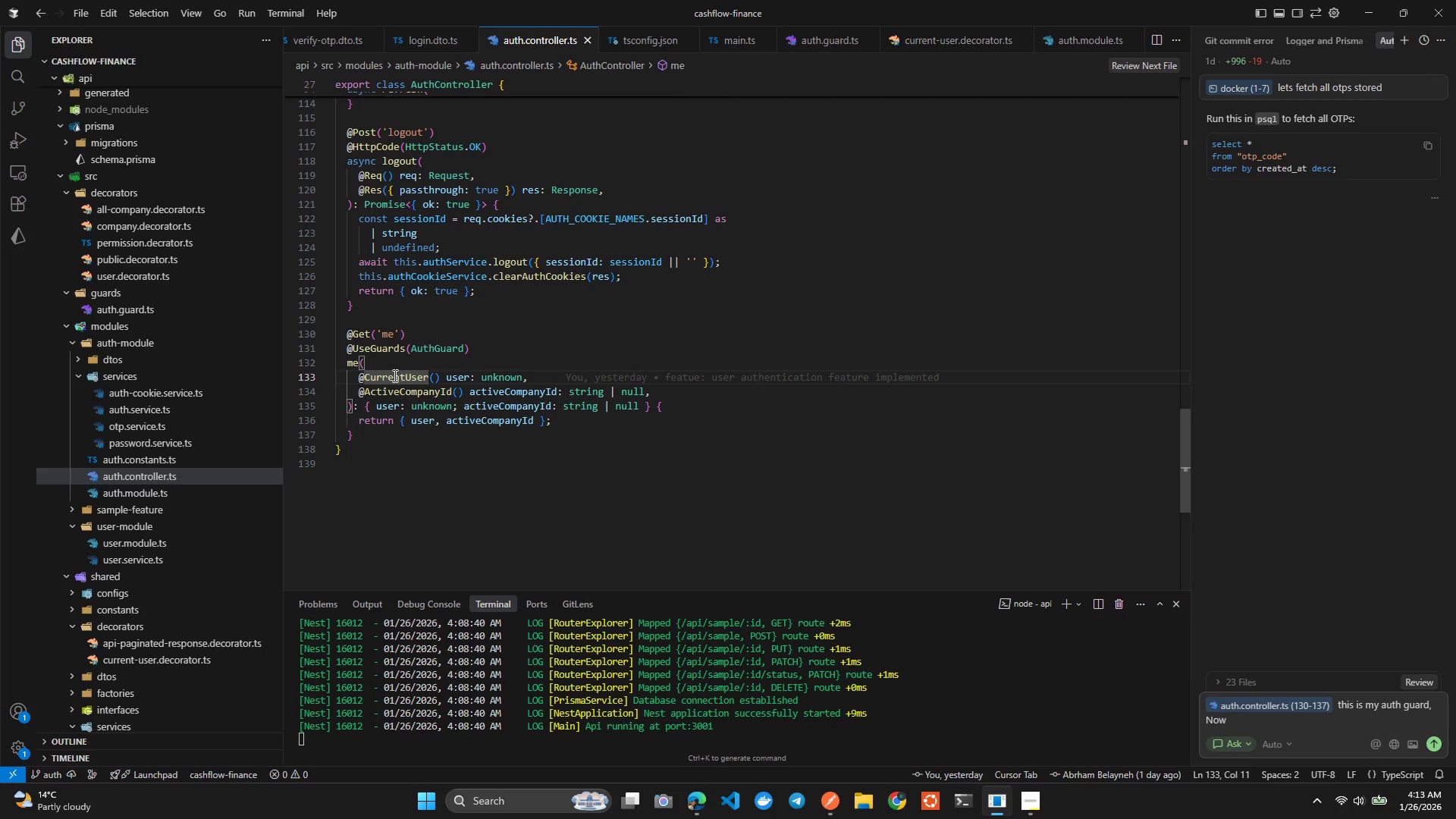 
left_click([405, 394])
 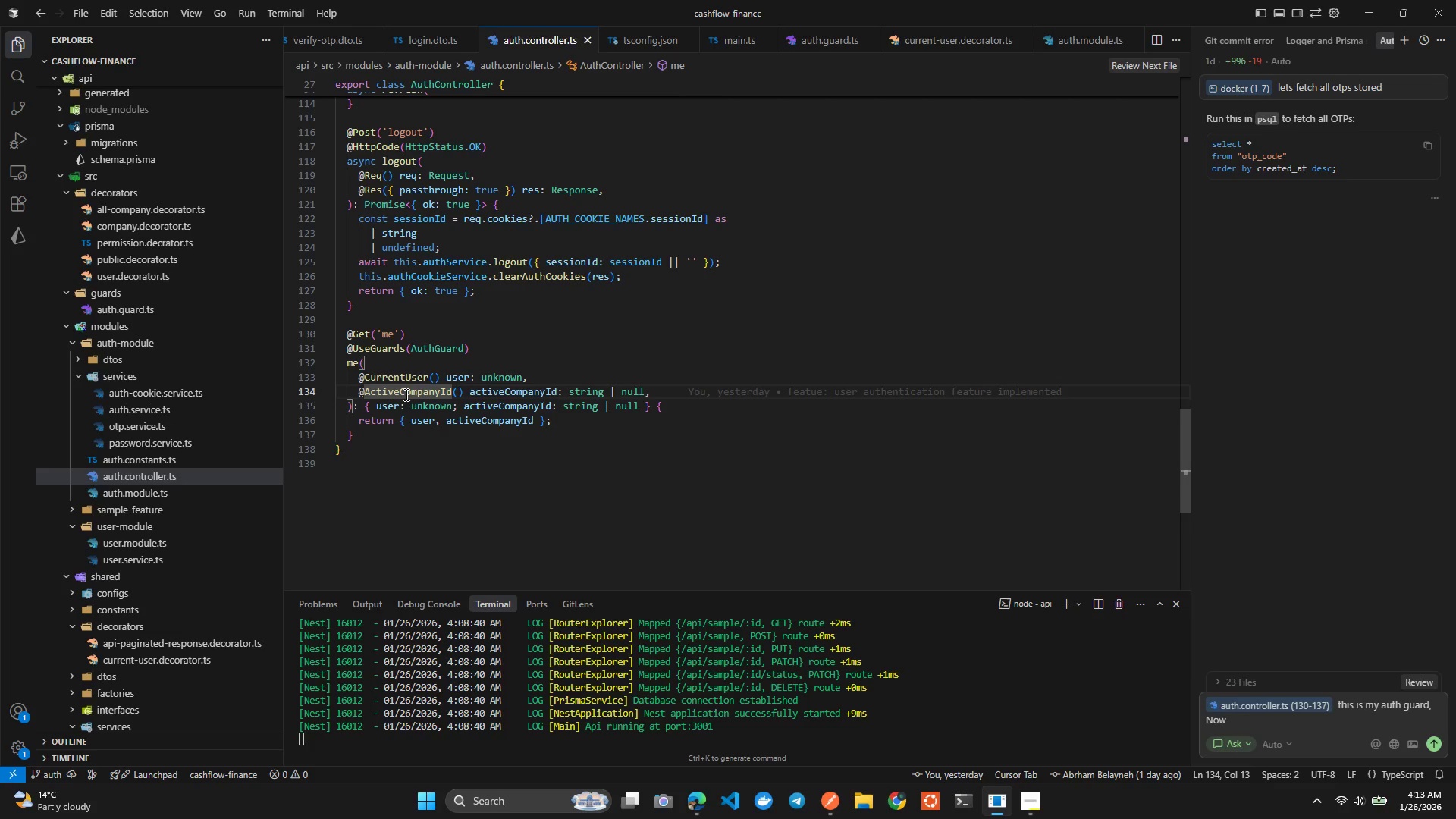 
wait(6.33)
 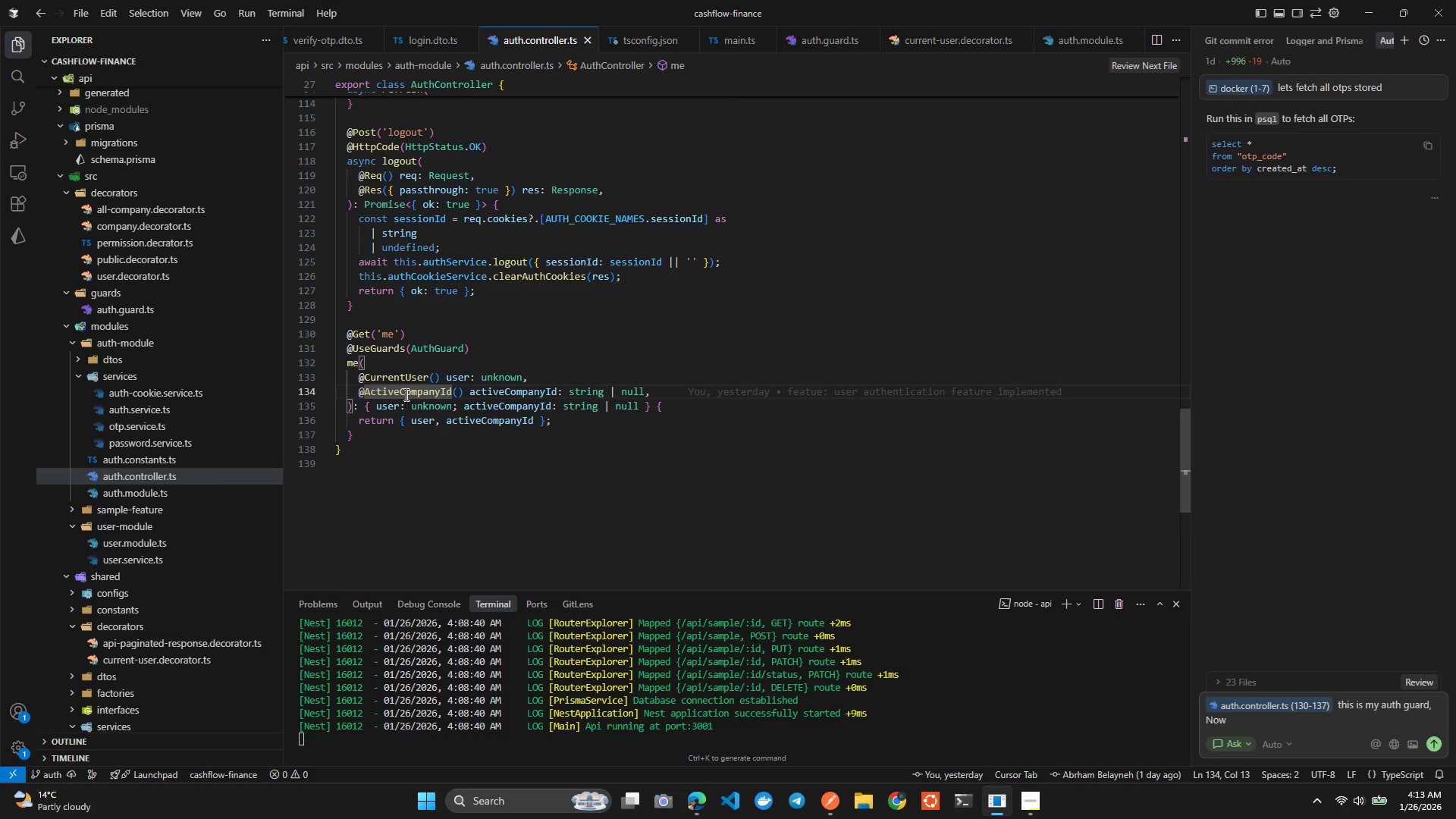 
left_click([410, 378])
 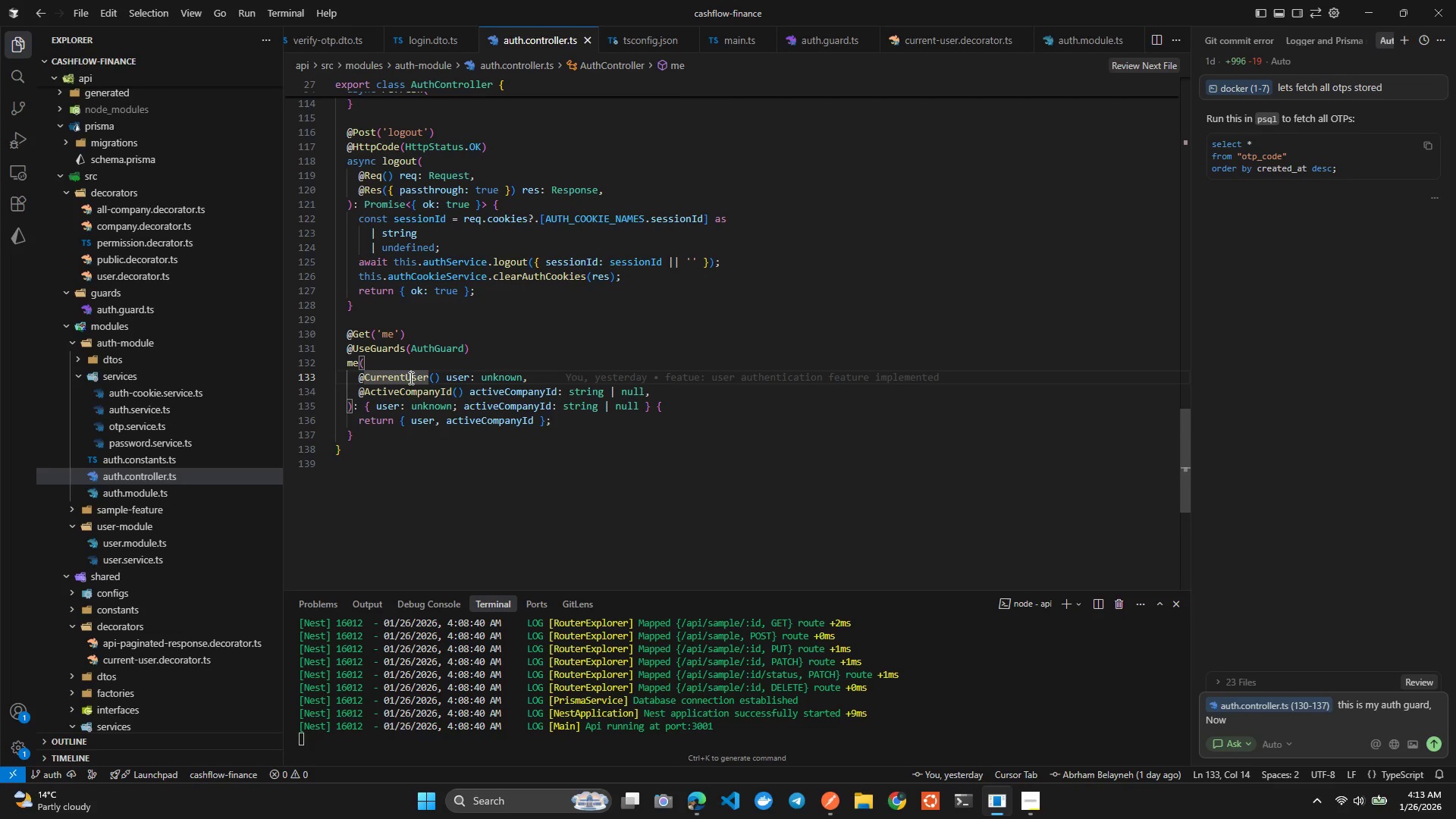 
left_click([410, 392])
 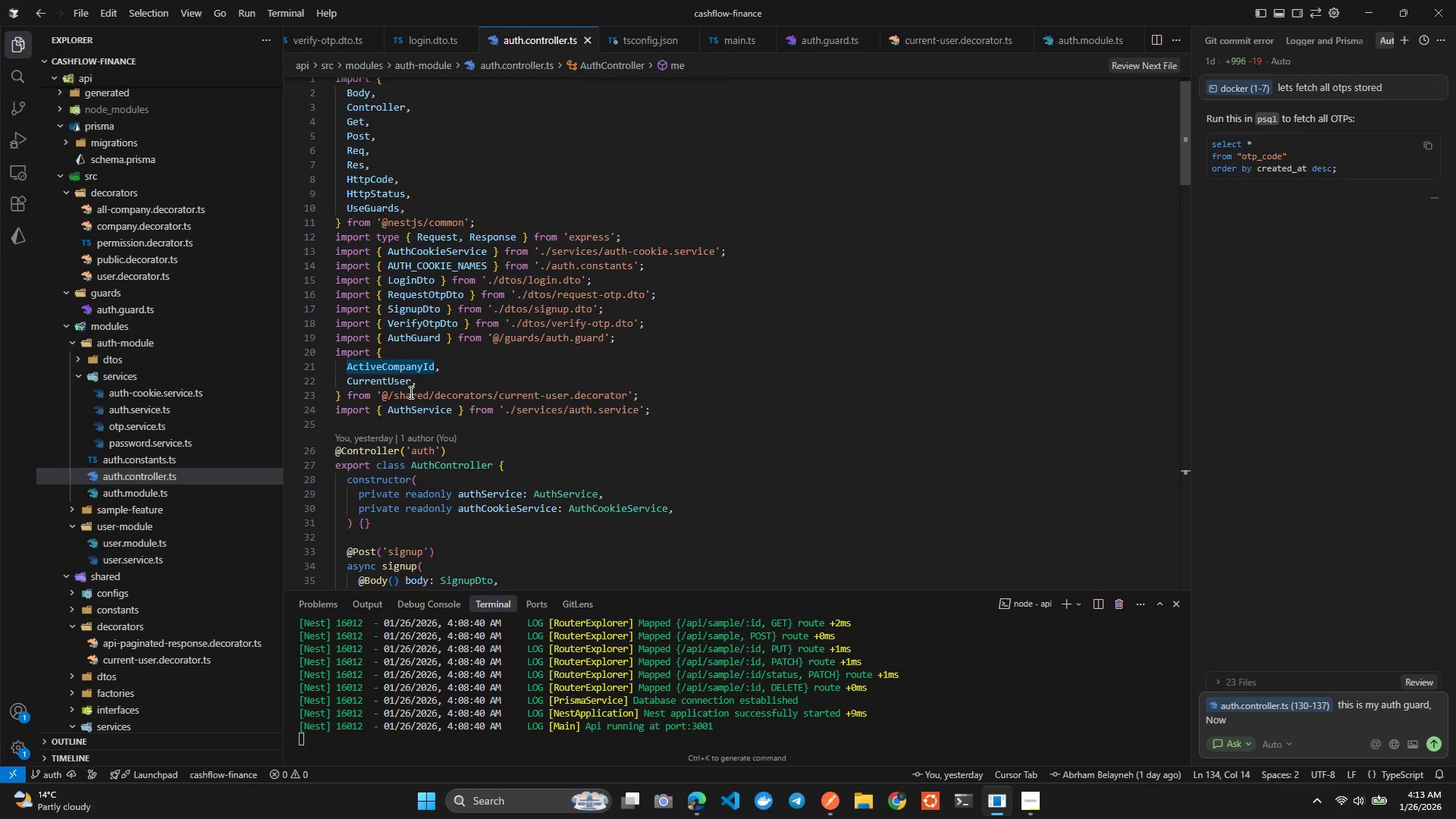 
wait(11.98)
 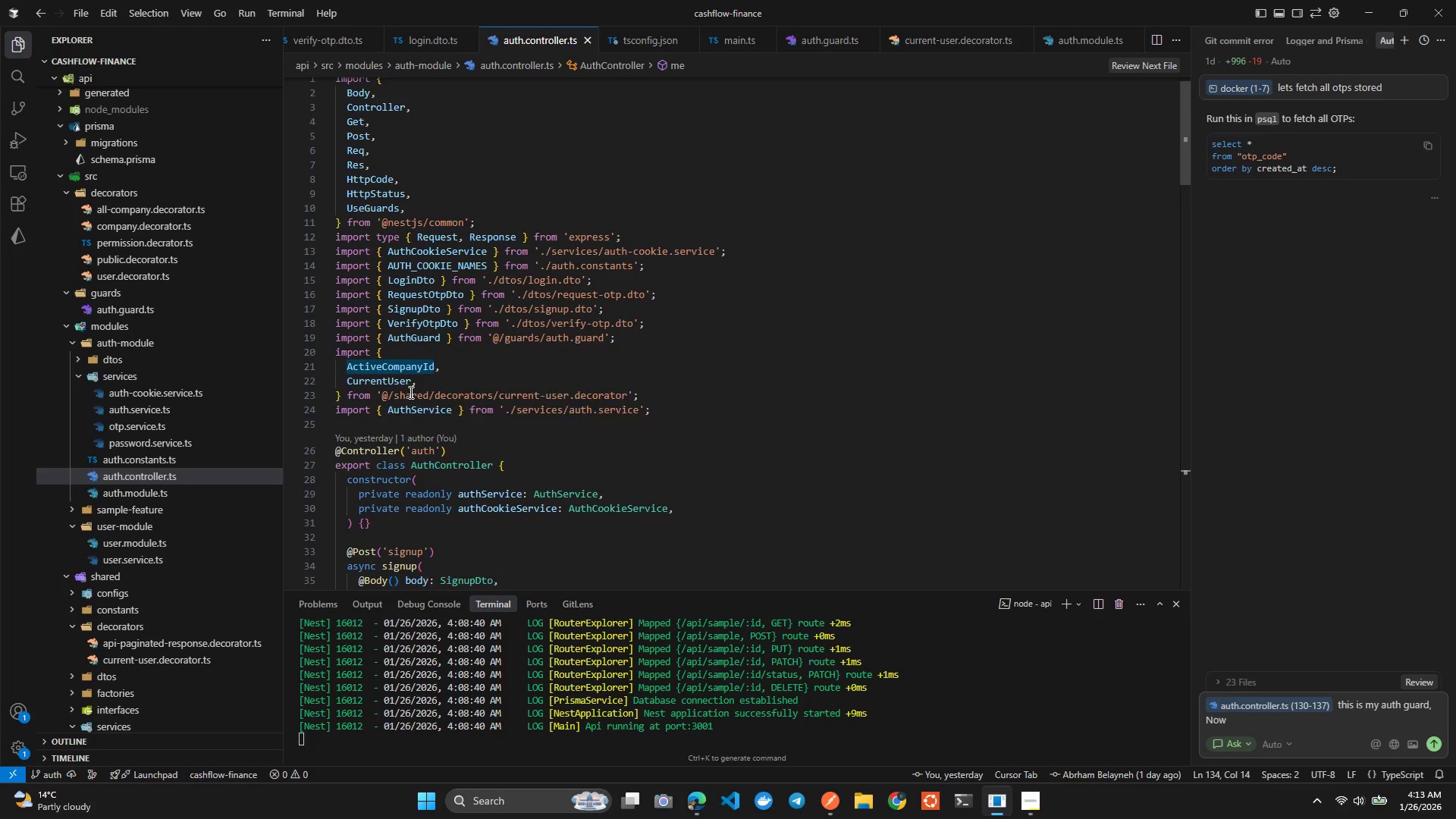 
left_click([388, 345])
 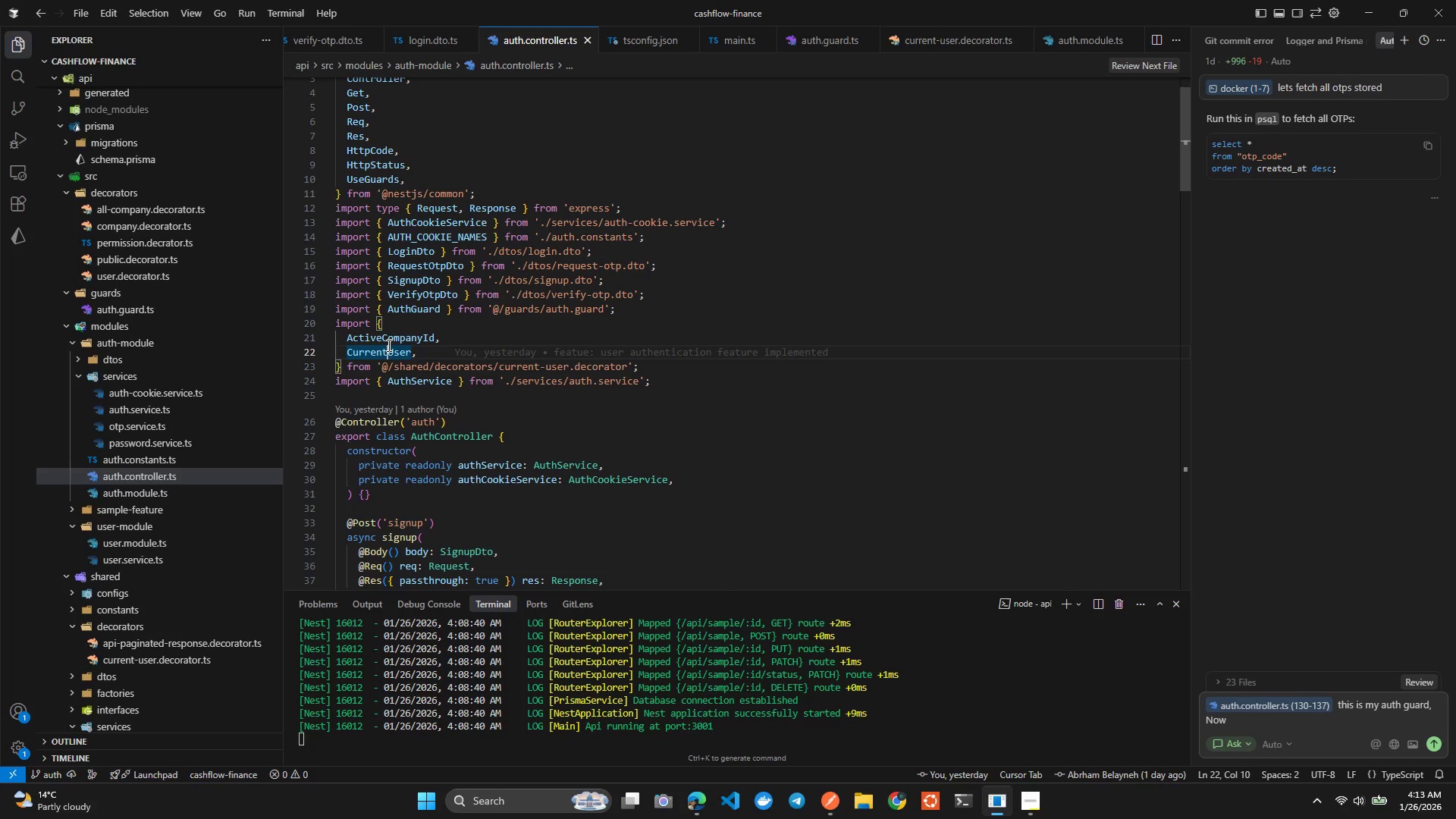 
left_click([394, 334])
 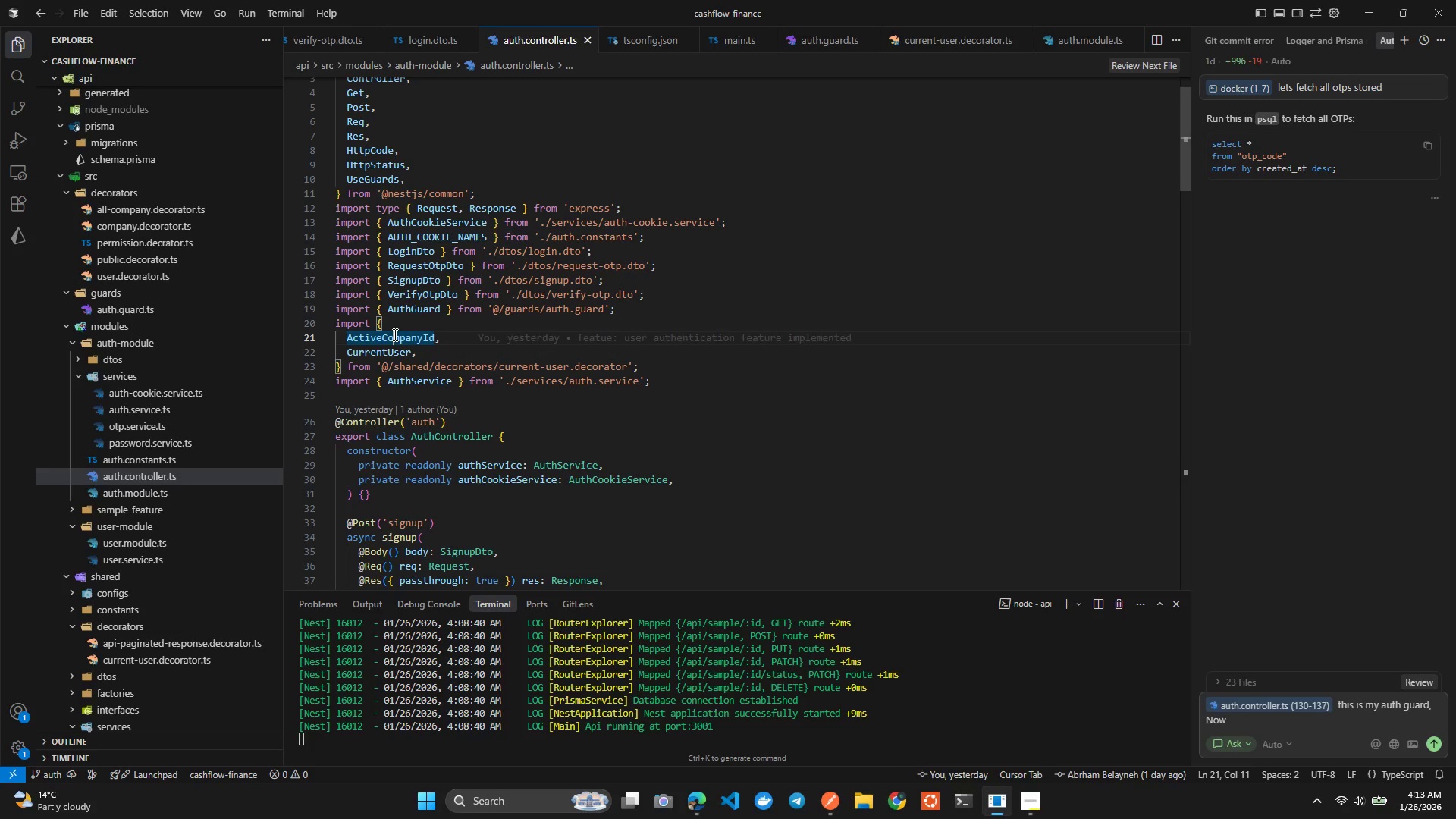 
hold_key(key=ControlLeft, duration=1.3)
left_click([394, 334])
 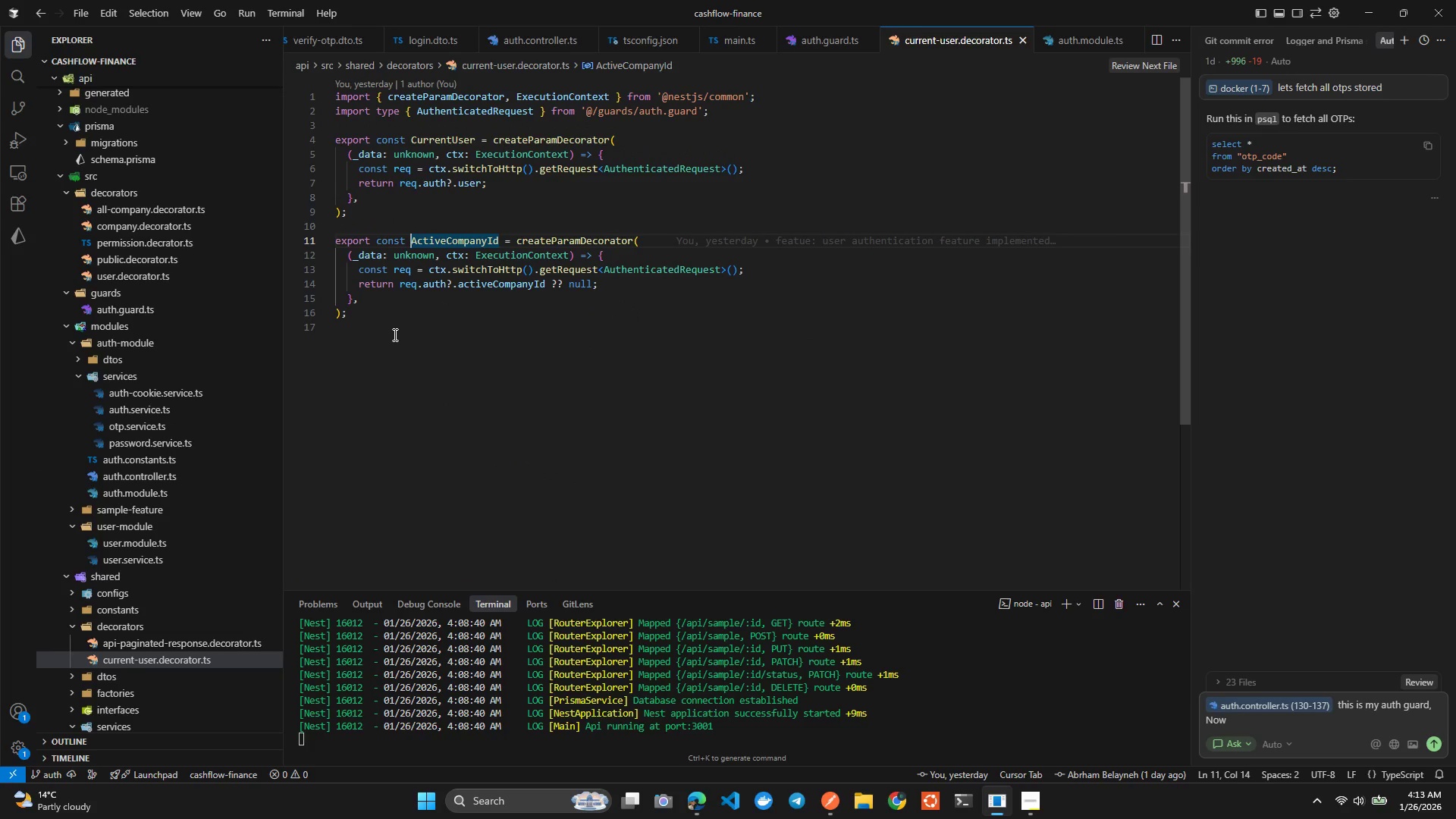 
left_click([457, 288])
 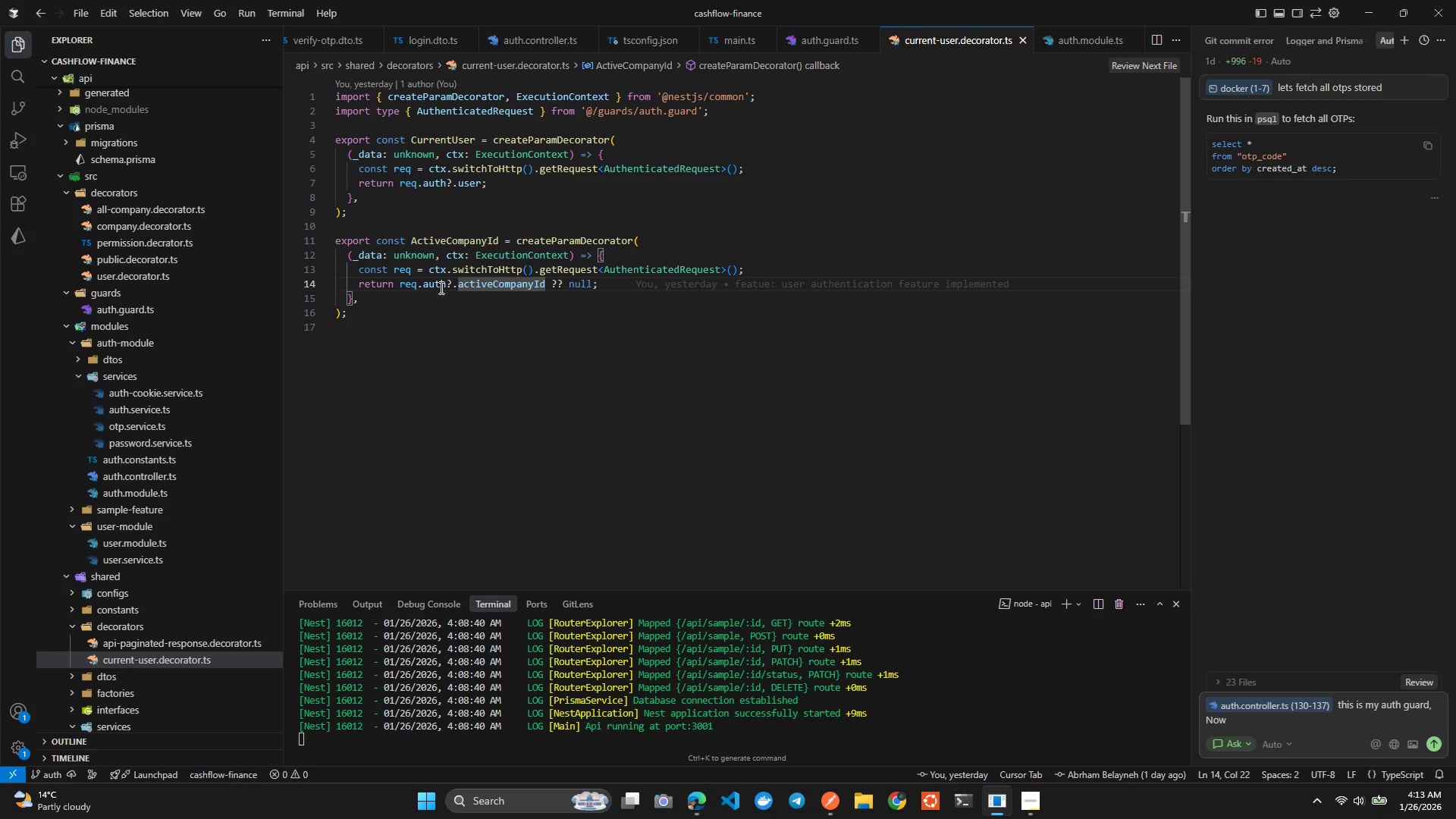 
left_click([439, 287])
 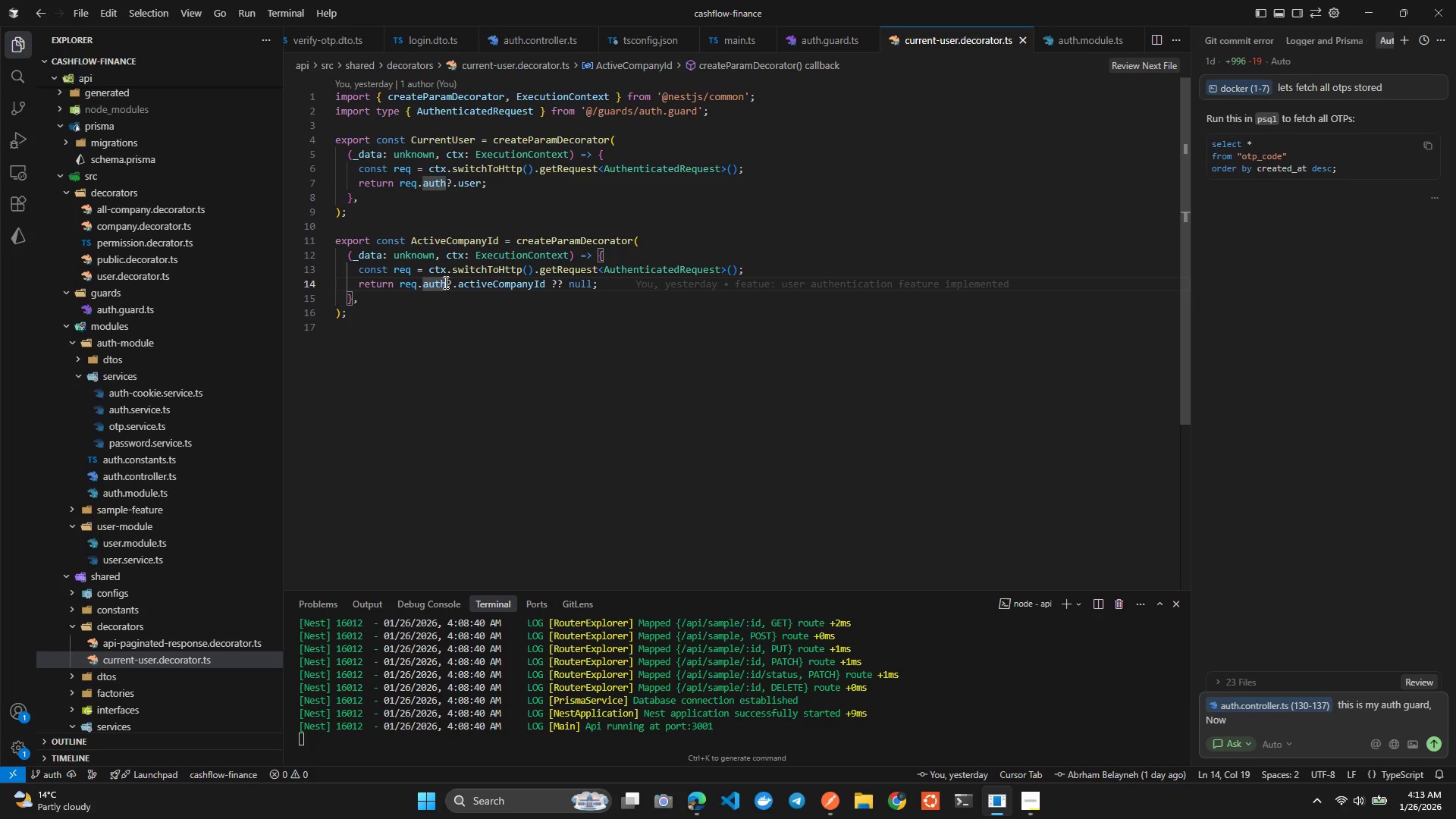 
left_click([446, 281])
 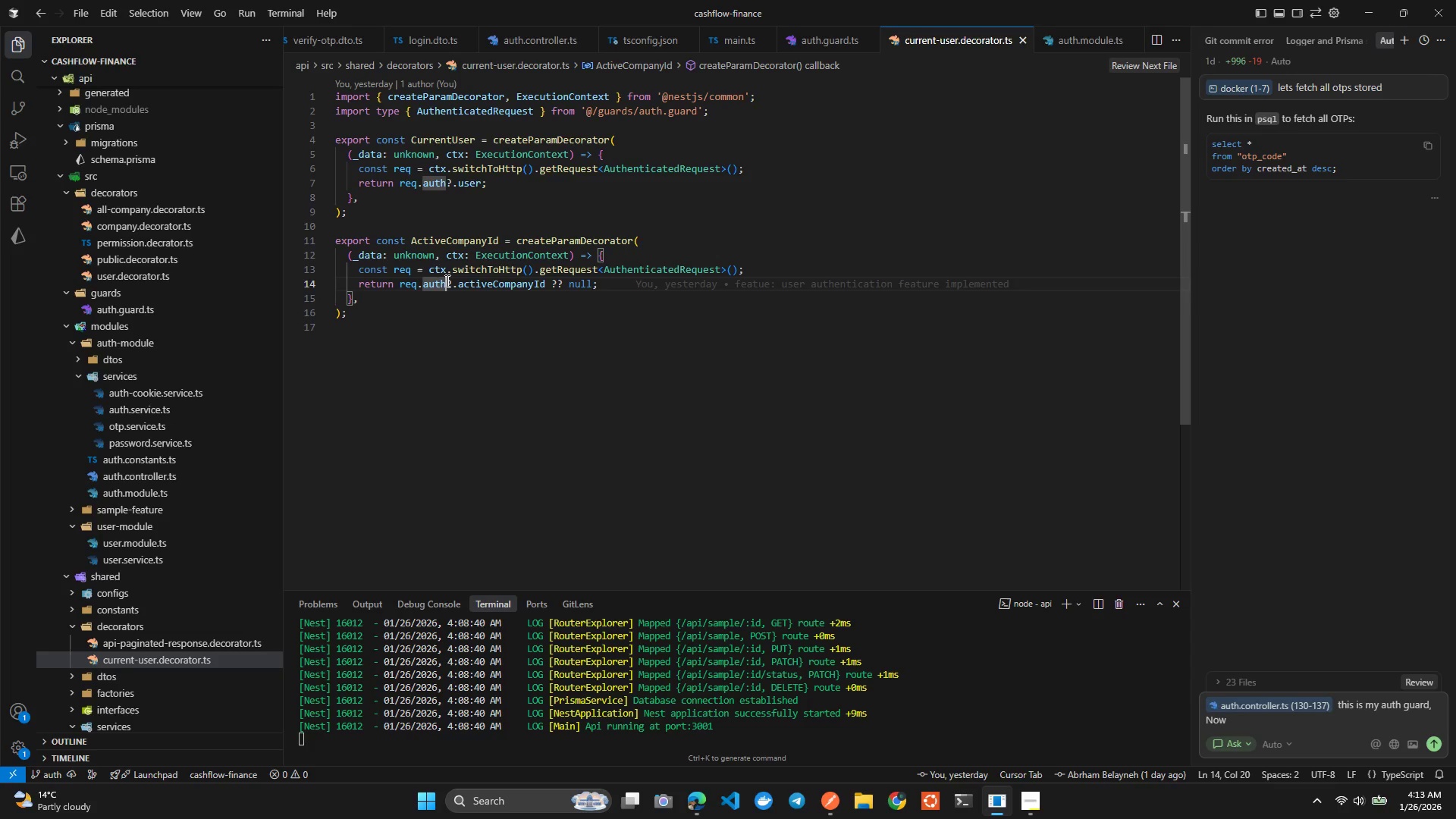 
wait(11.39)
 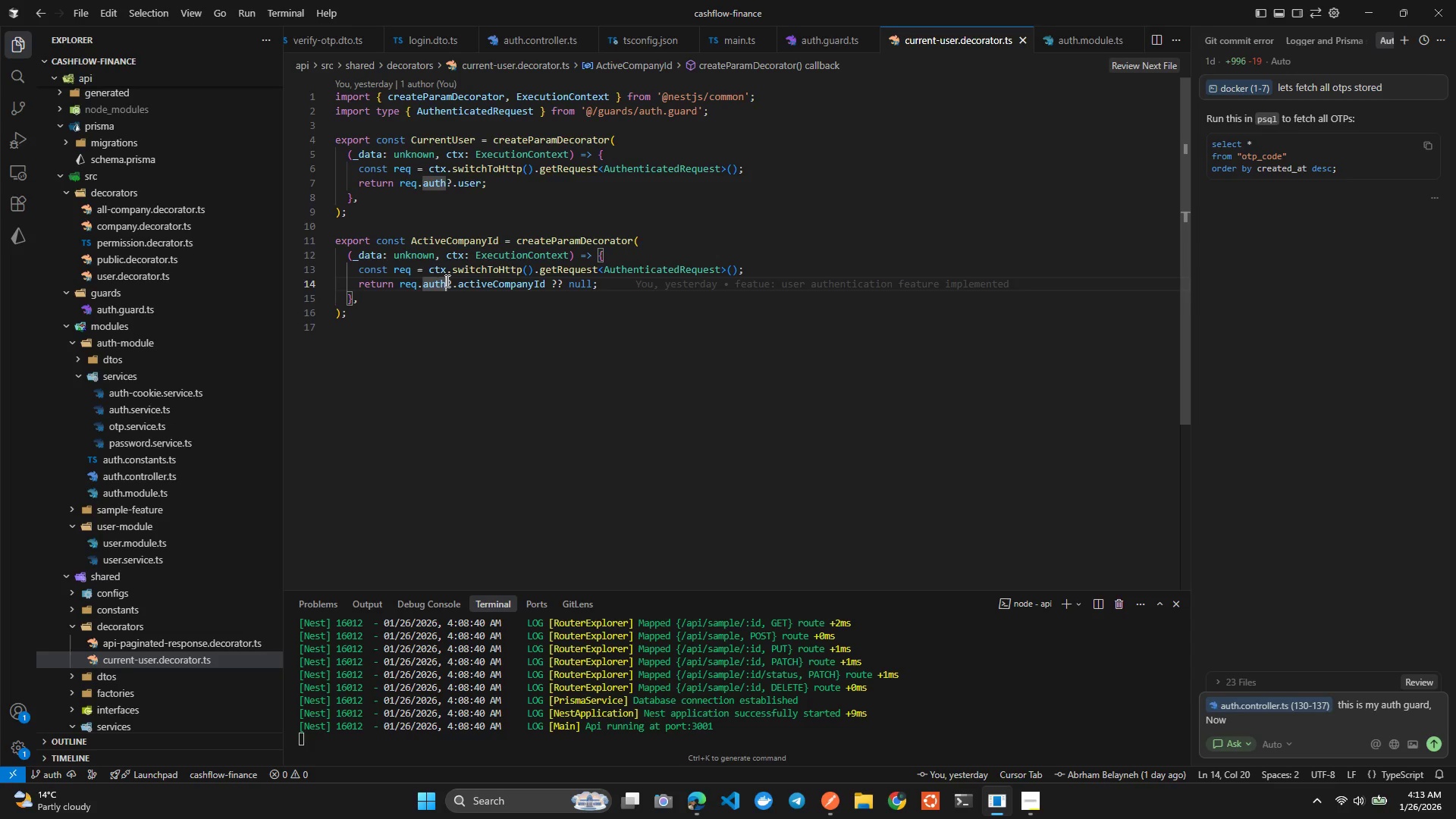 
left_click([518, 185])
 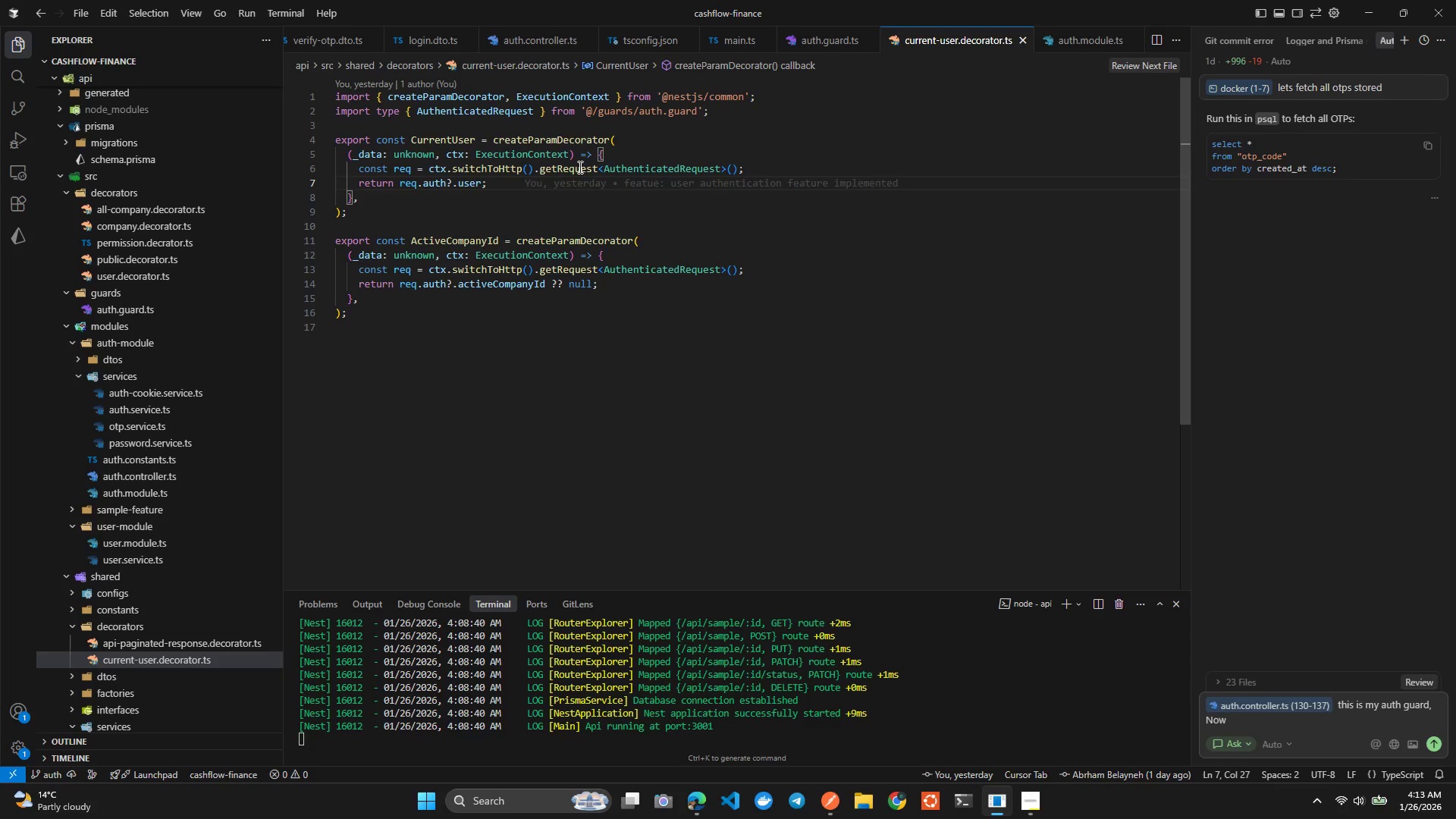 
left_click([579, 167])
 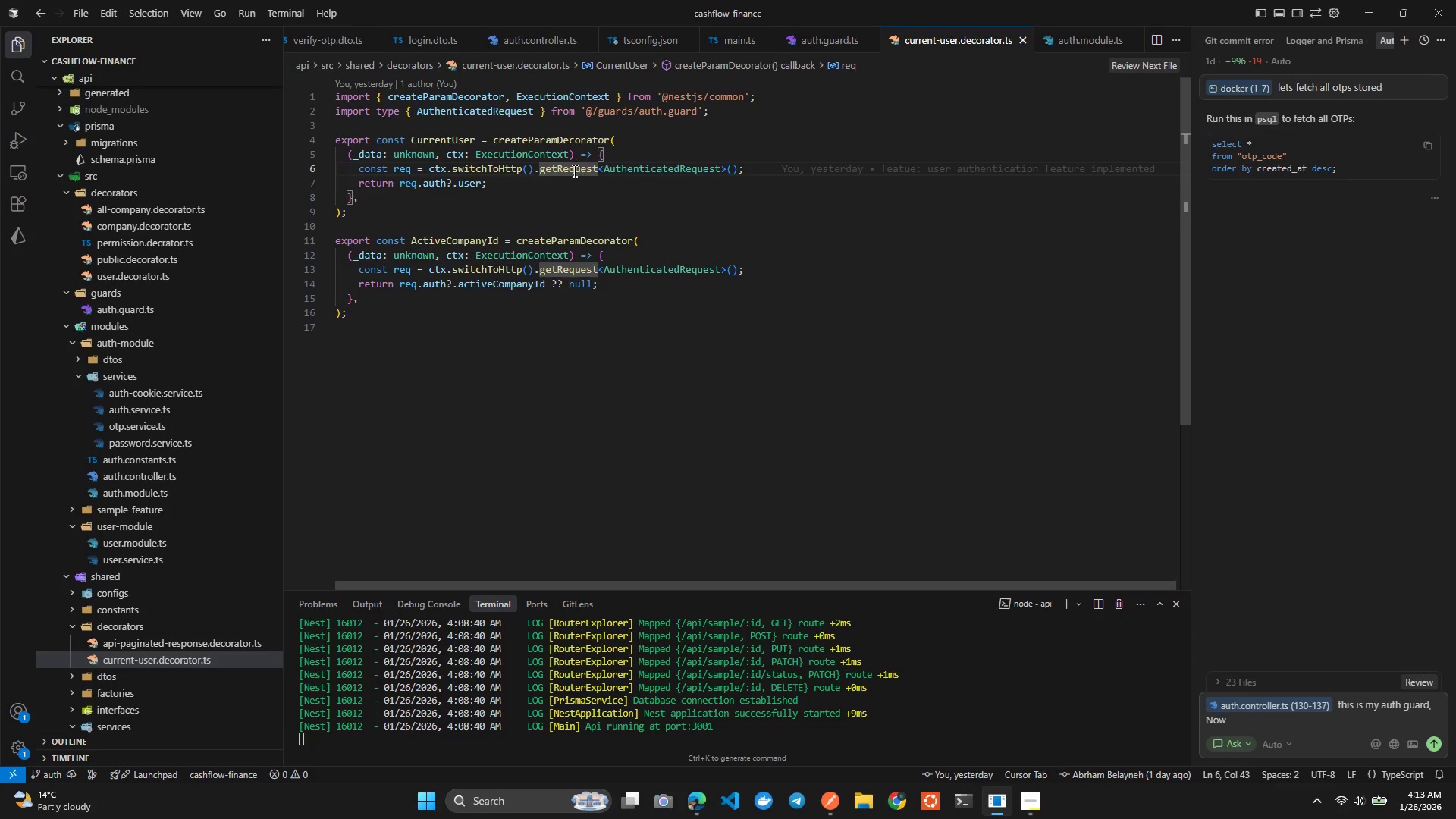 
left_click([563, 177])
 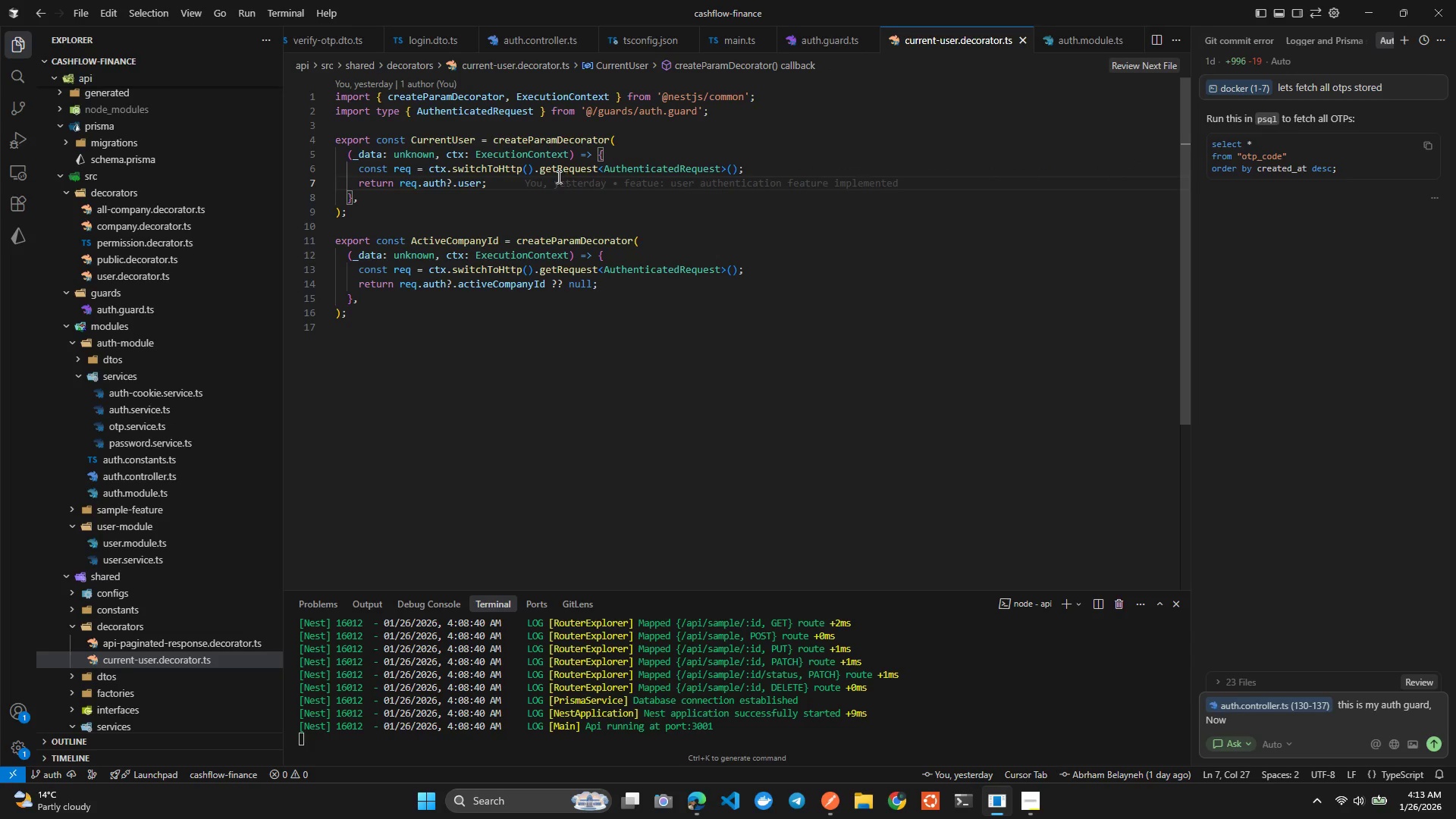 
mouse_move([519, 160])
 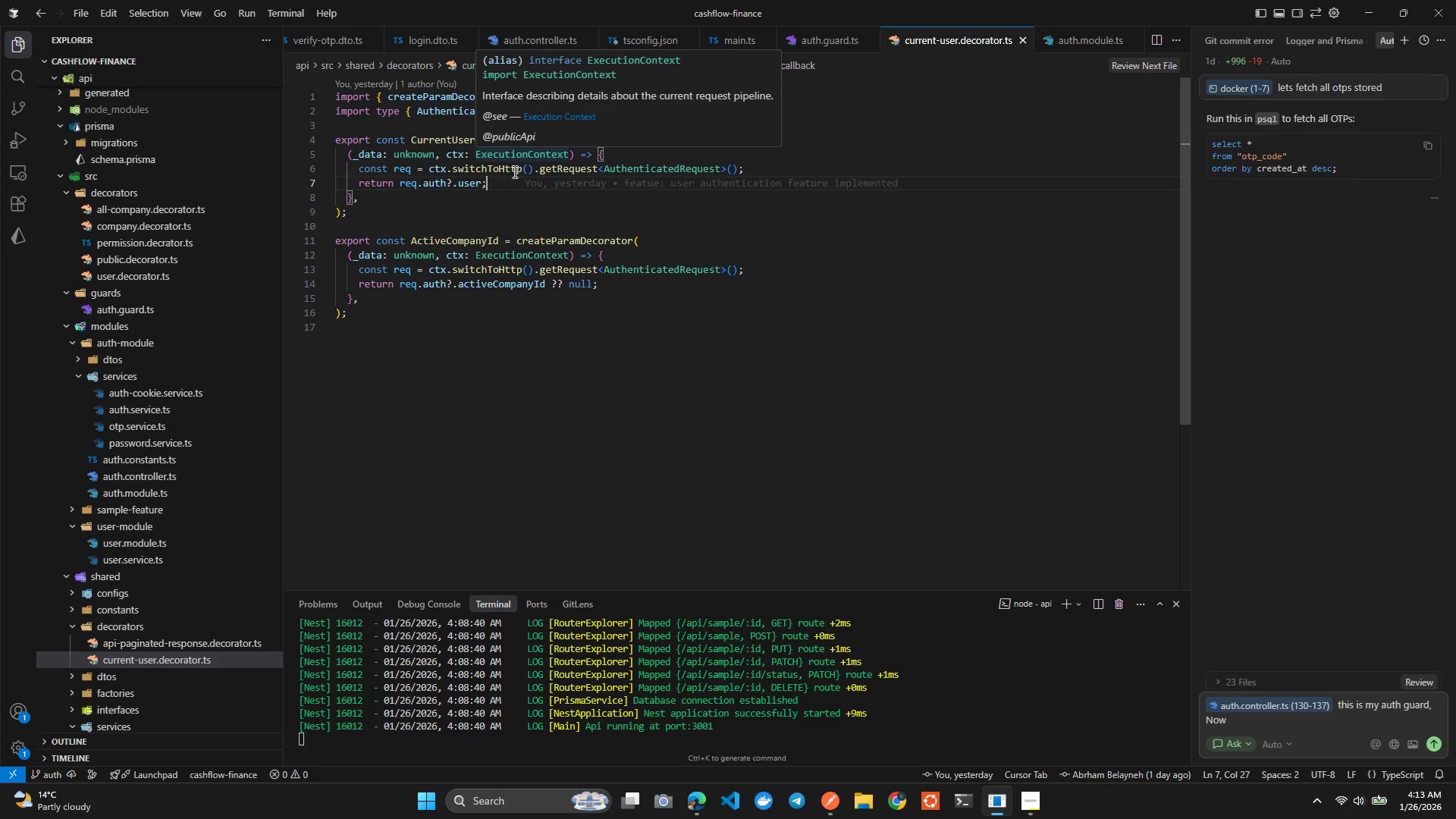 
left_click([513, 171])
 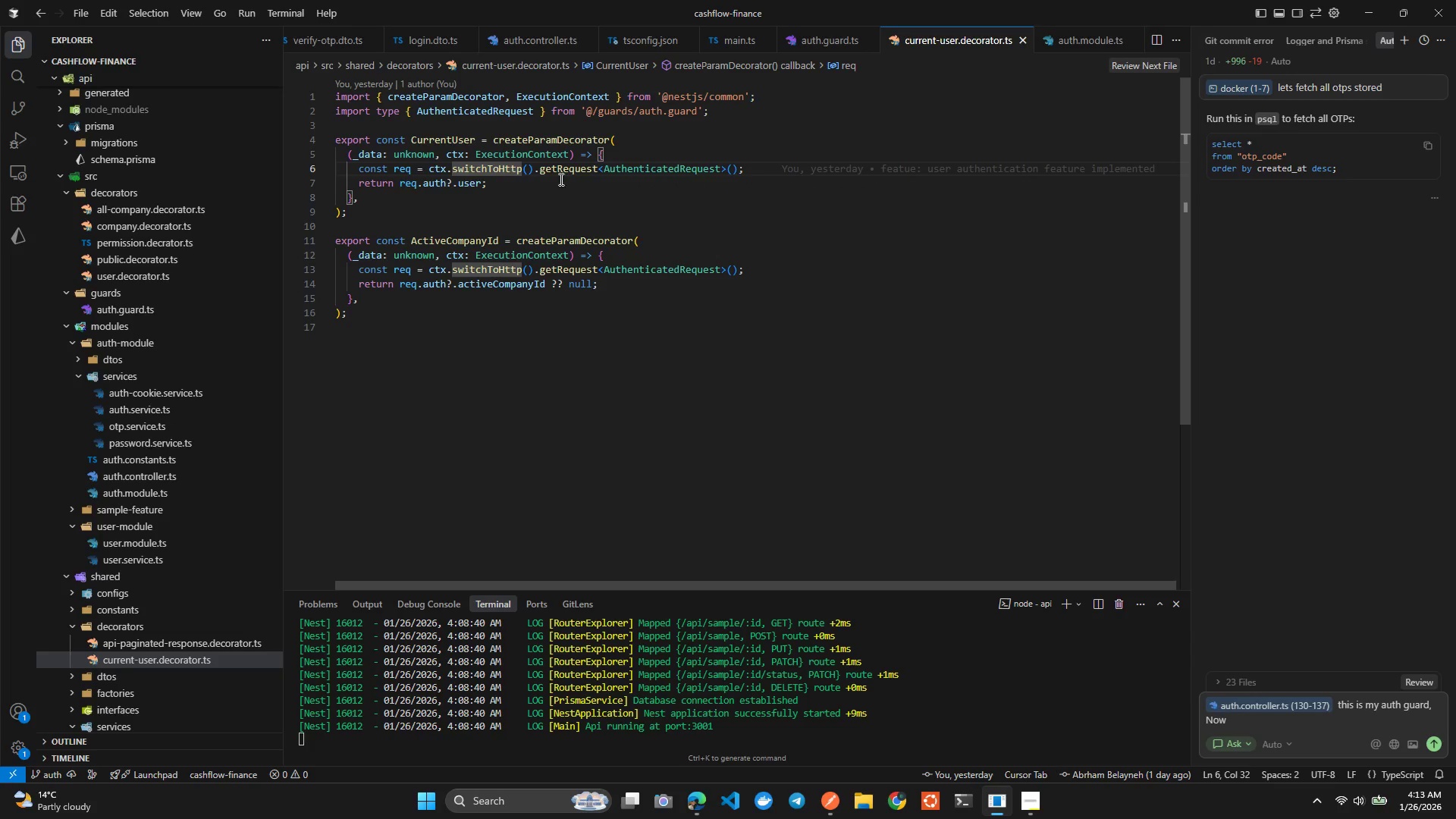 
left_click([573, 179])
 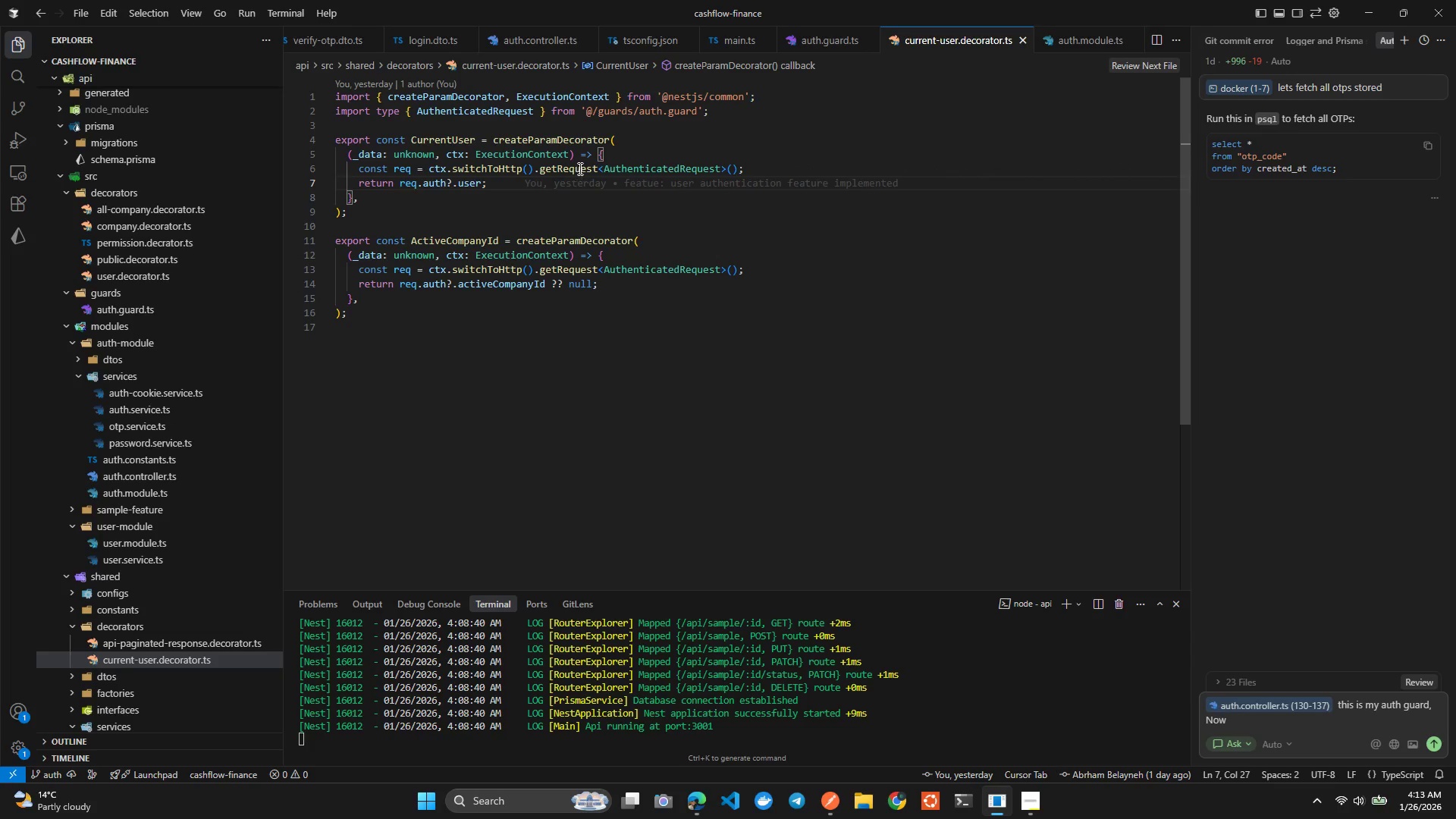 
left_click([579, 167])
 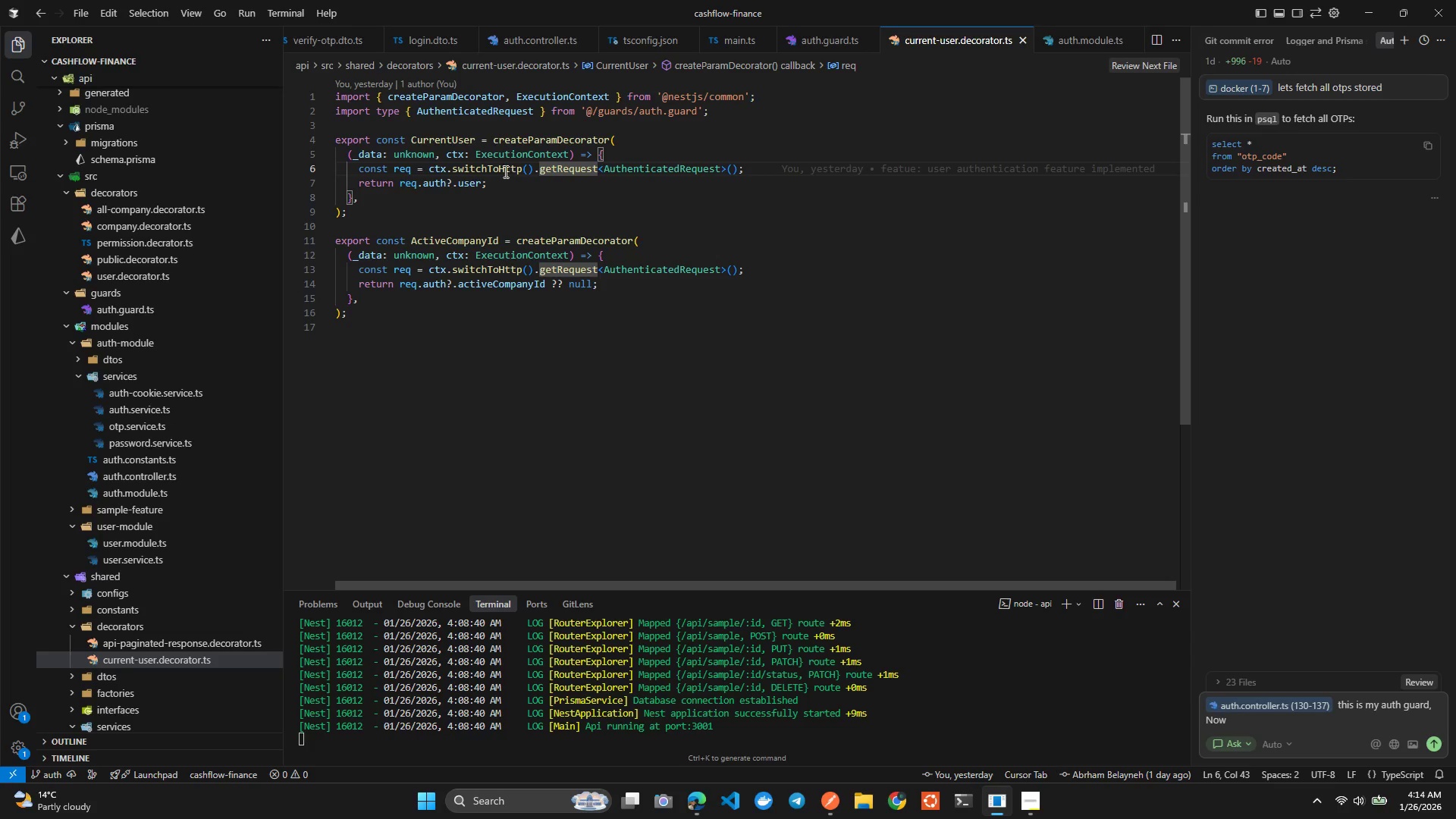 
left_click([503, 170])
 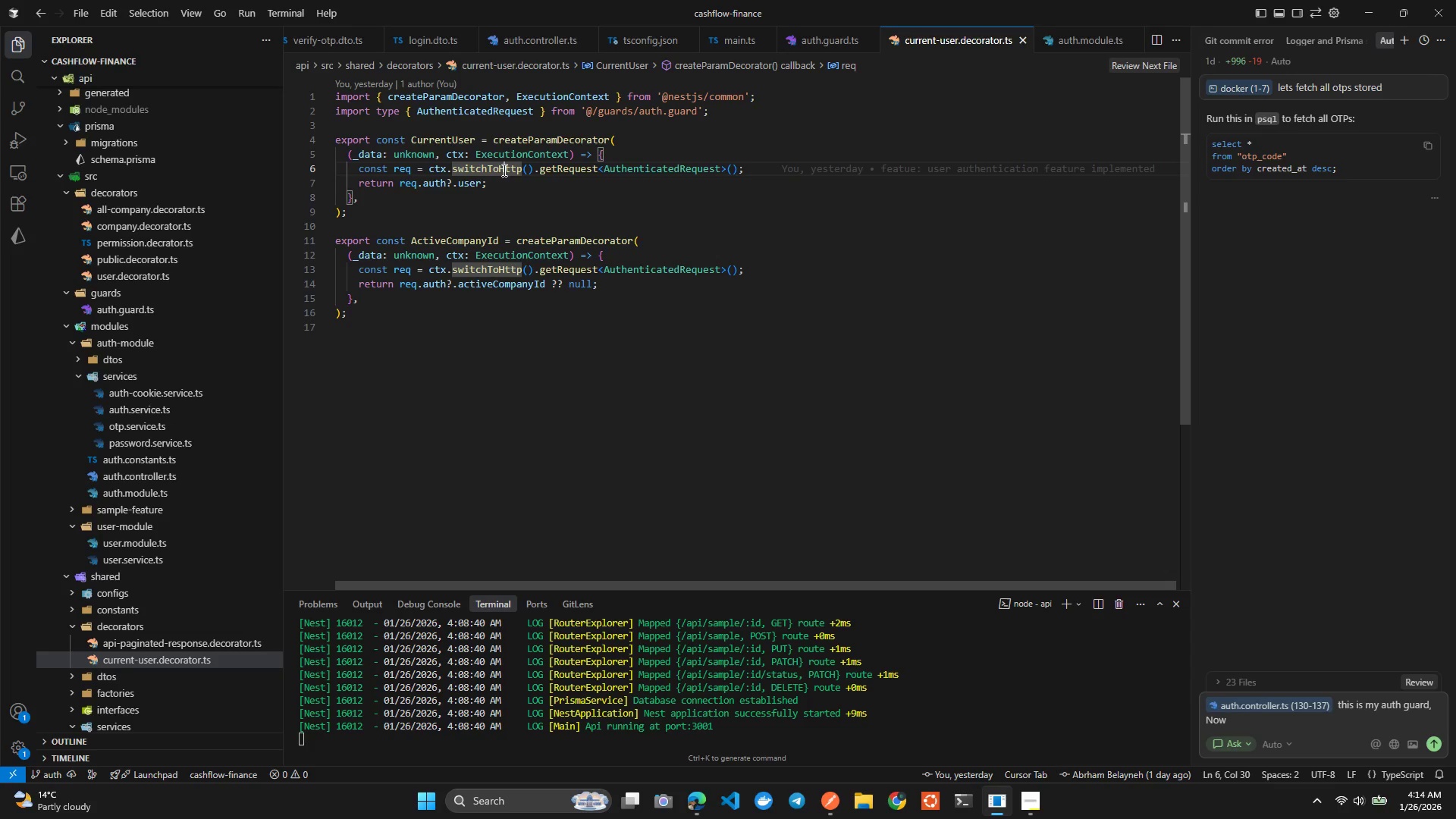 
left_click([550, 168])
 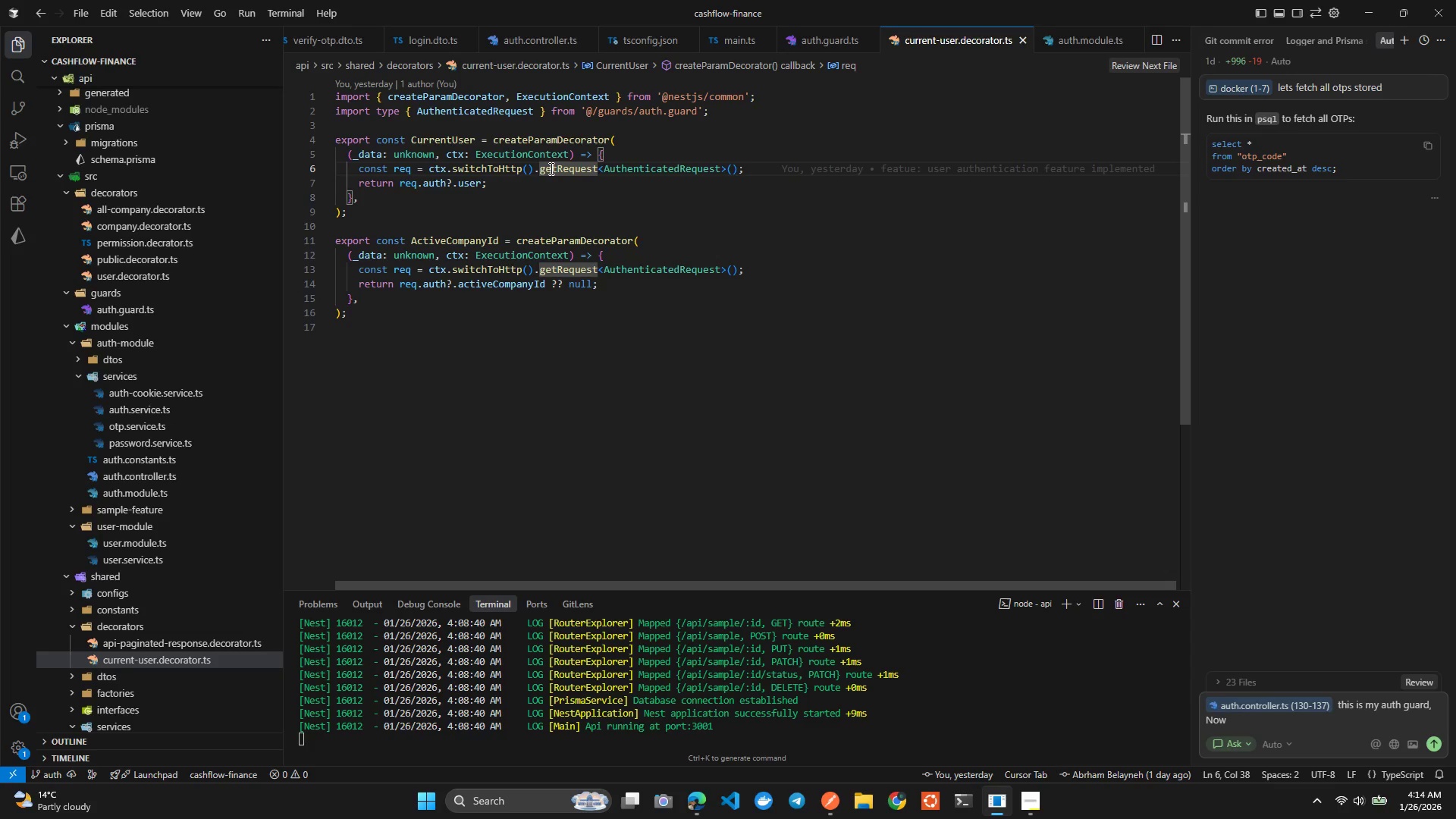 
wait(6.36)
 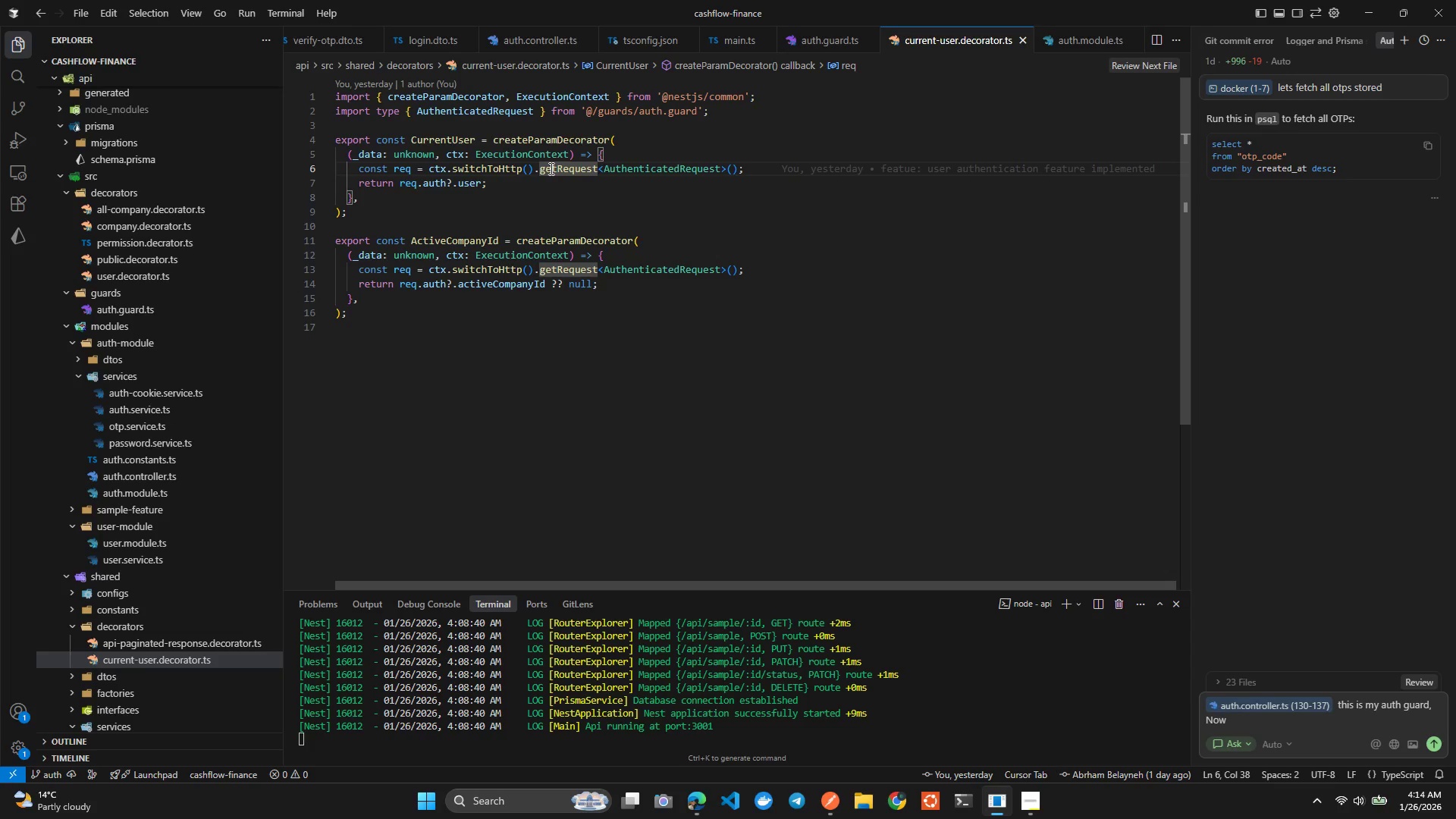 
key(Control+Tab)
 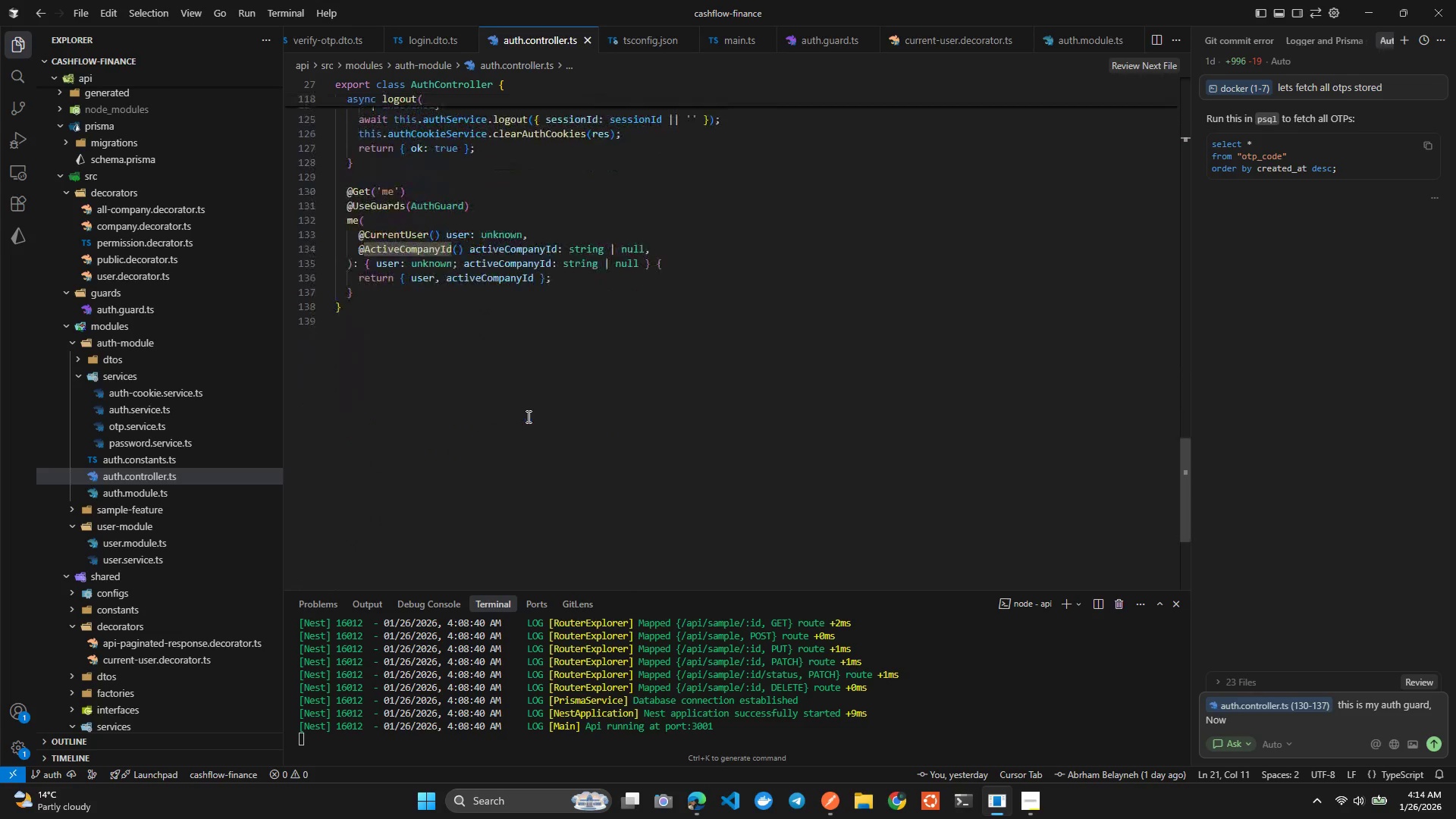 
wait(8.84)
 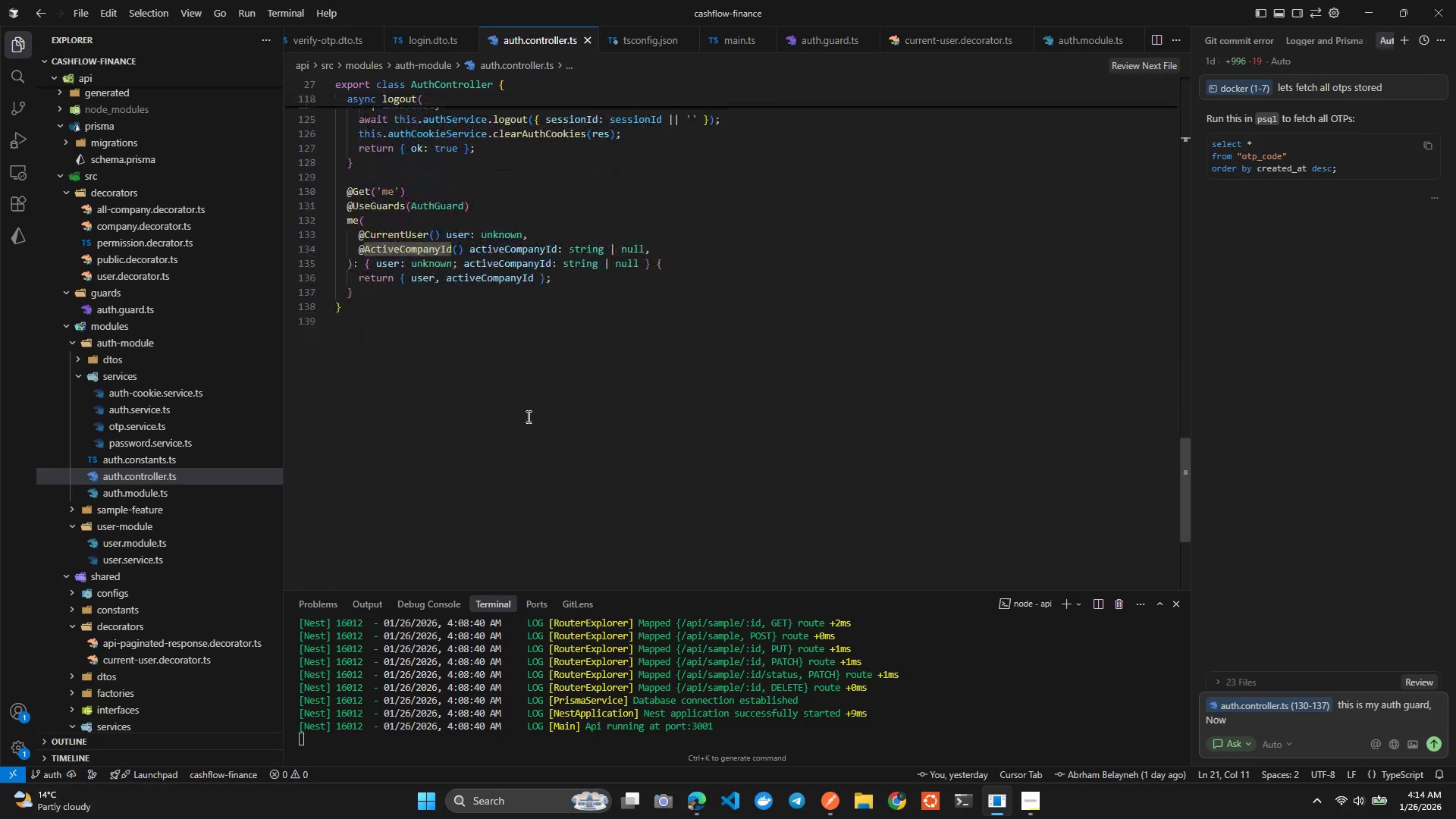 
left_click([509, 421])
 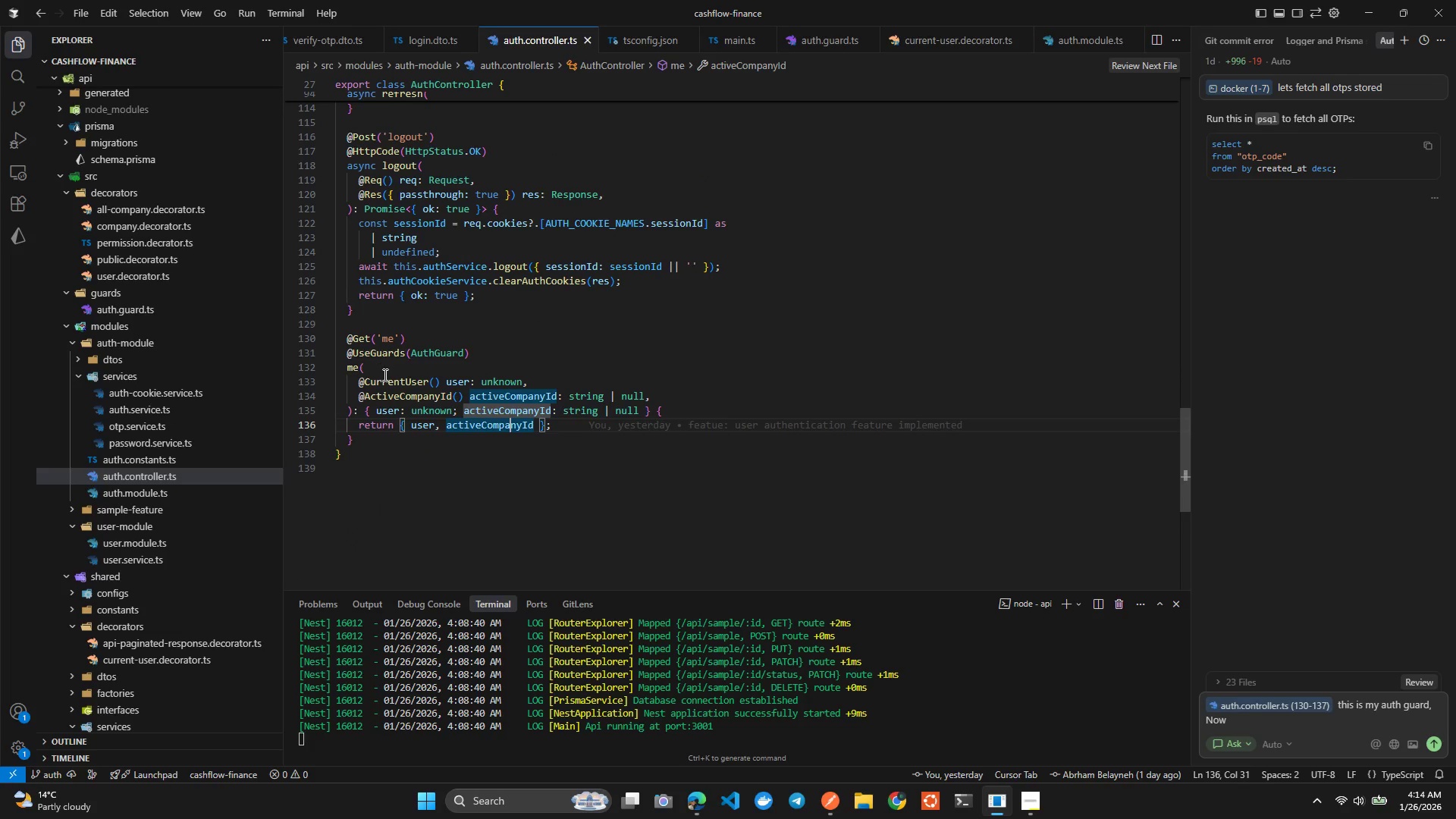 
left_click([392, 380])
 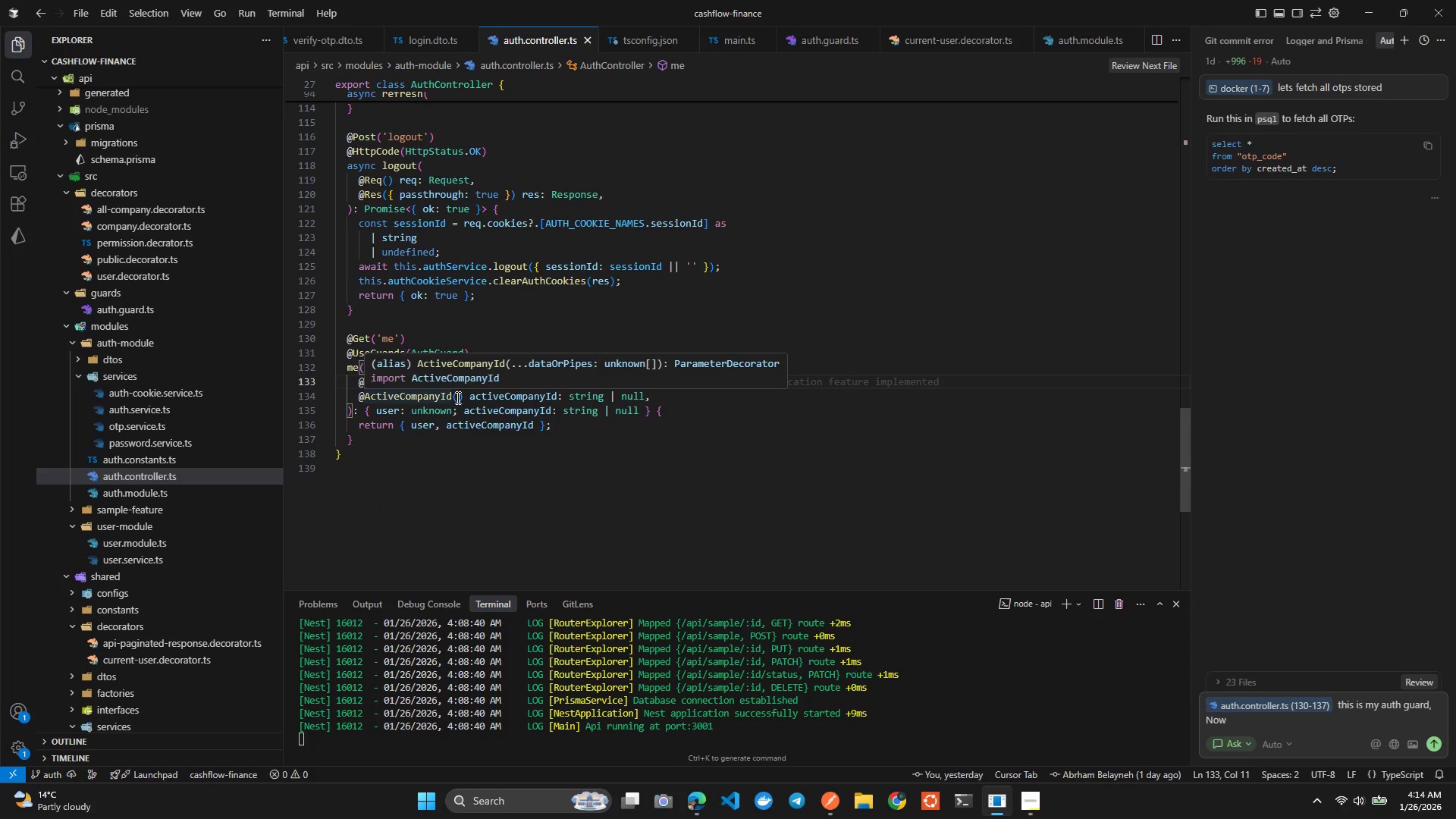 
left_click([448, 424])
 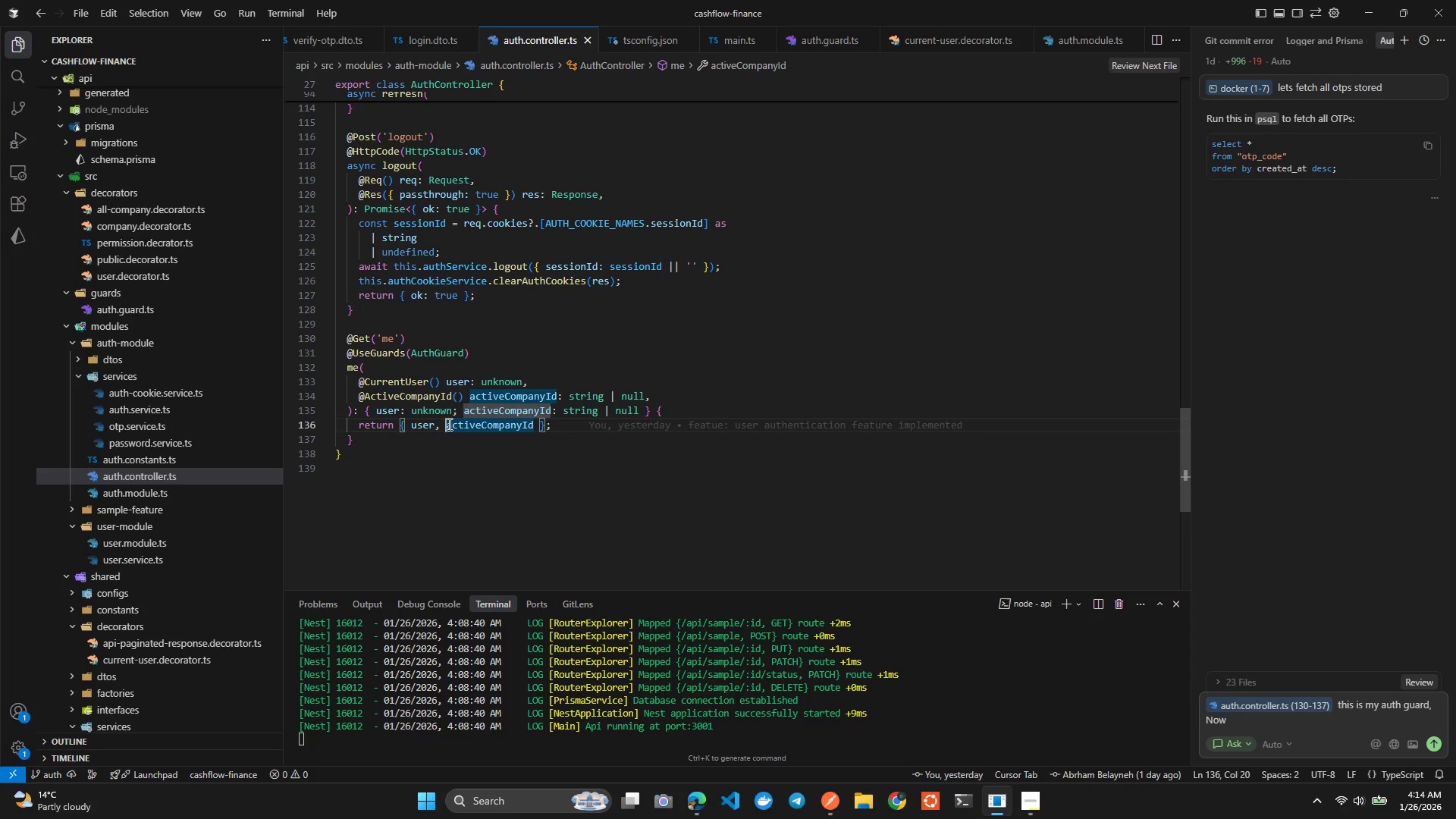 
wait(10.23)
 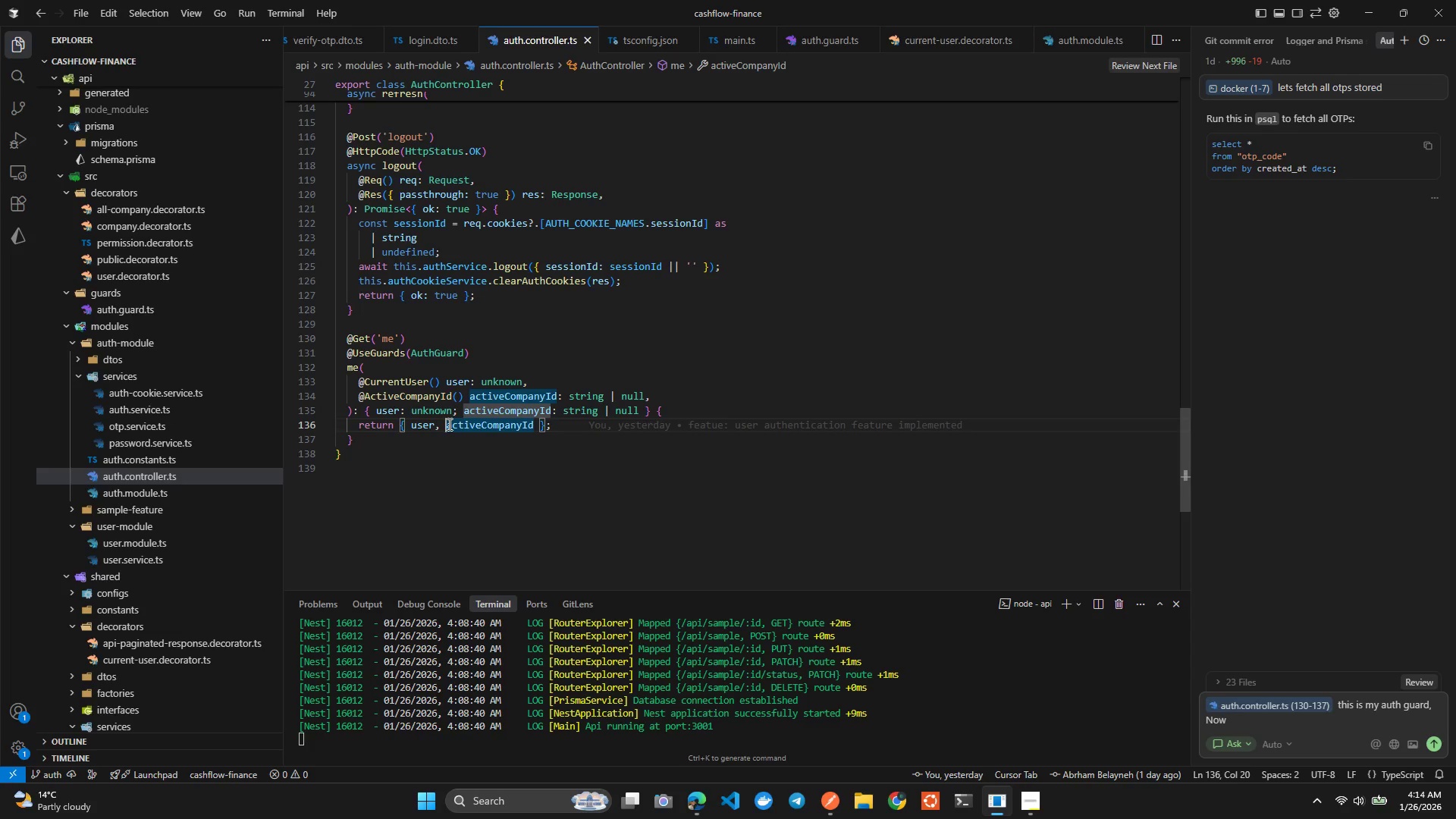 
left_click([1237, 720])
 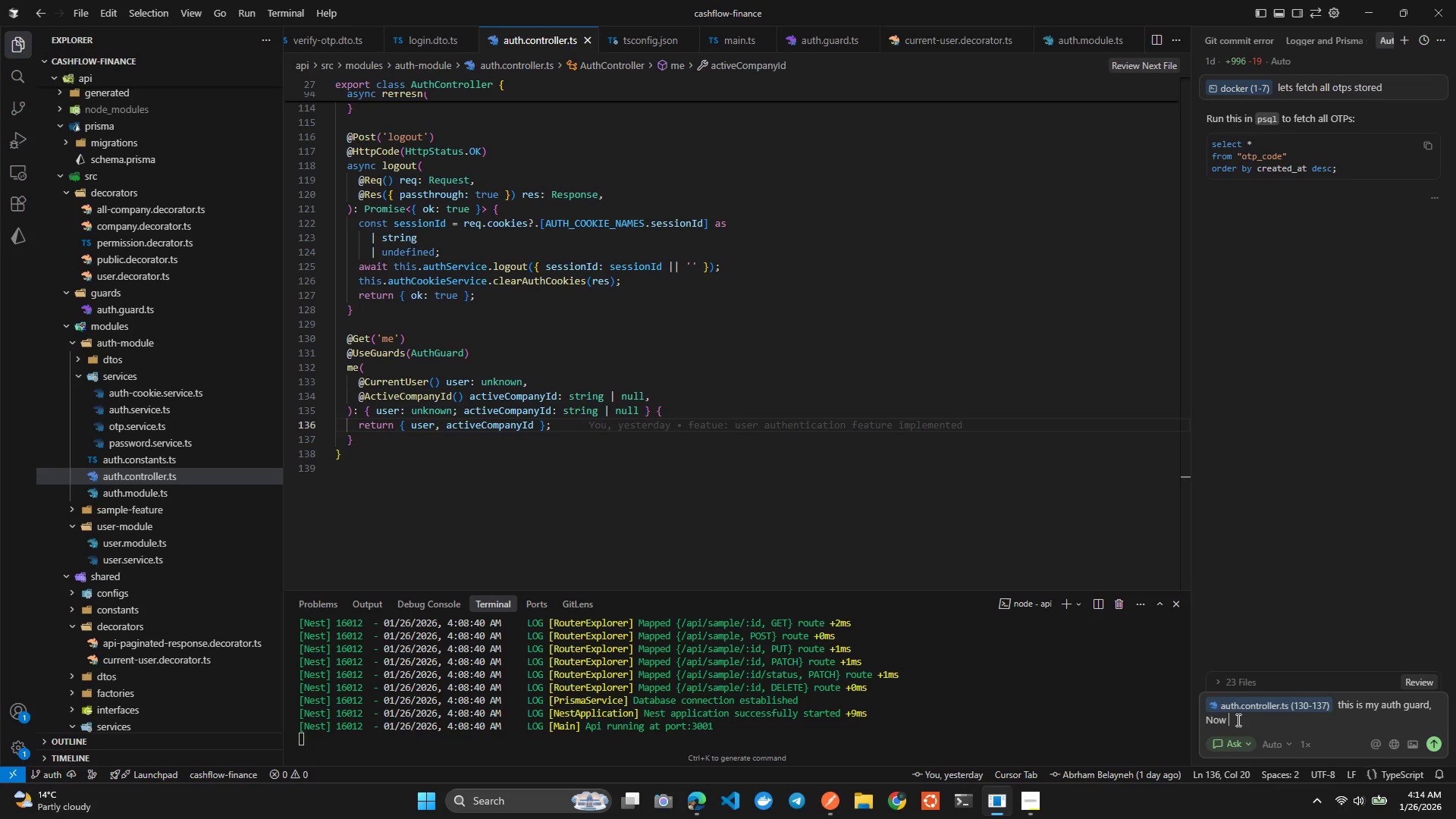 
key(Control+Shift+ShiftLeft)
 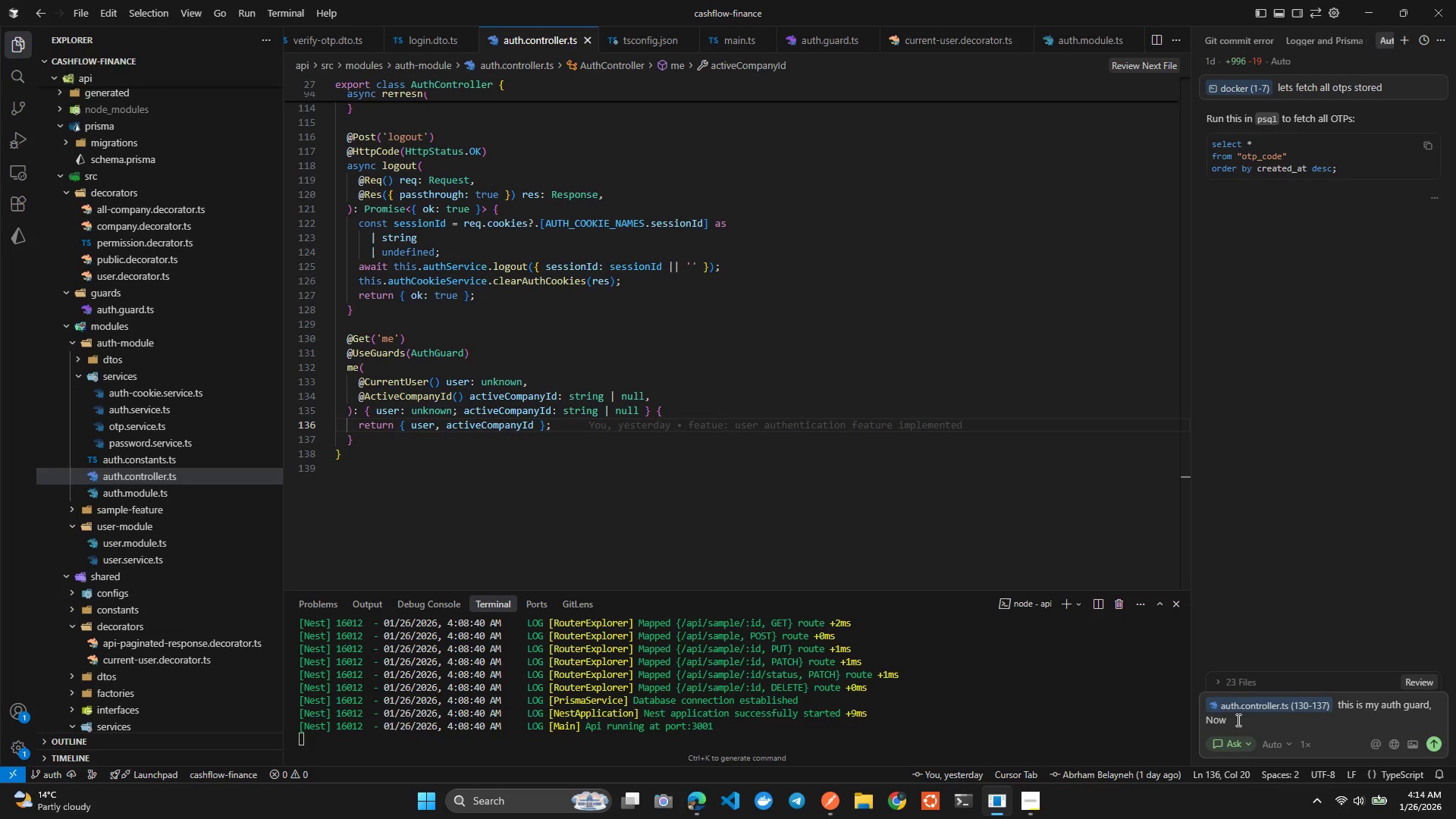 
key(Control+Shift+I)
 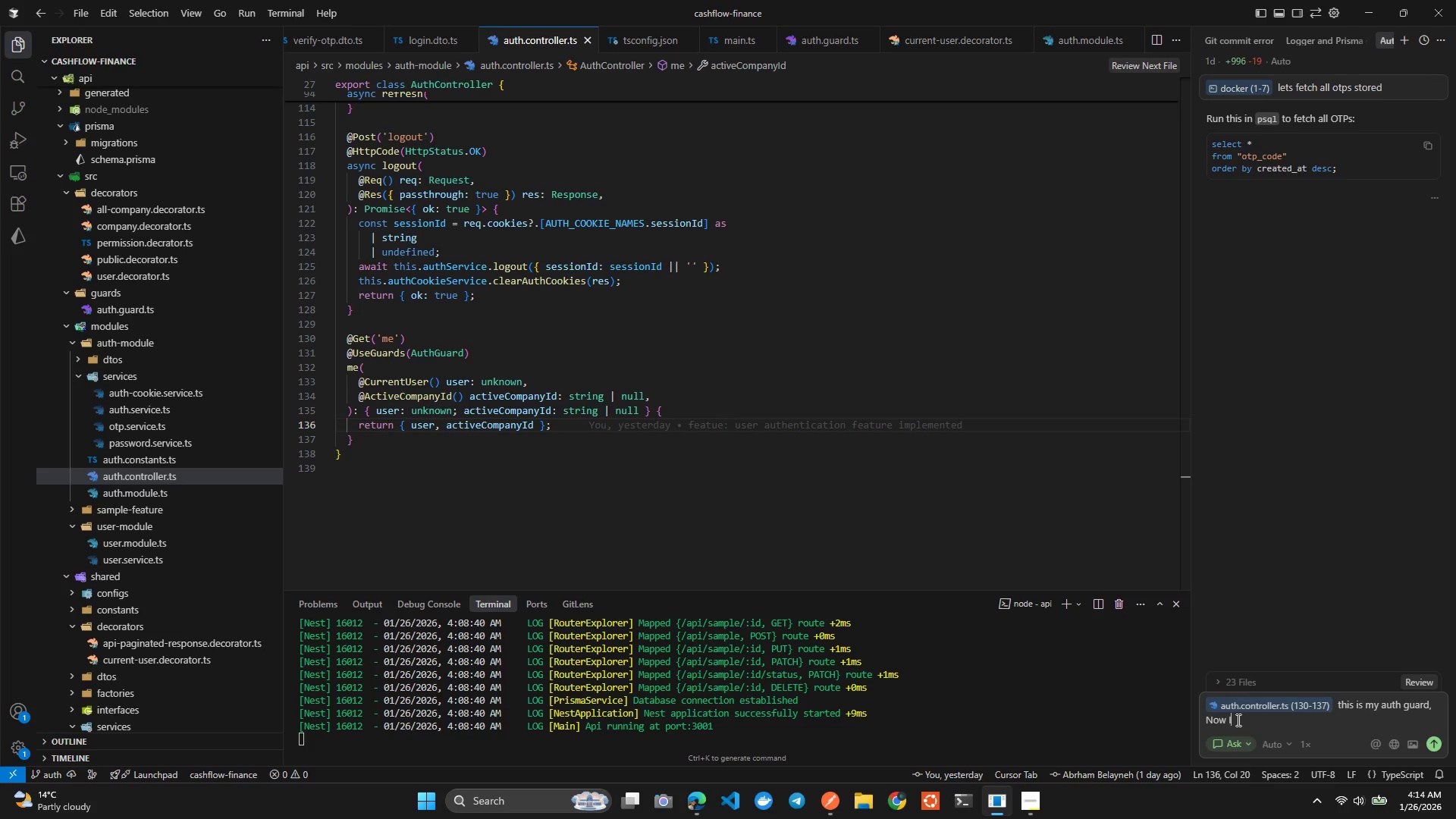 
key(Control+Space)
 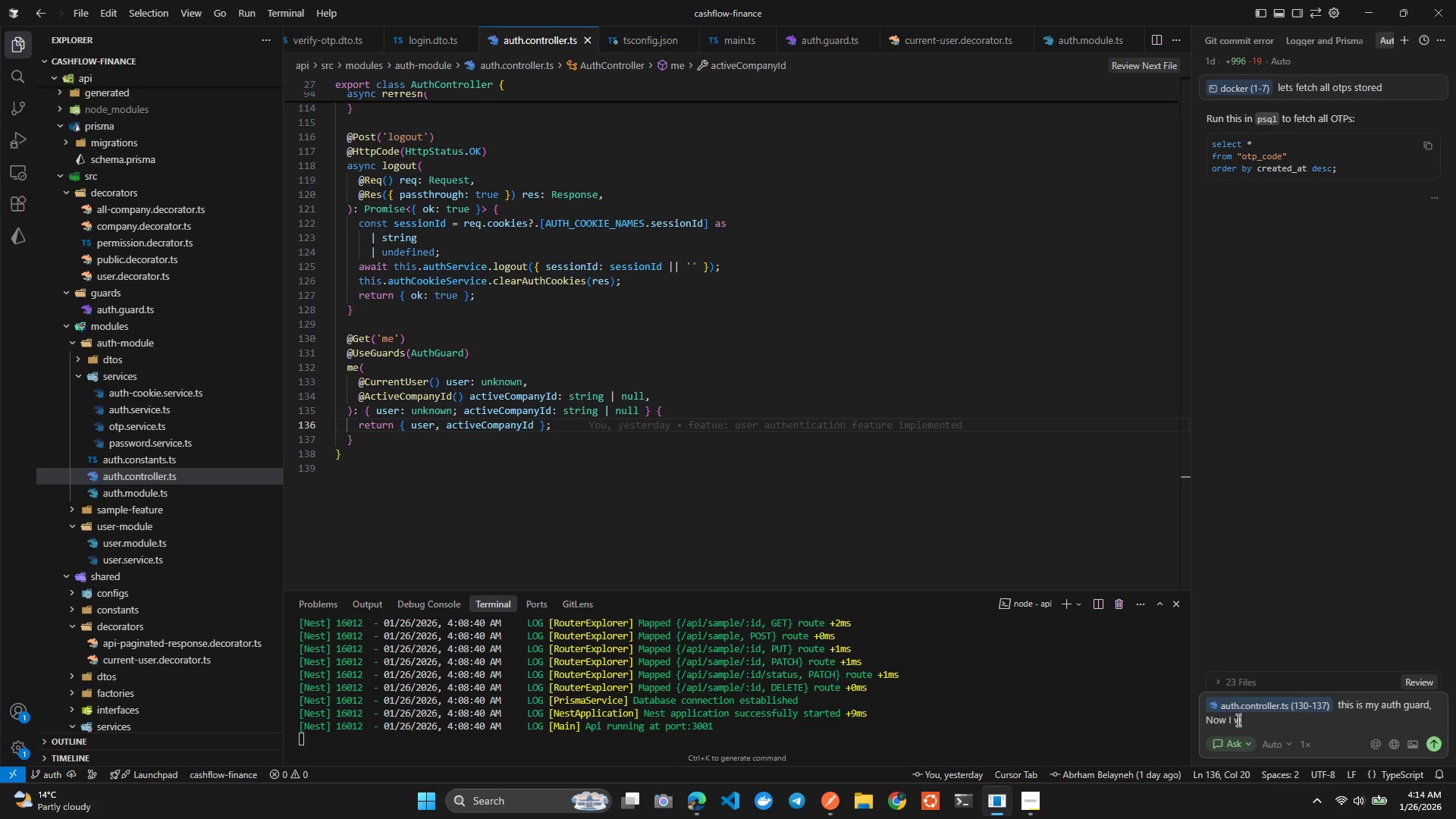 
key(Control+W)
 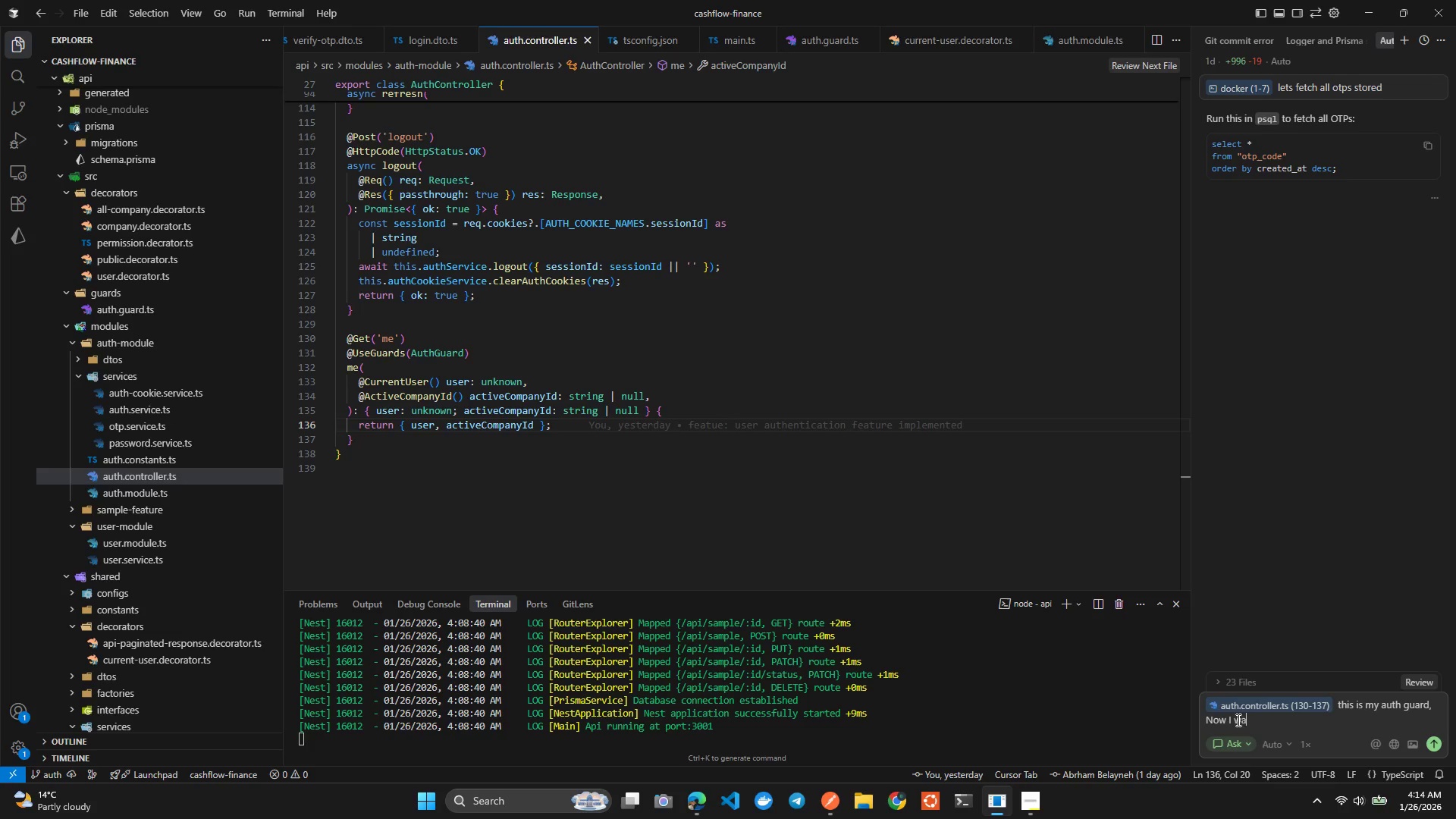 
key(Control+A)
 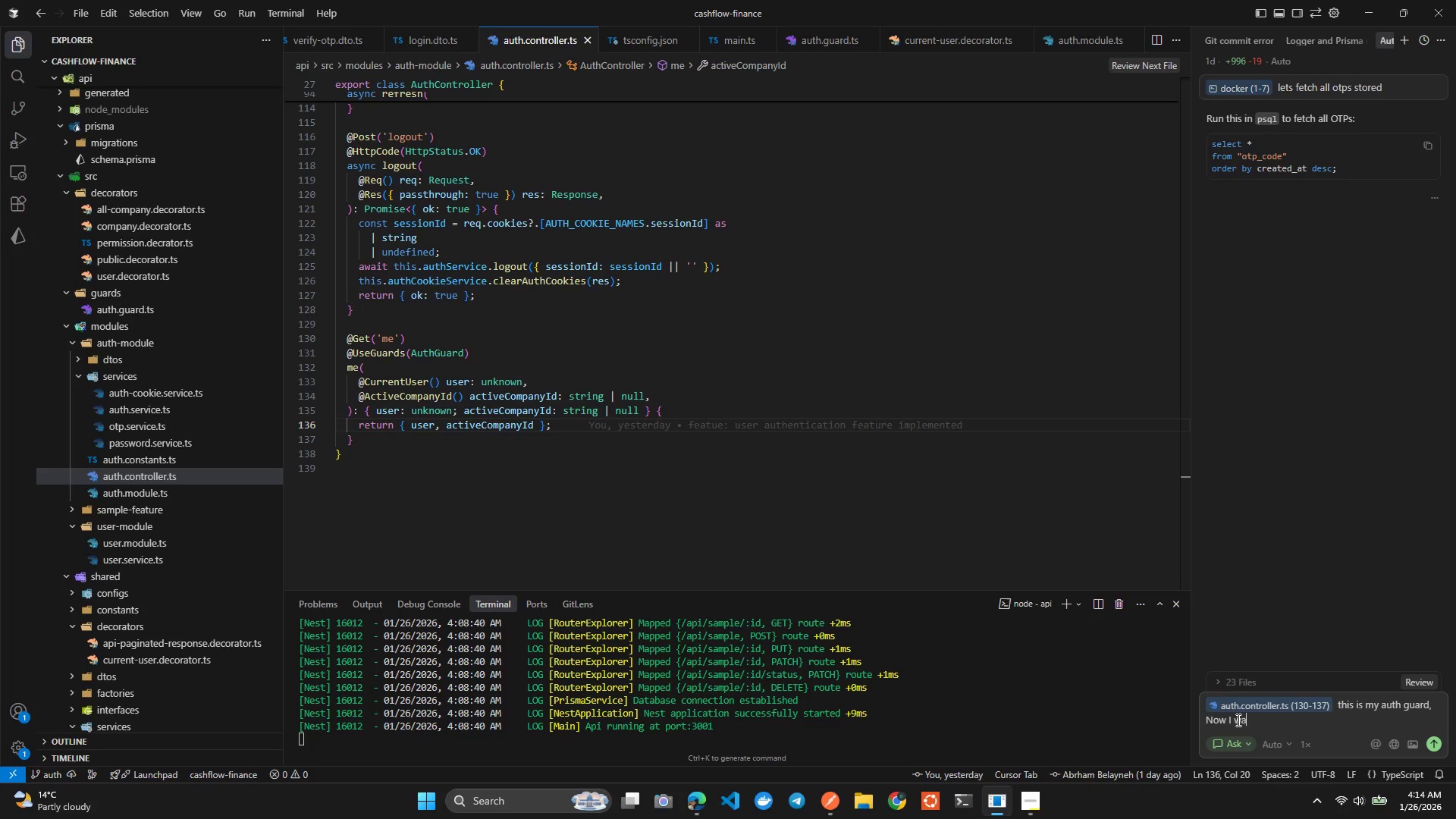 
key(Control+N)
 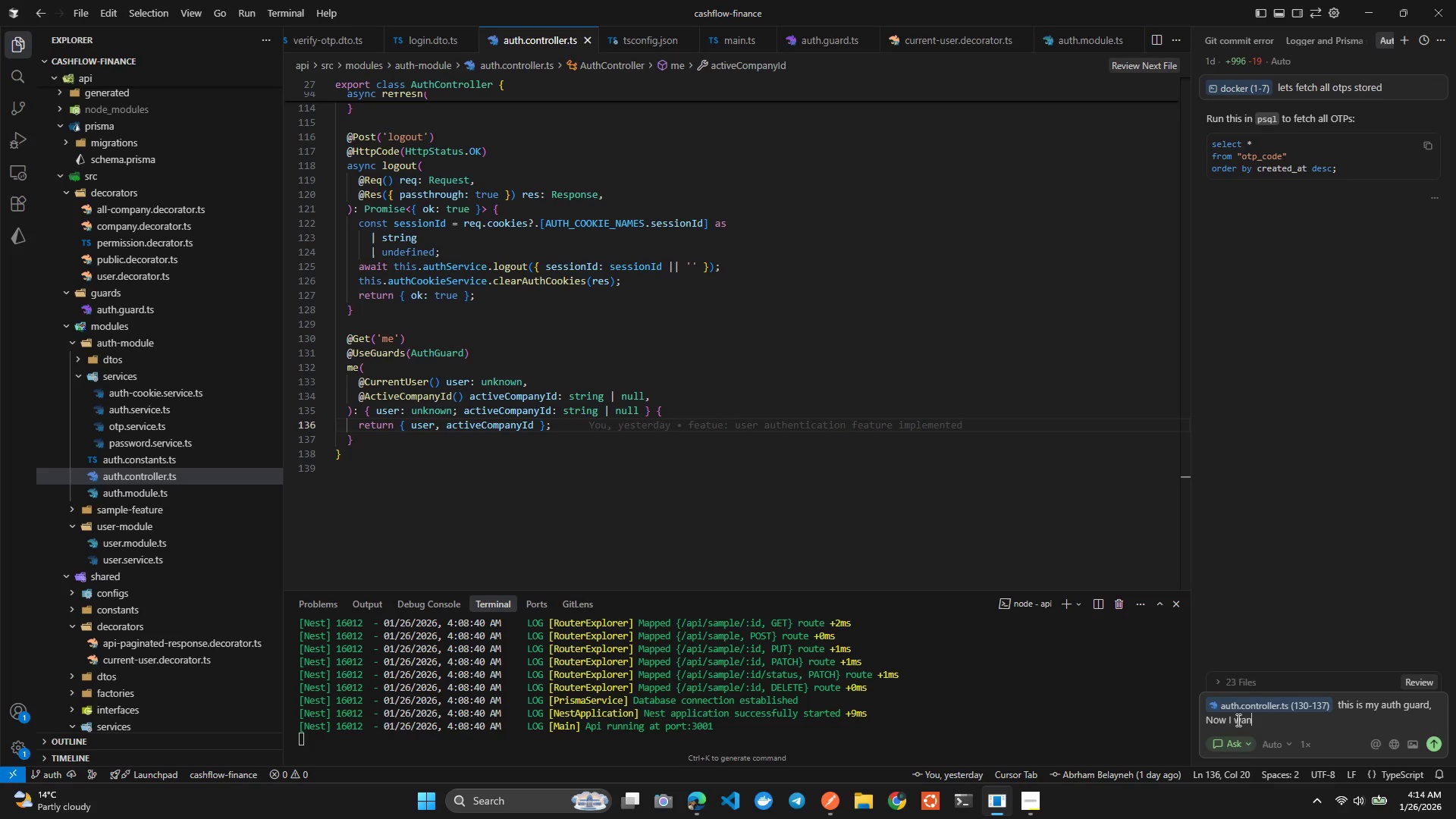 
key(Control+T)
 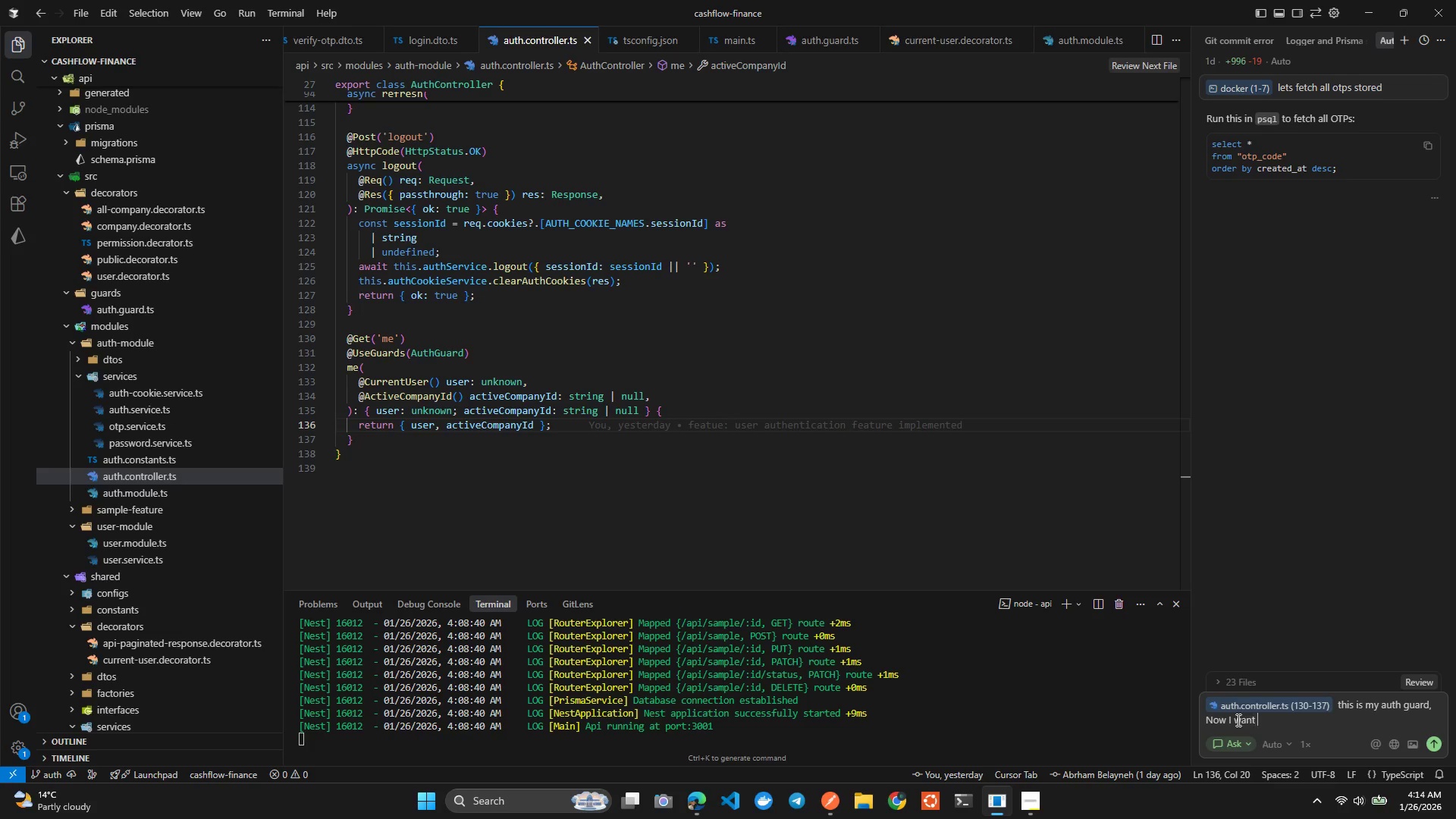 
key(Control+Space)
 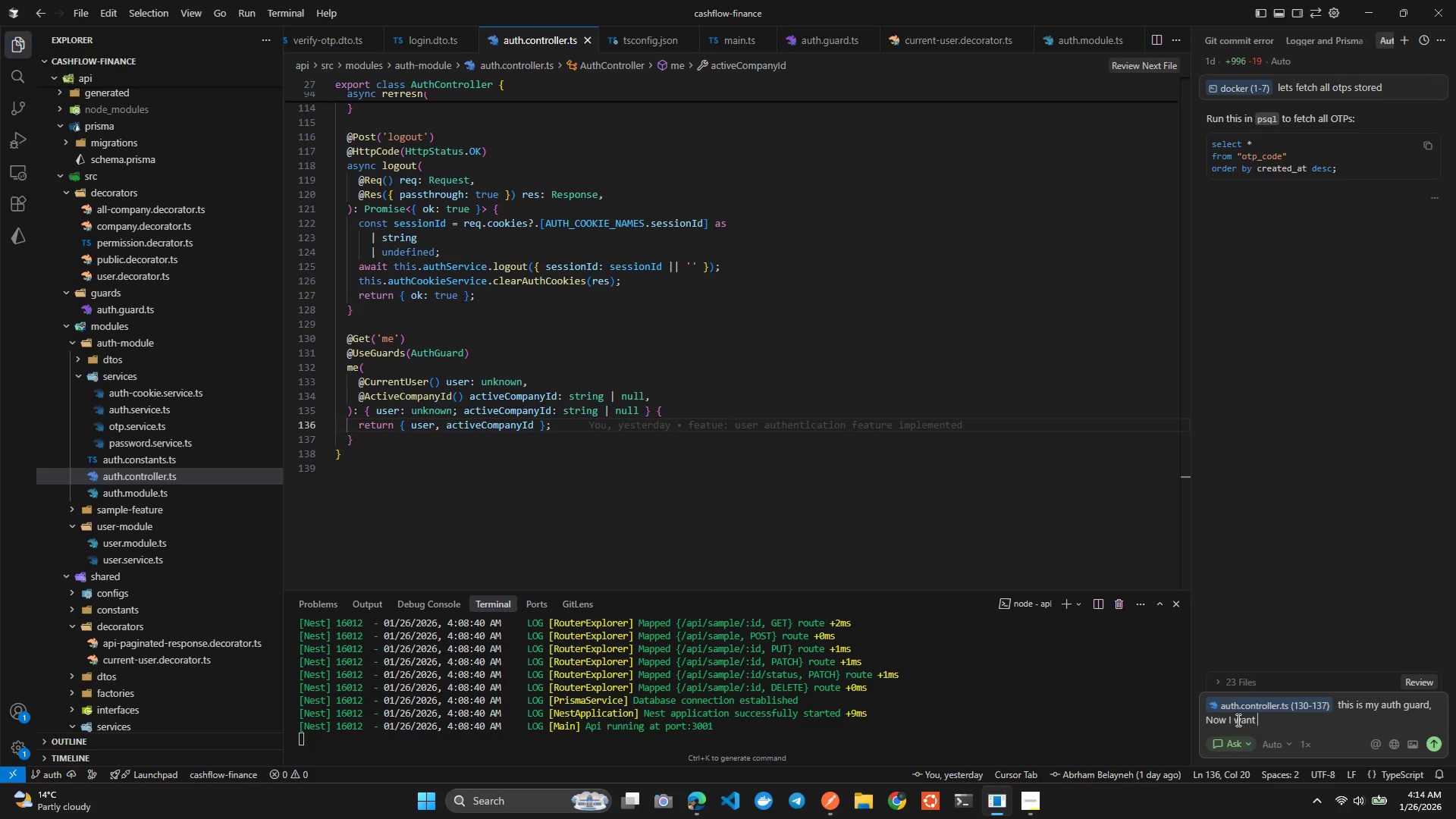 
key(Control+C)
 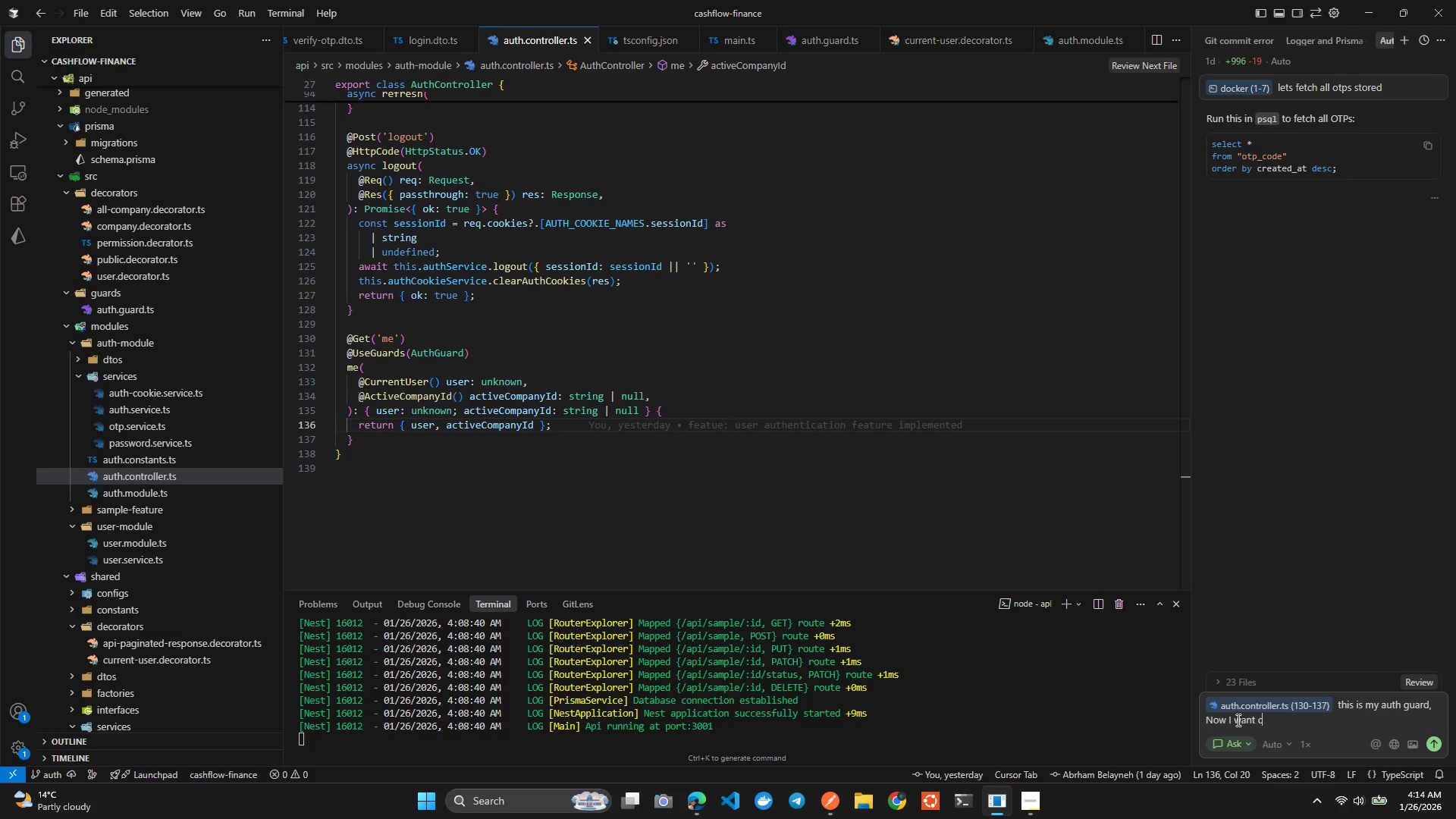 
key(Control+R)
 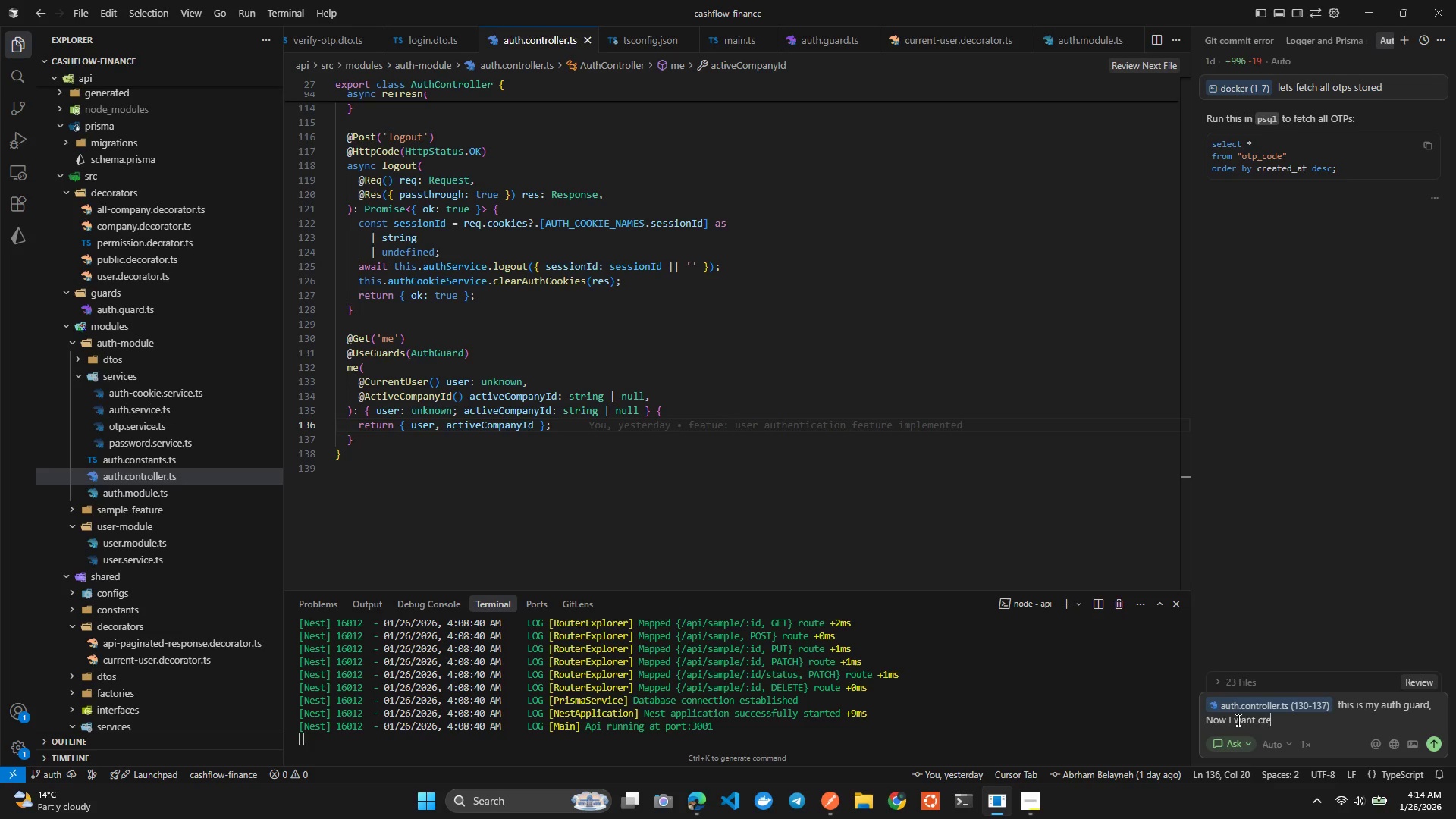 
key(Control+E)
 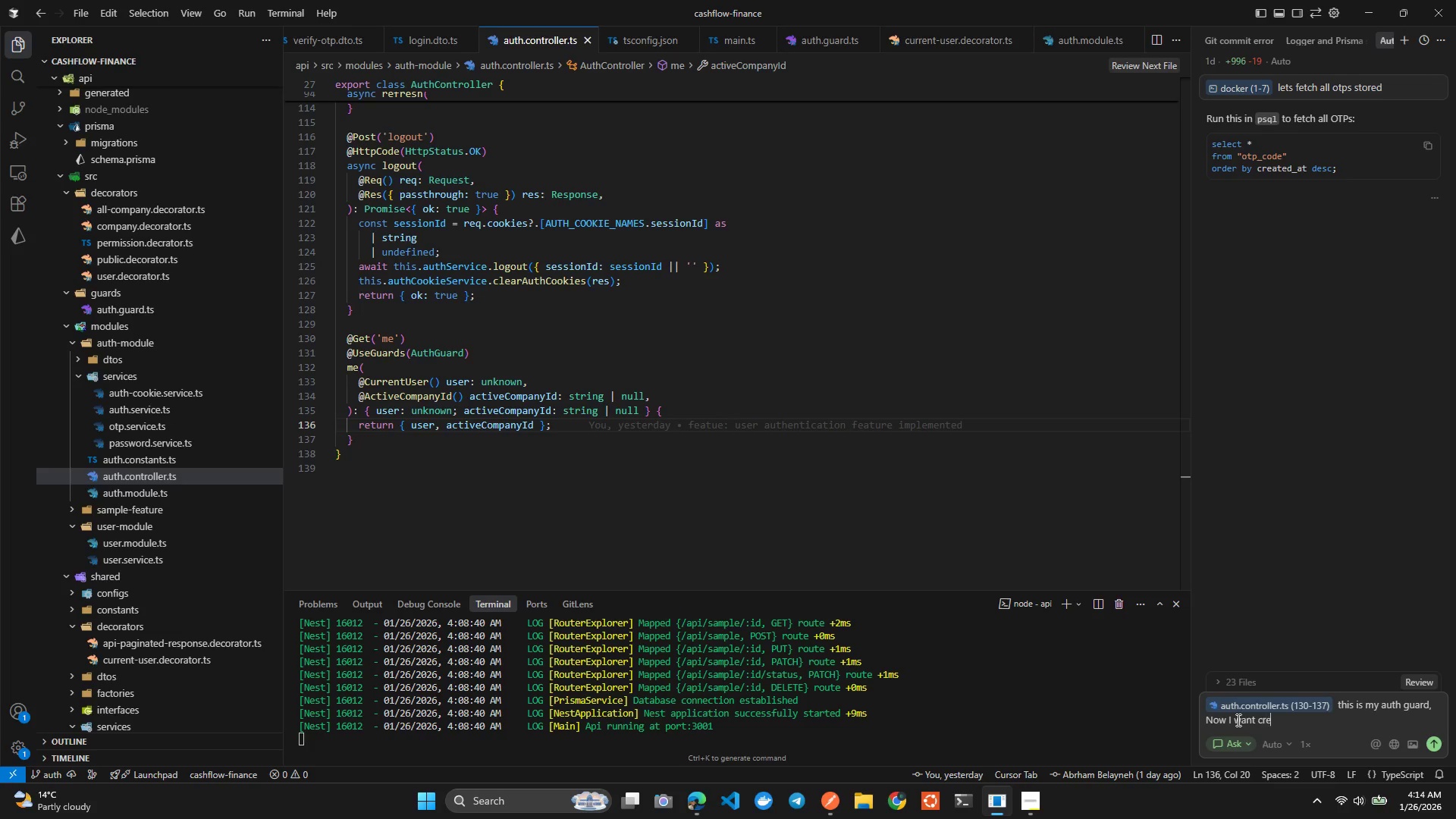 
key(Control+A)
 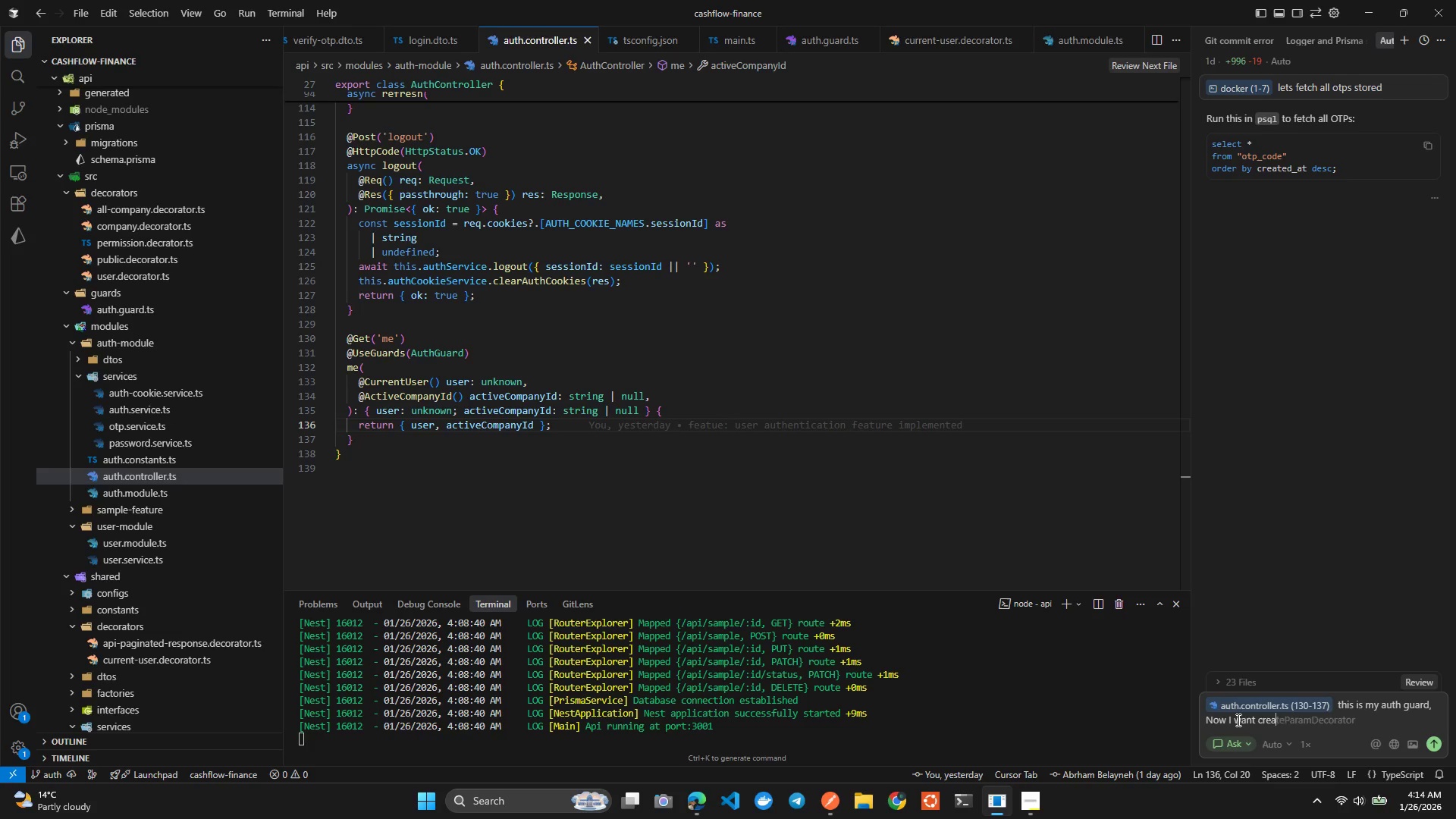 
key(Control+T)
 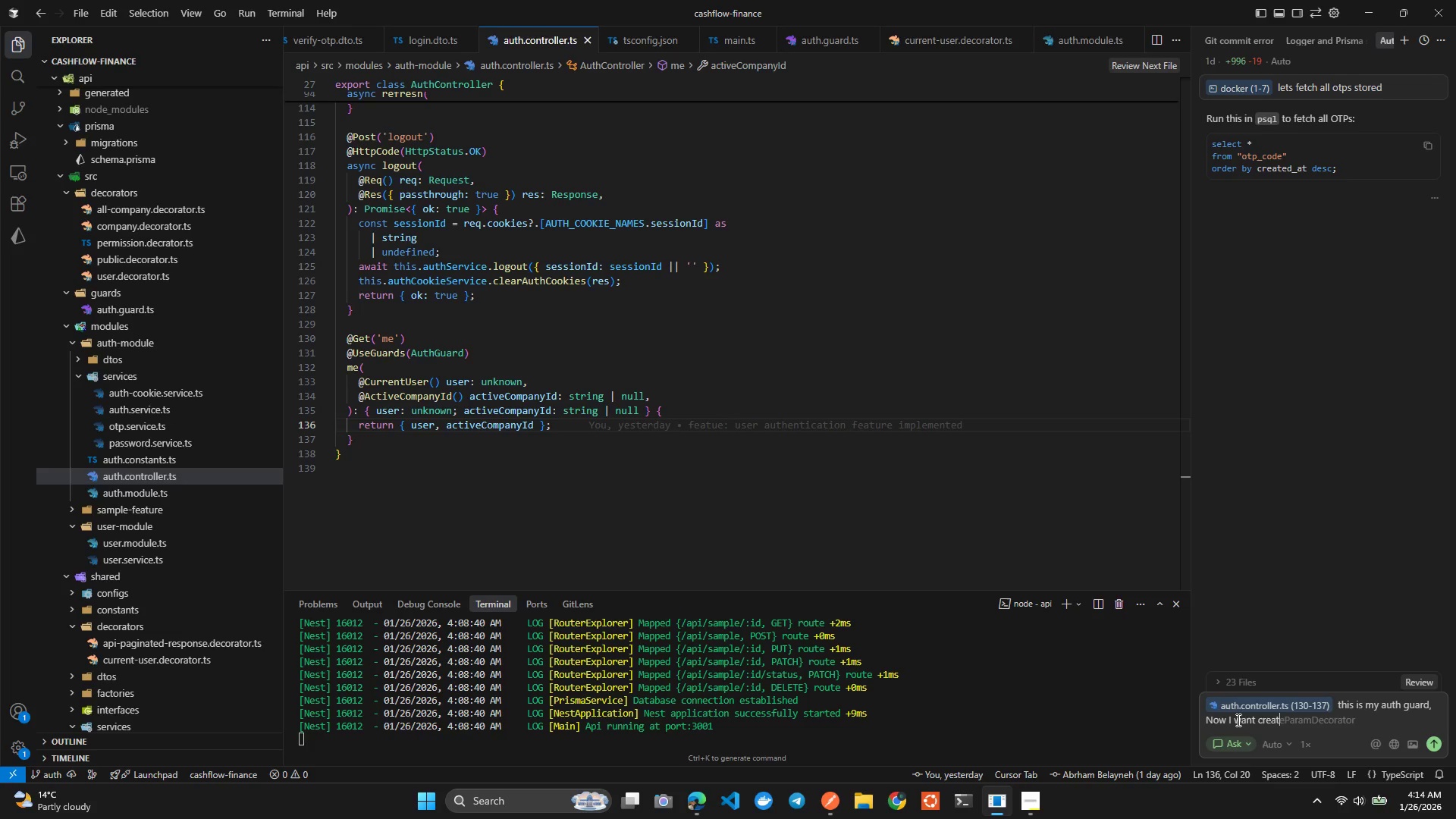 
key(Control+E)
 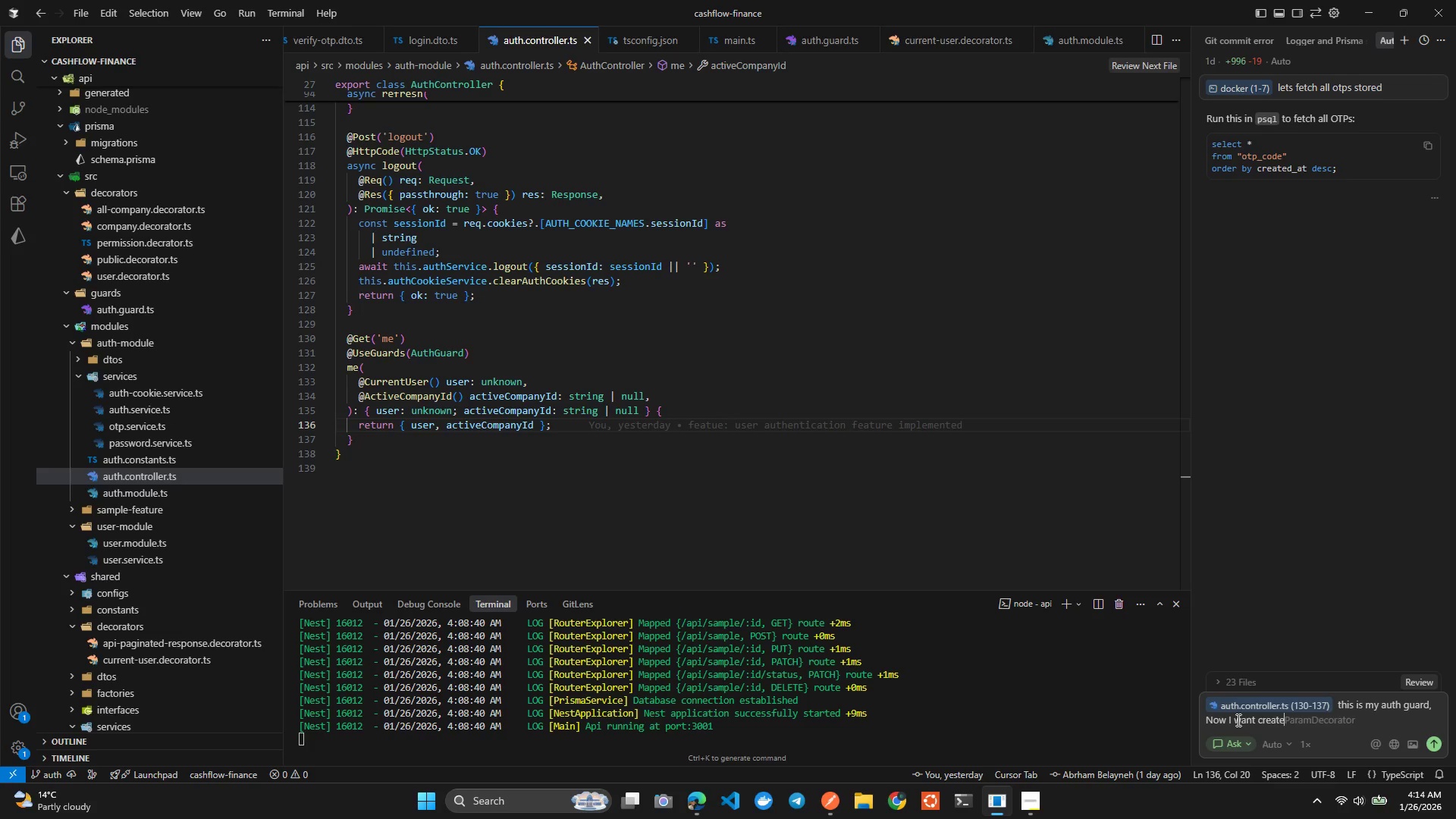 
key(Control+Space)
 